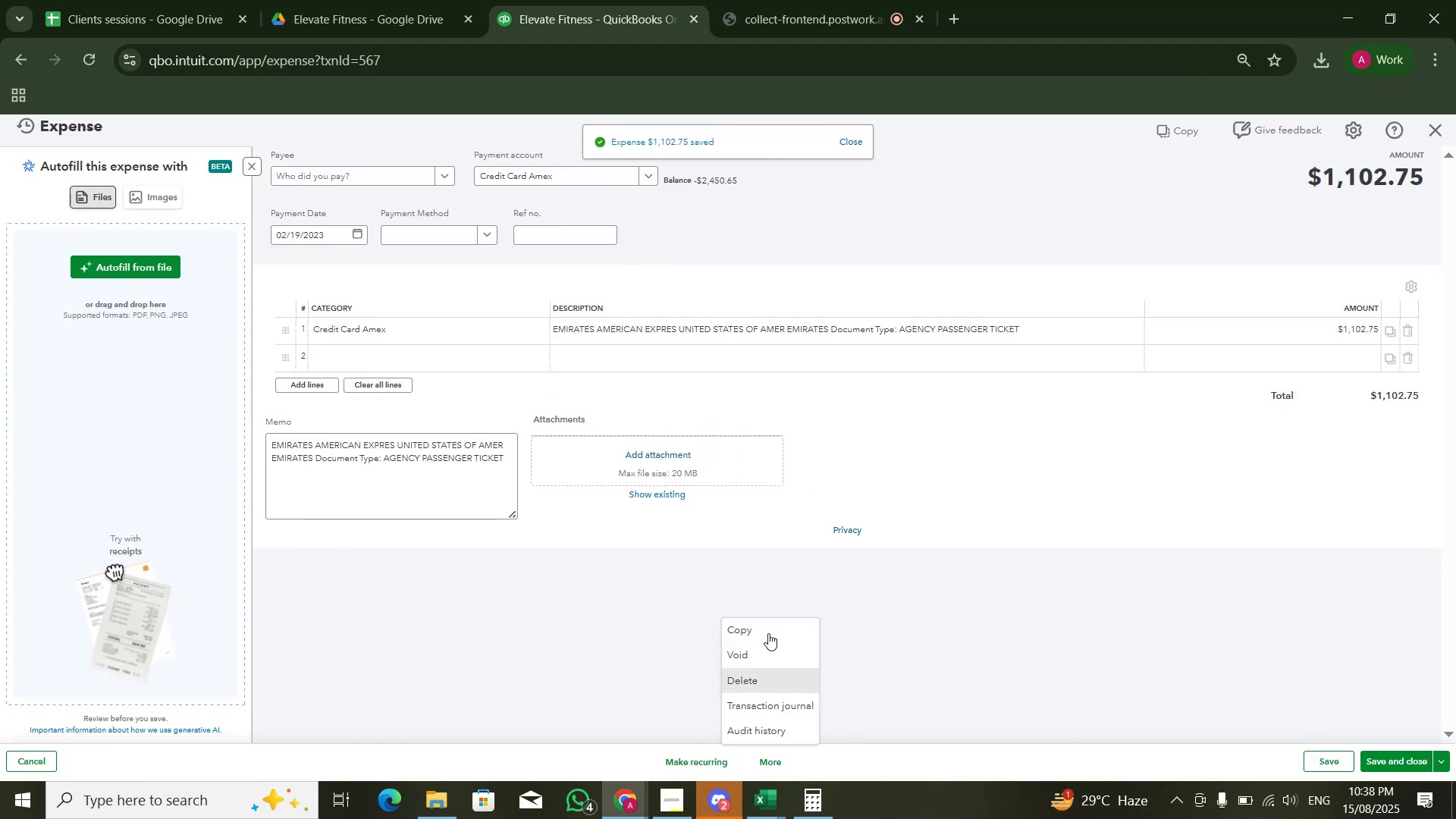 
left_click([786, 479])
 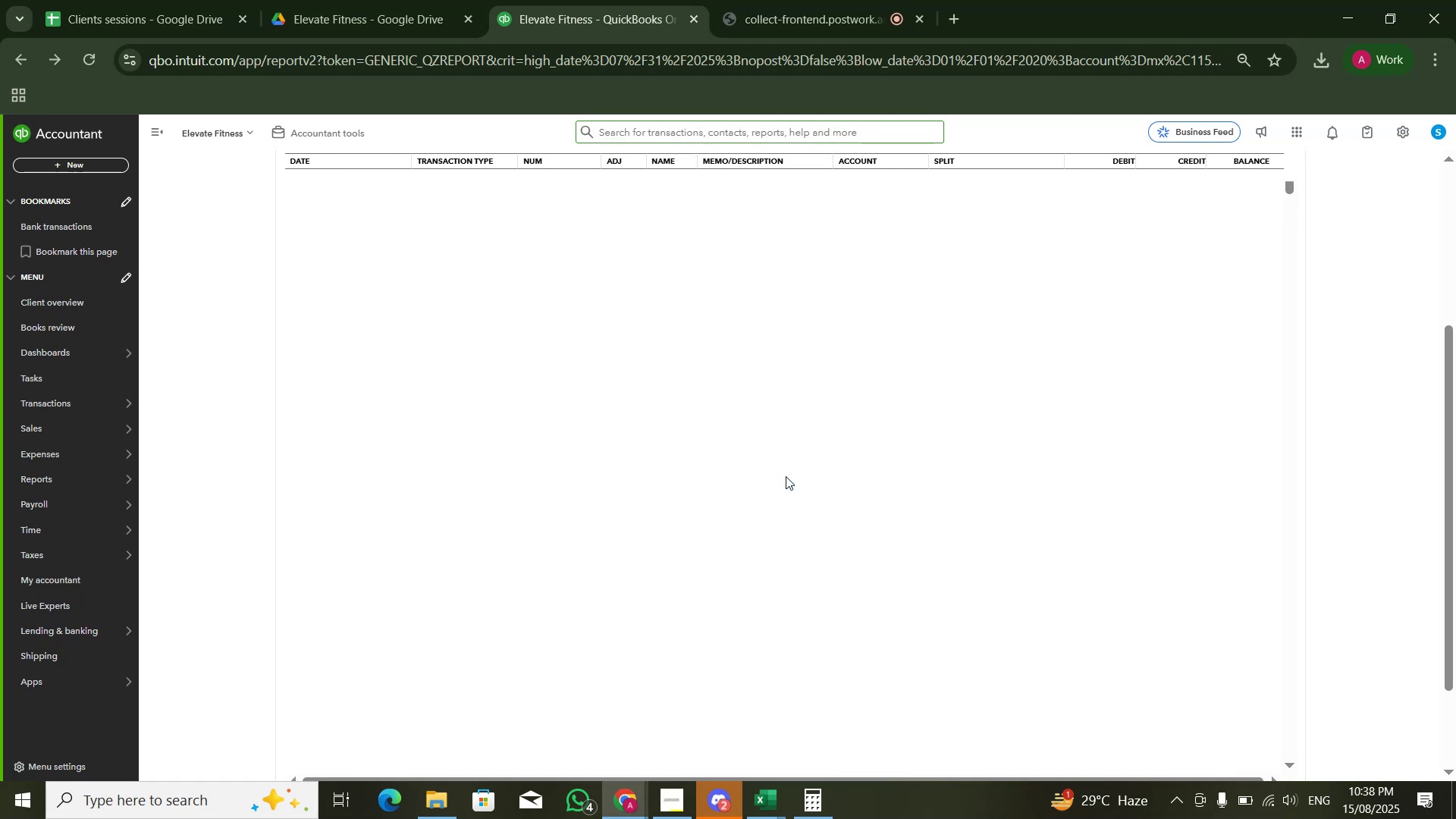 
wait(11.55)
 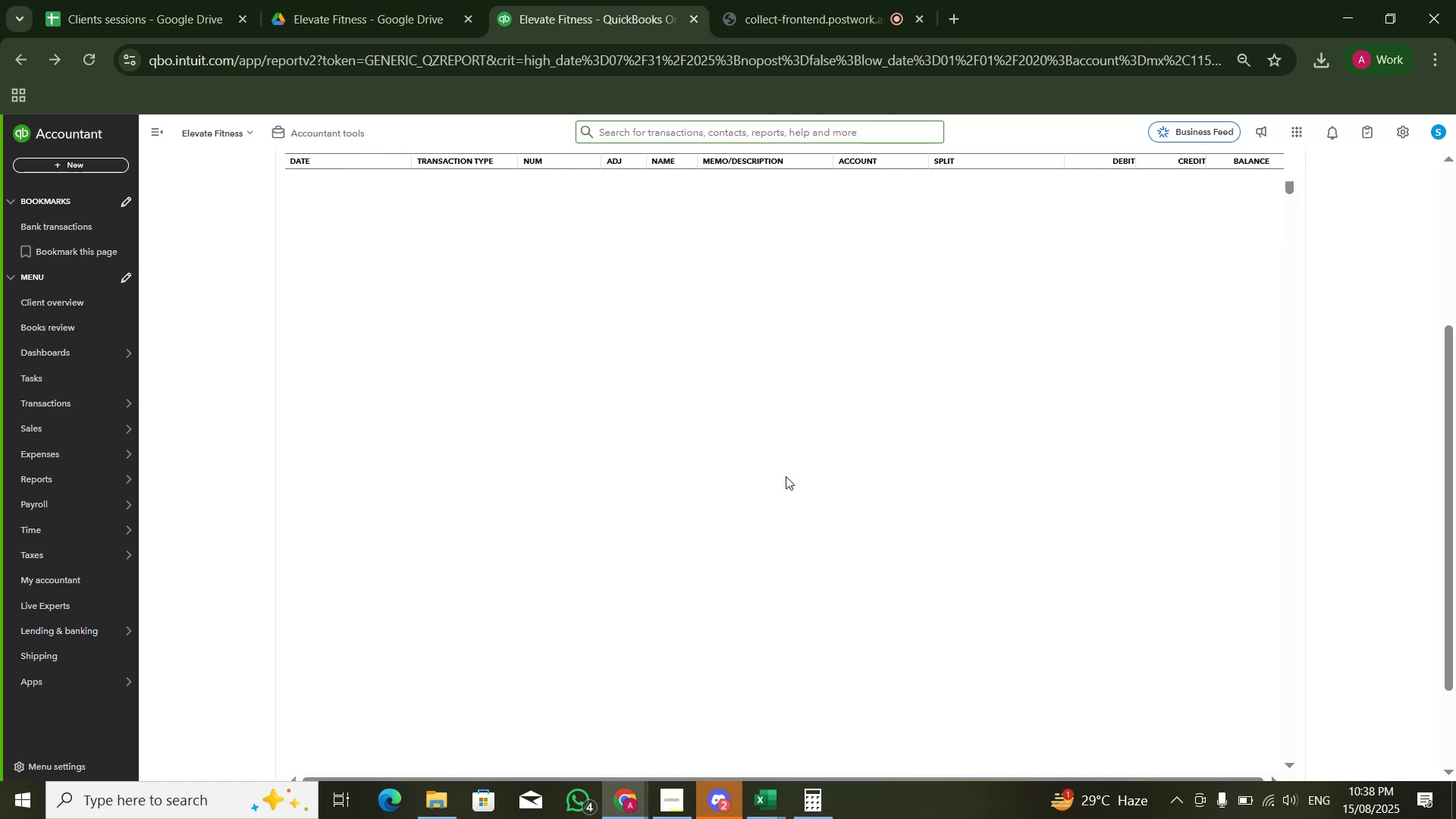 
scroll: coordinate [1191, 493], scroll_direction: down, amount: 4.0
 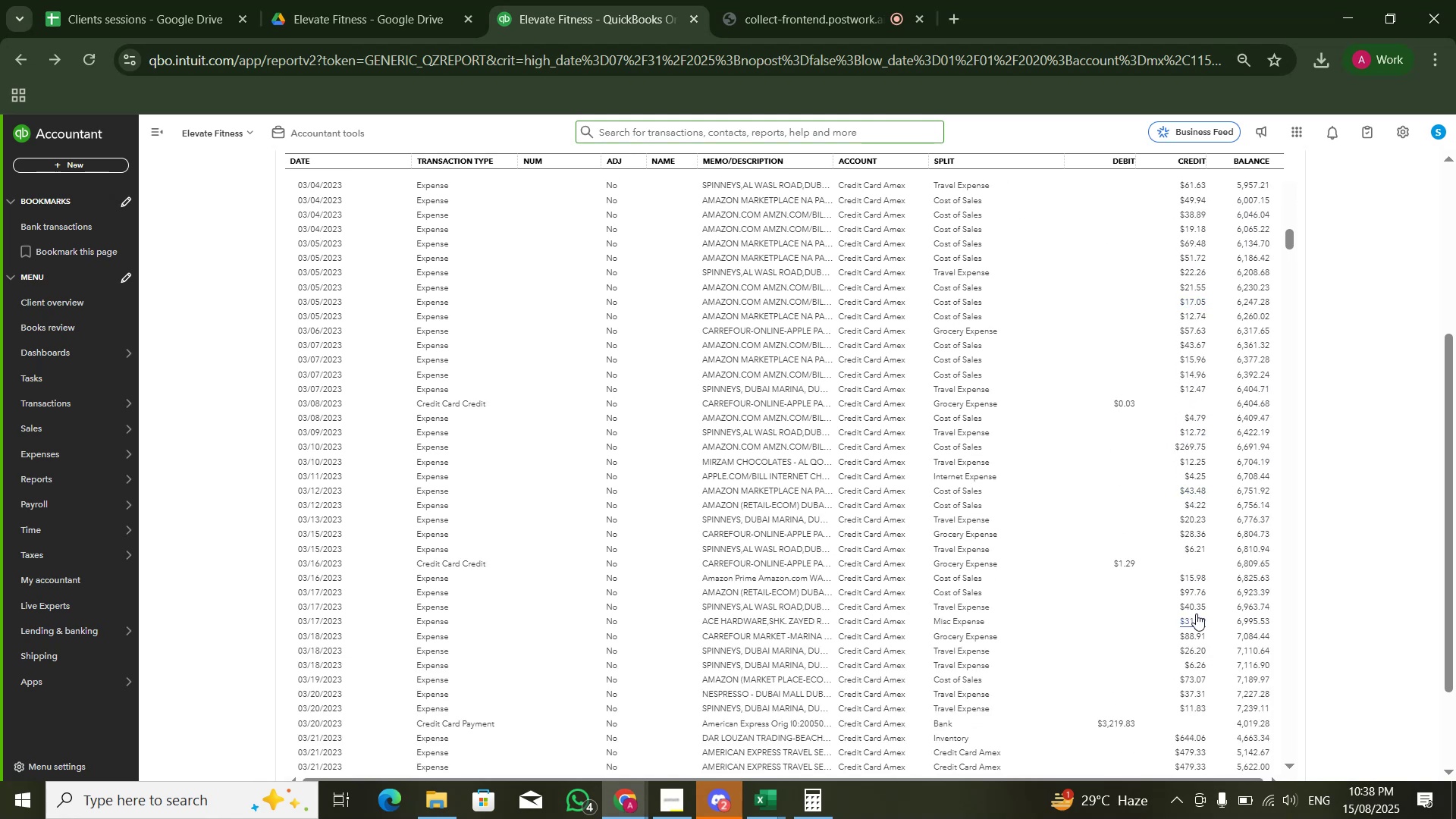 
wait(5.18)
 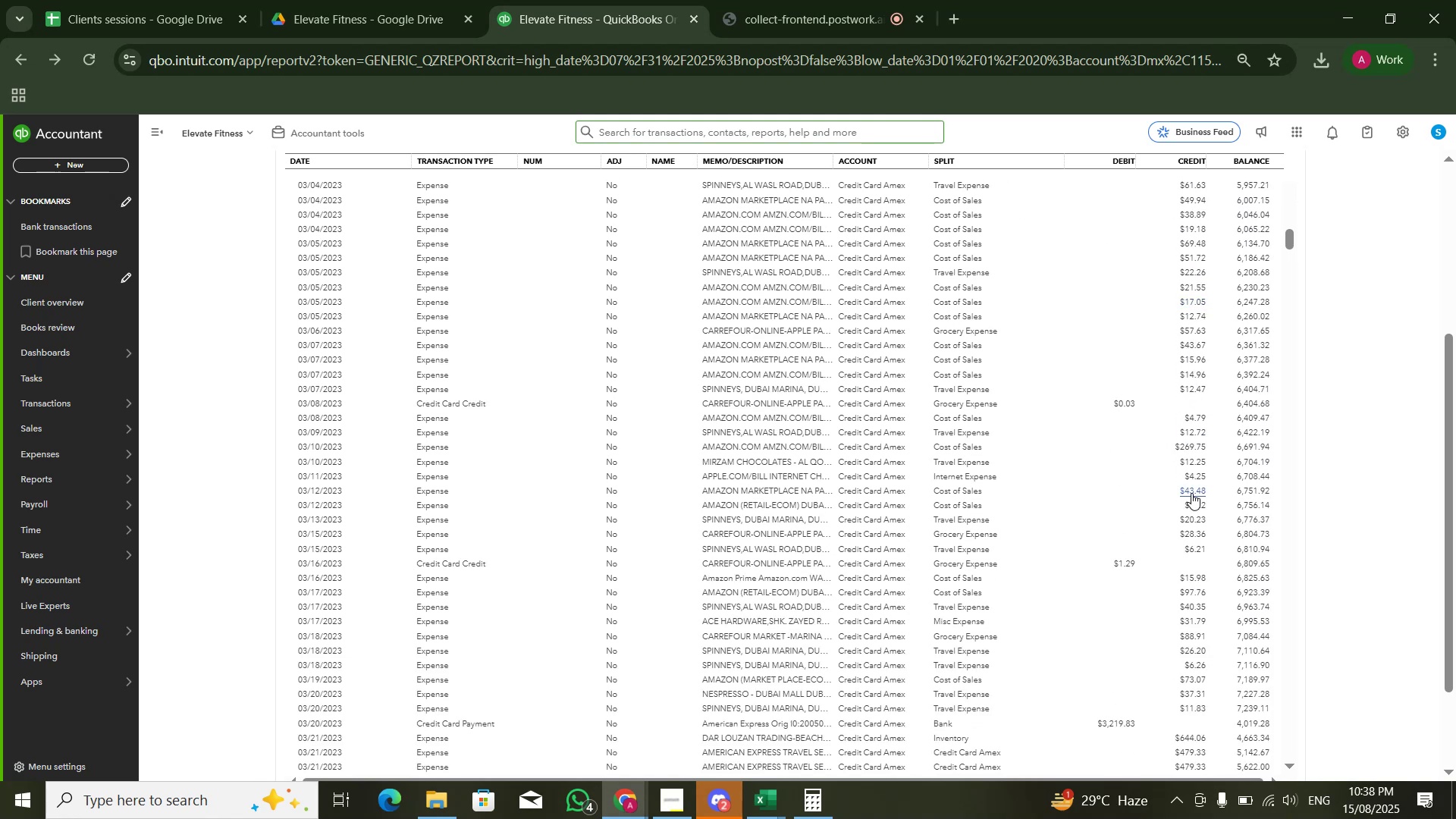 
scroll: coordinate [1142, 548], scroll_direction: down, amount: 10.0
 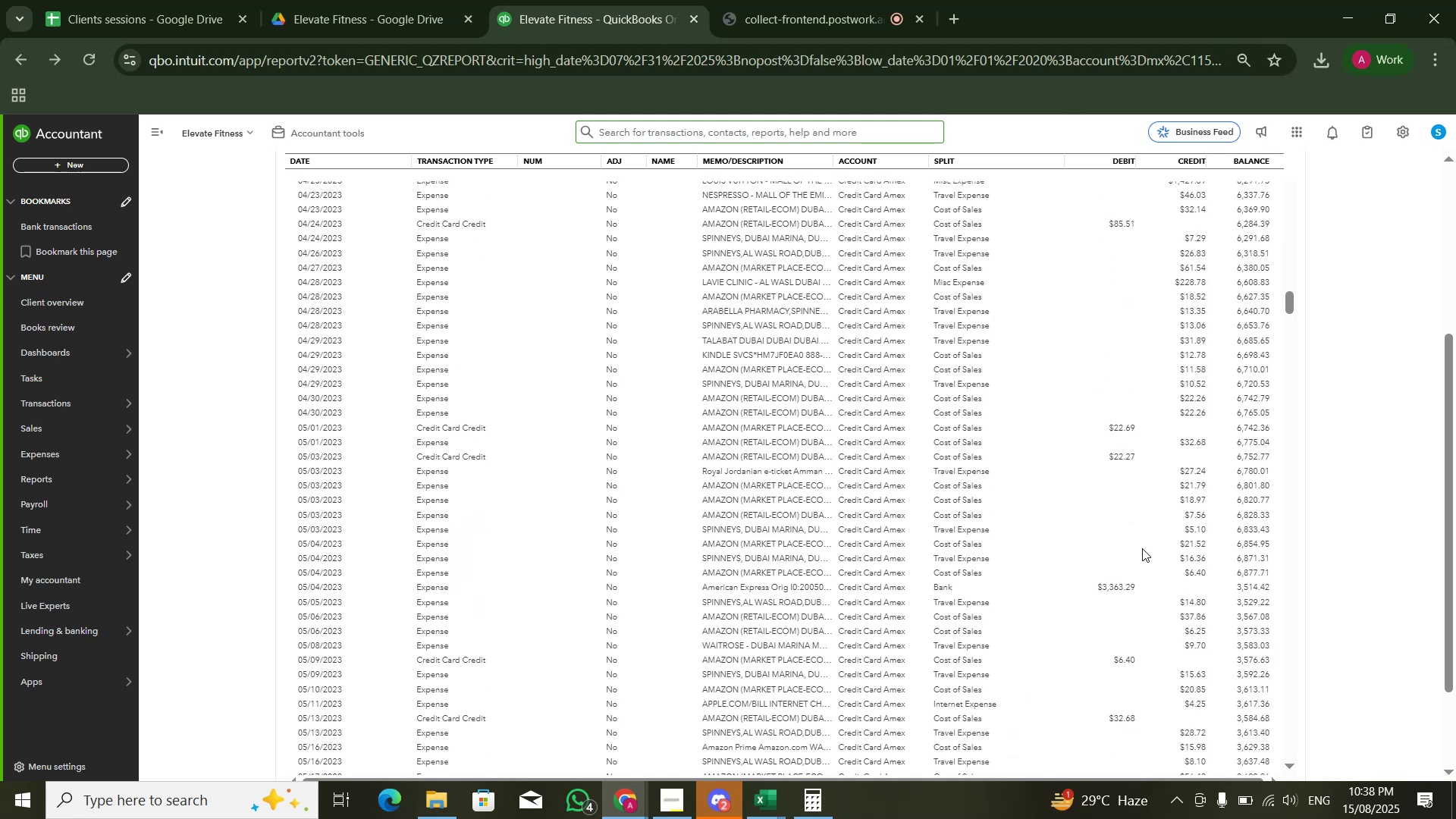 
scroll: coordinate [1142, 548], scroll_direction: up, amount: 3.0
 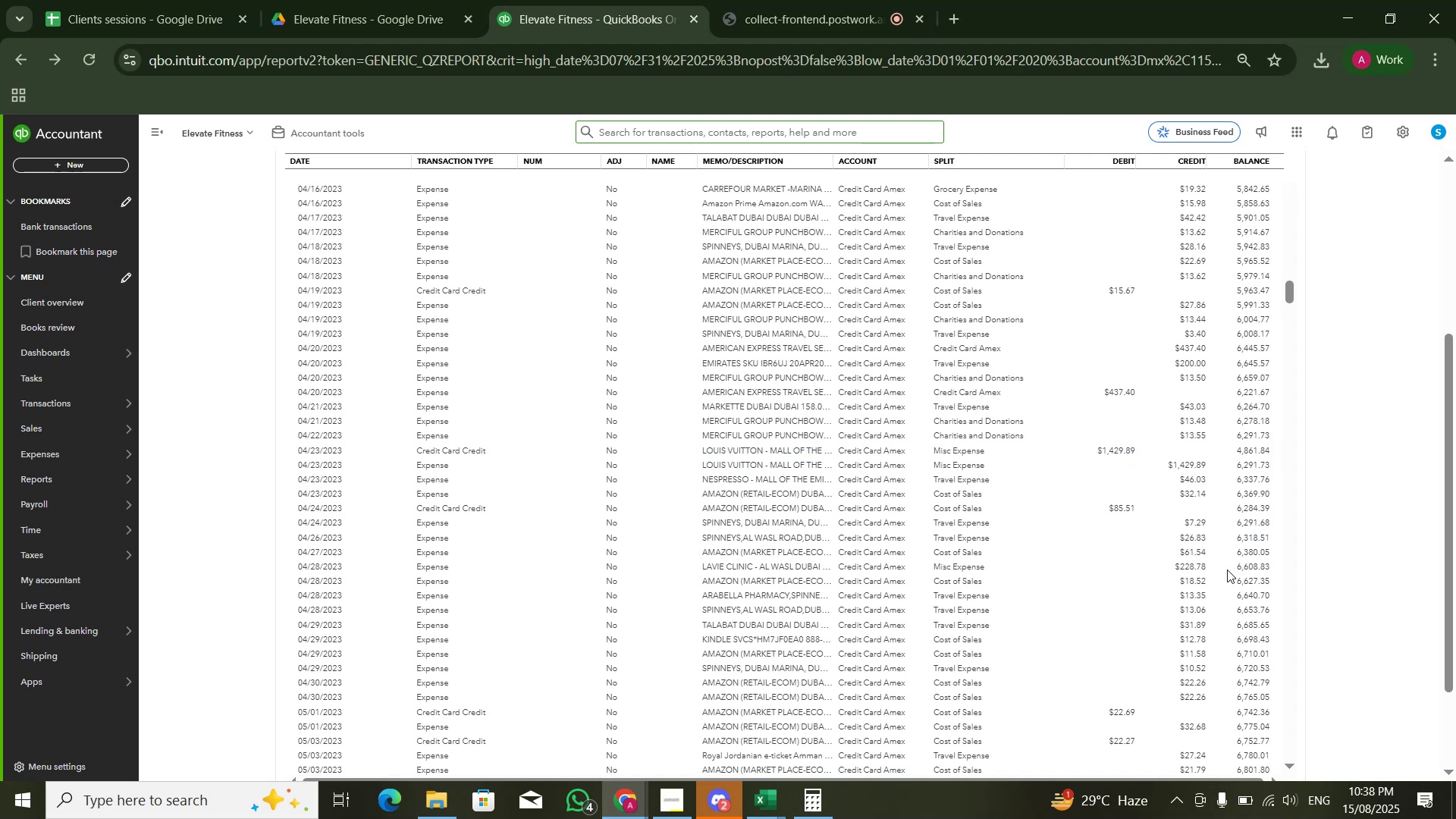 
wait(7.52)
 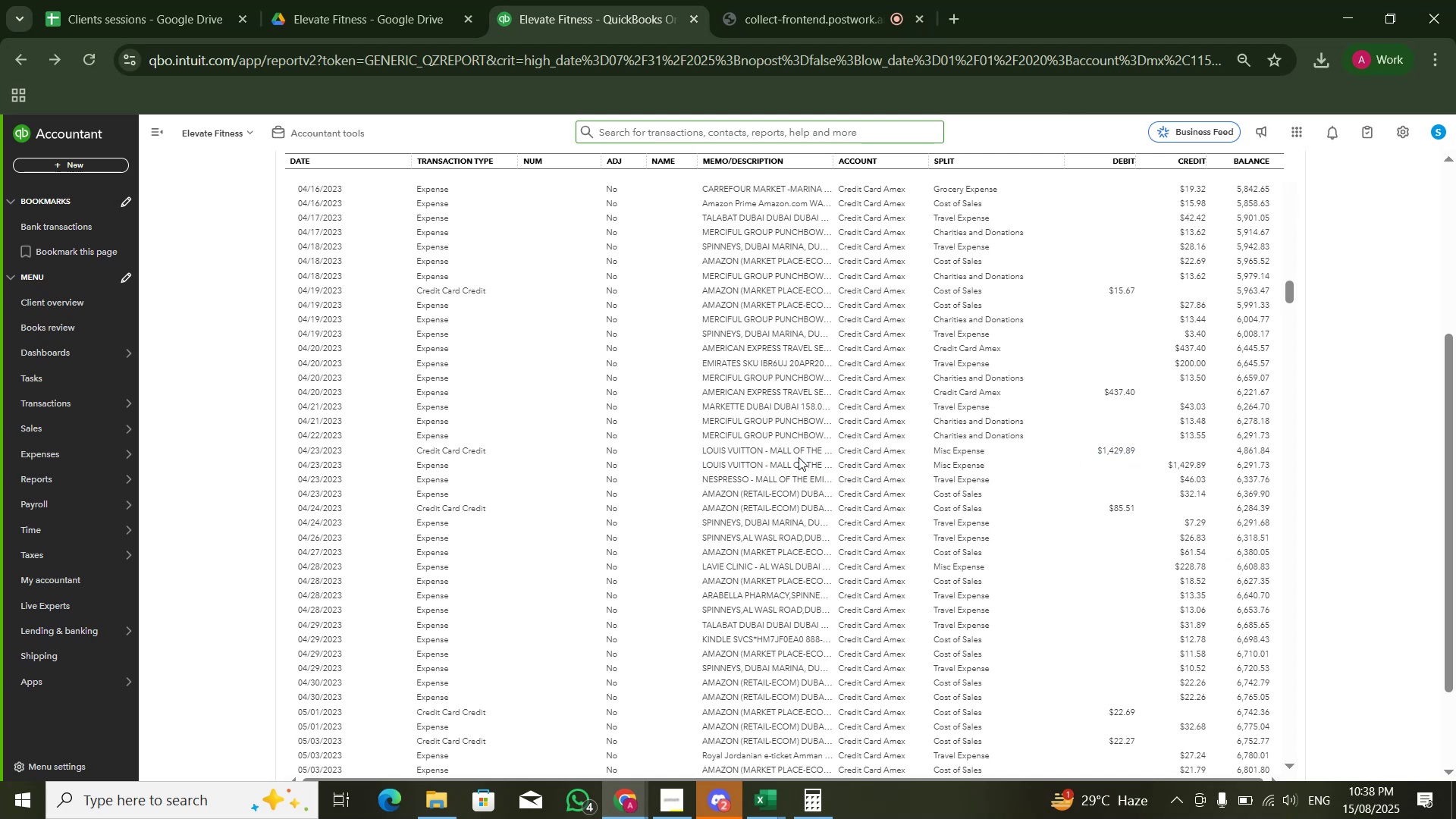 
left_click([785, 447])
 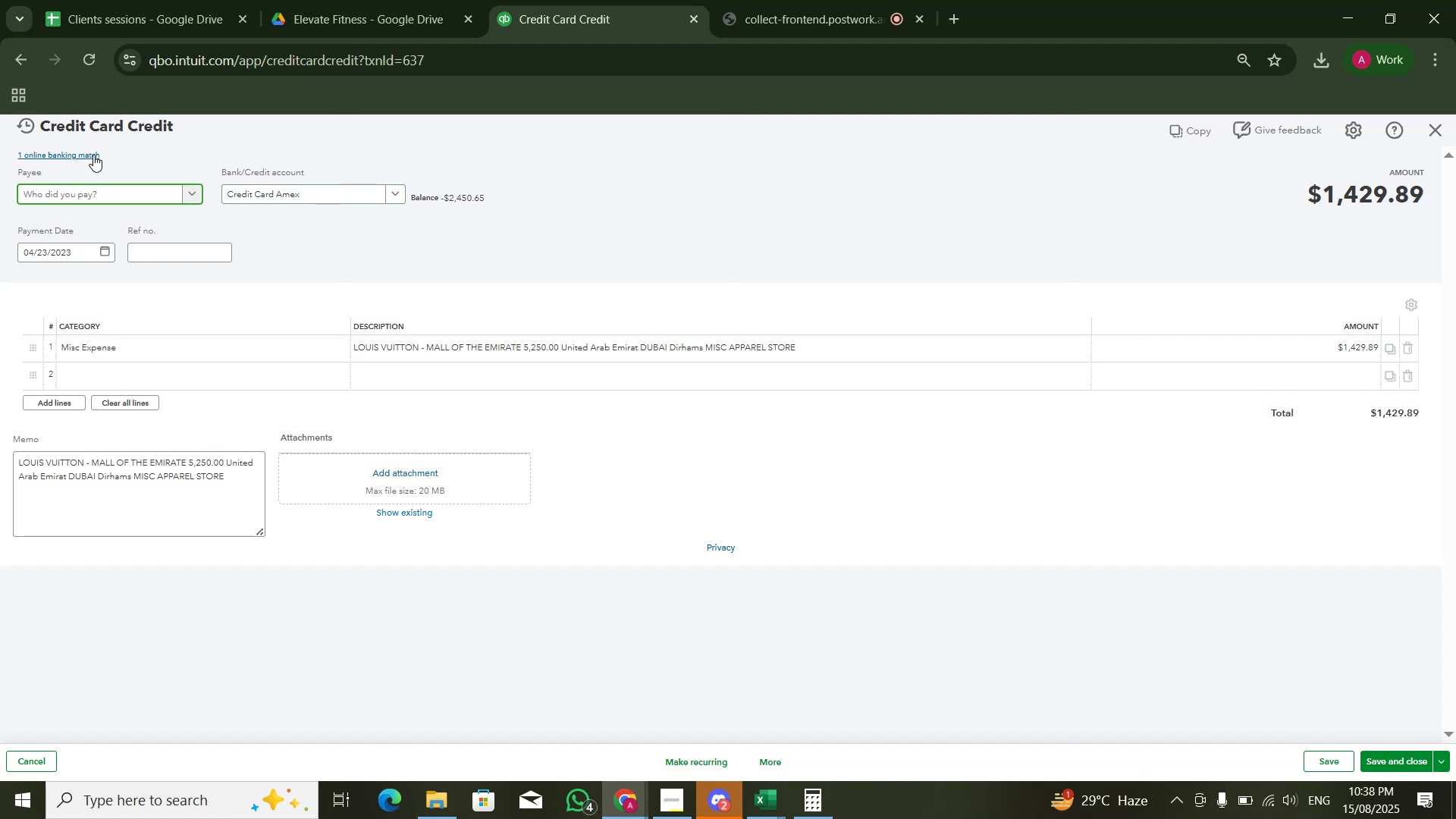 
wait(7.65)
 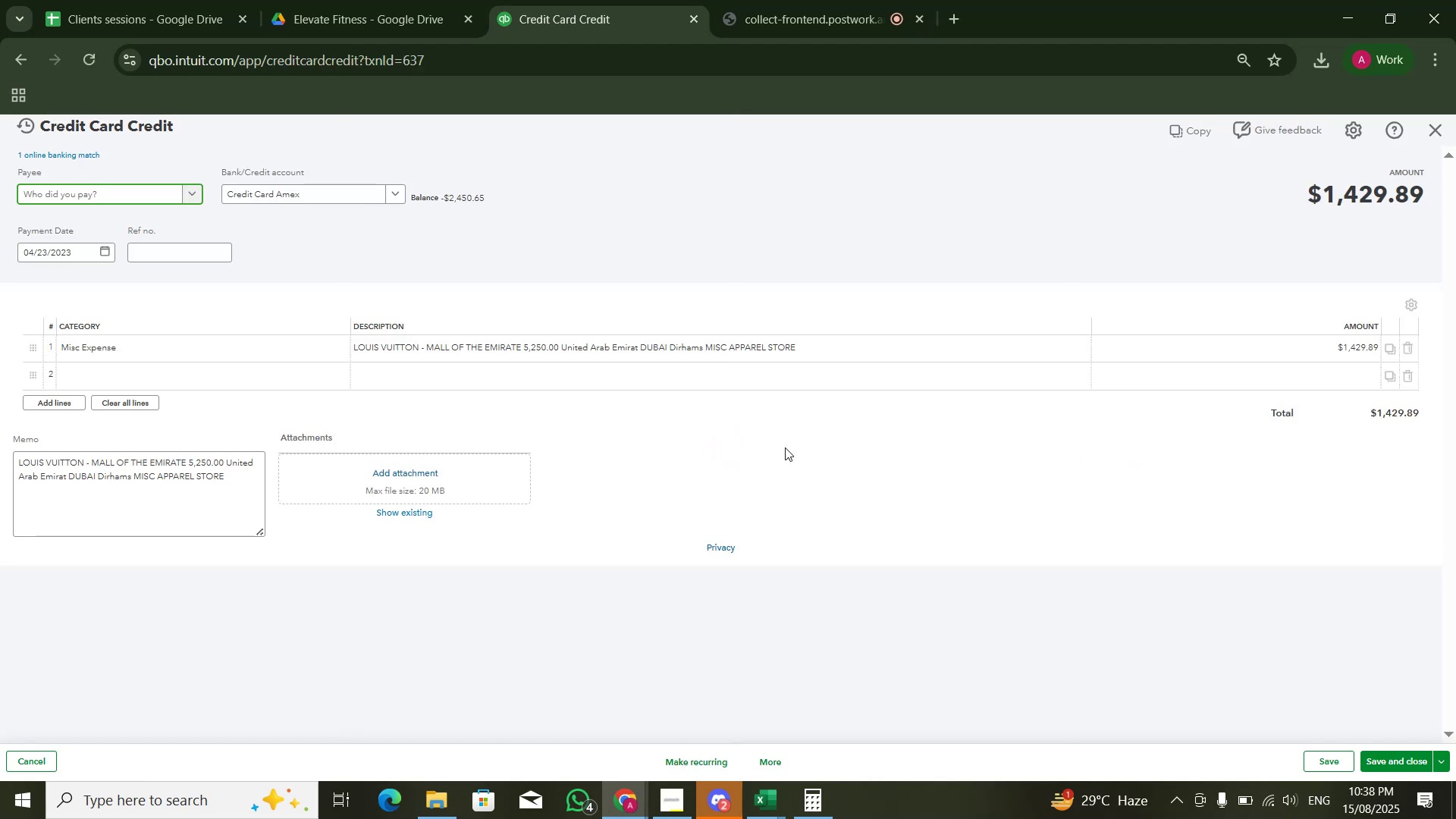 
left_click([1429, 137])
 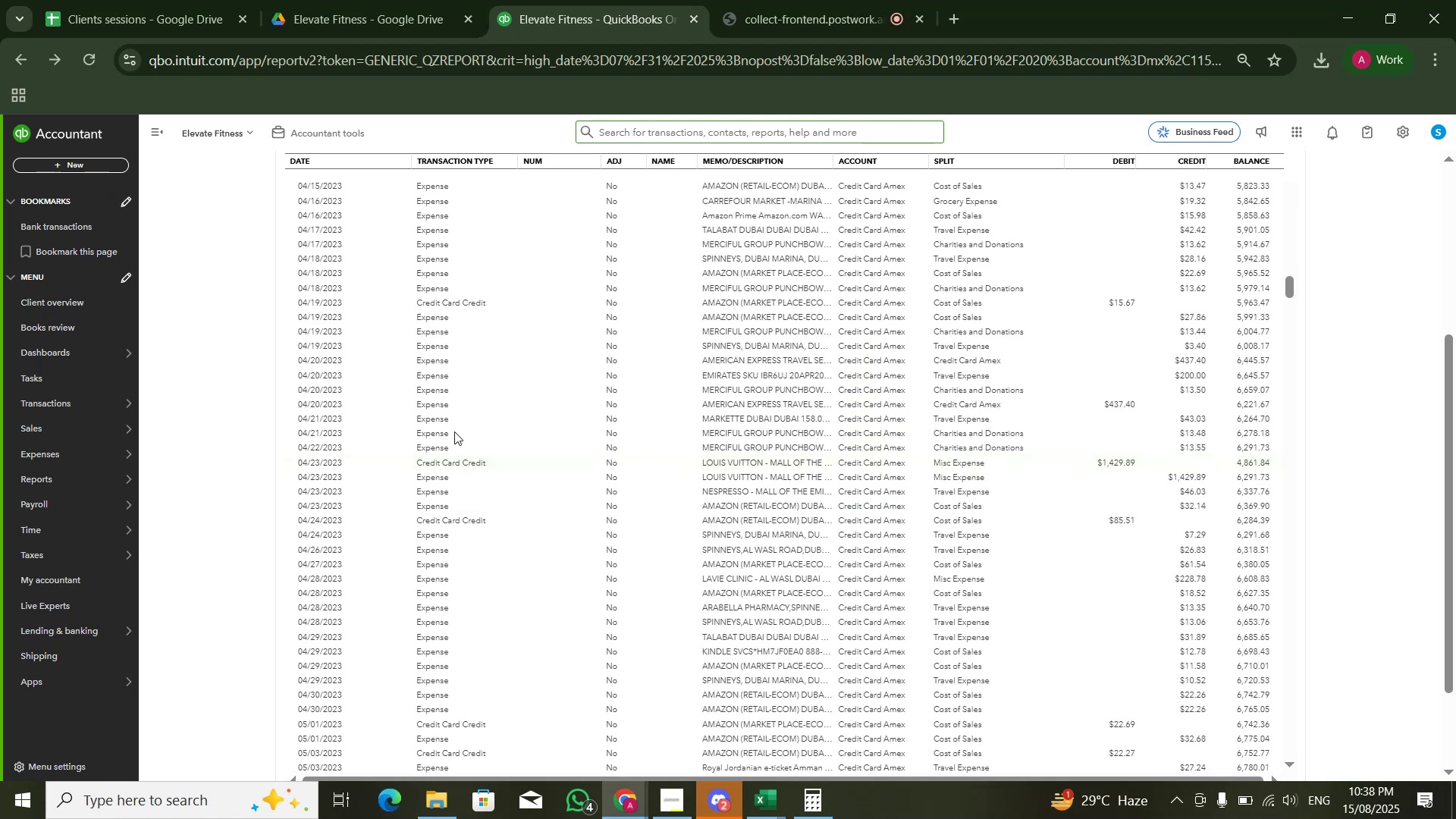 
wait(14.48)
 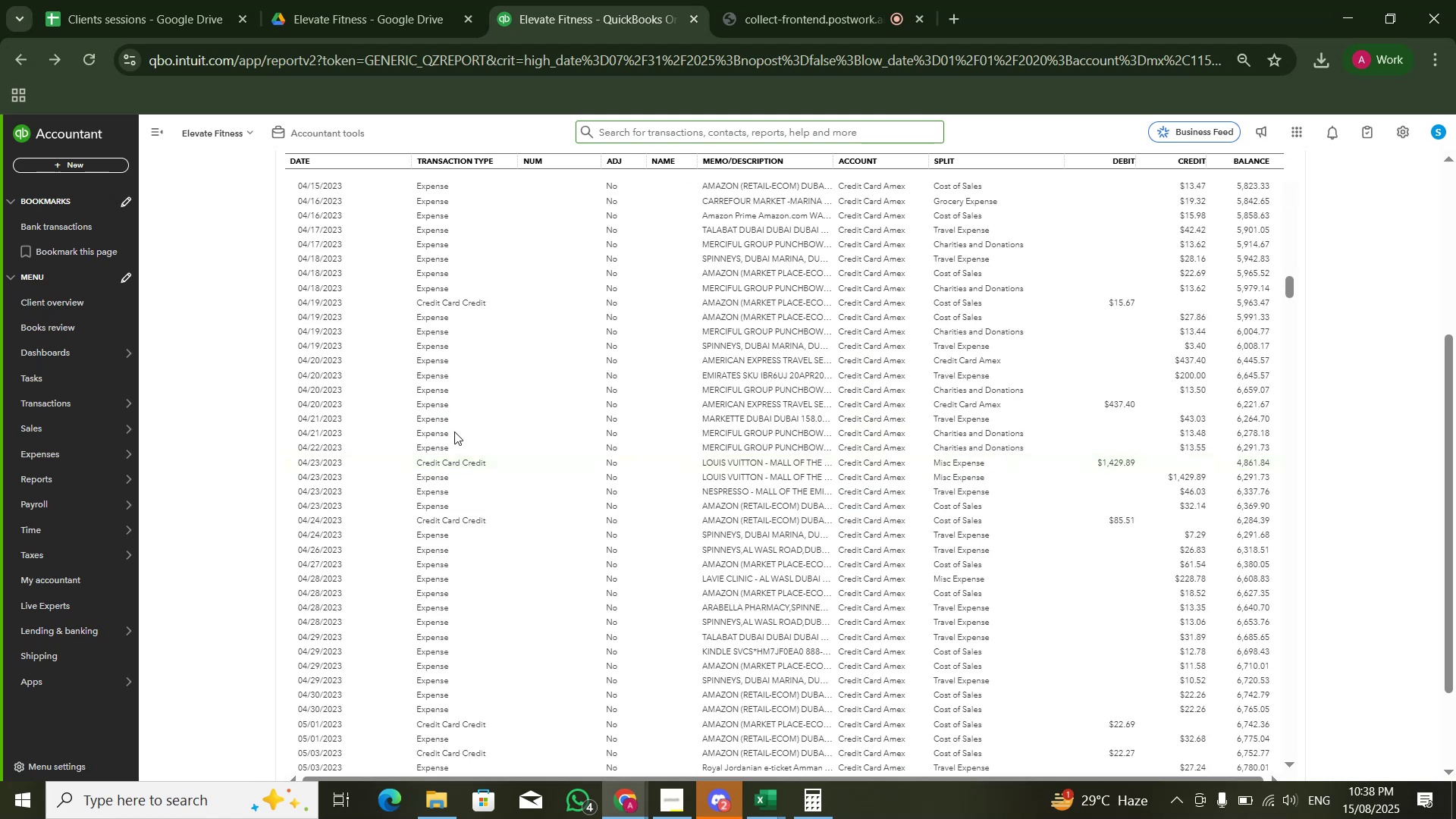 
left_click([795, 455])
 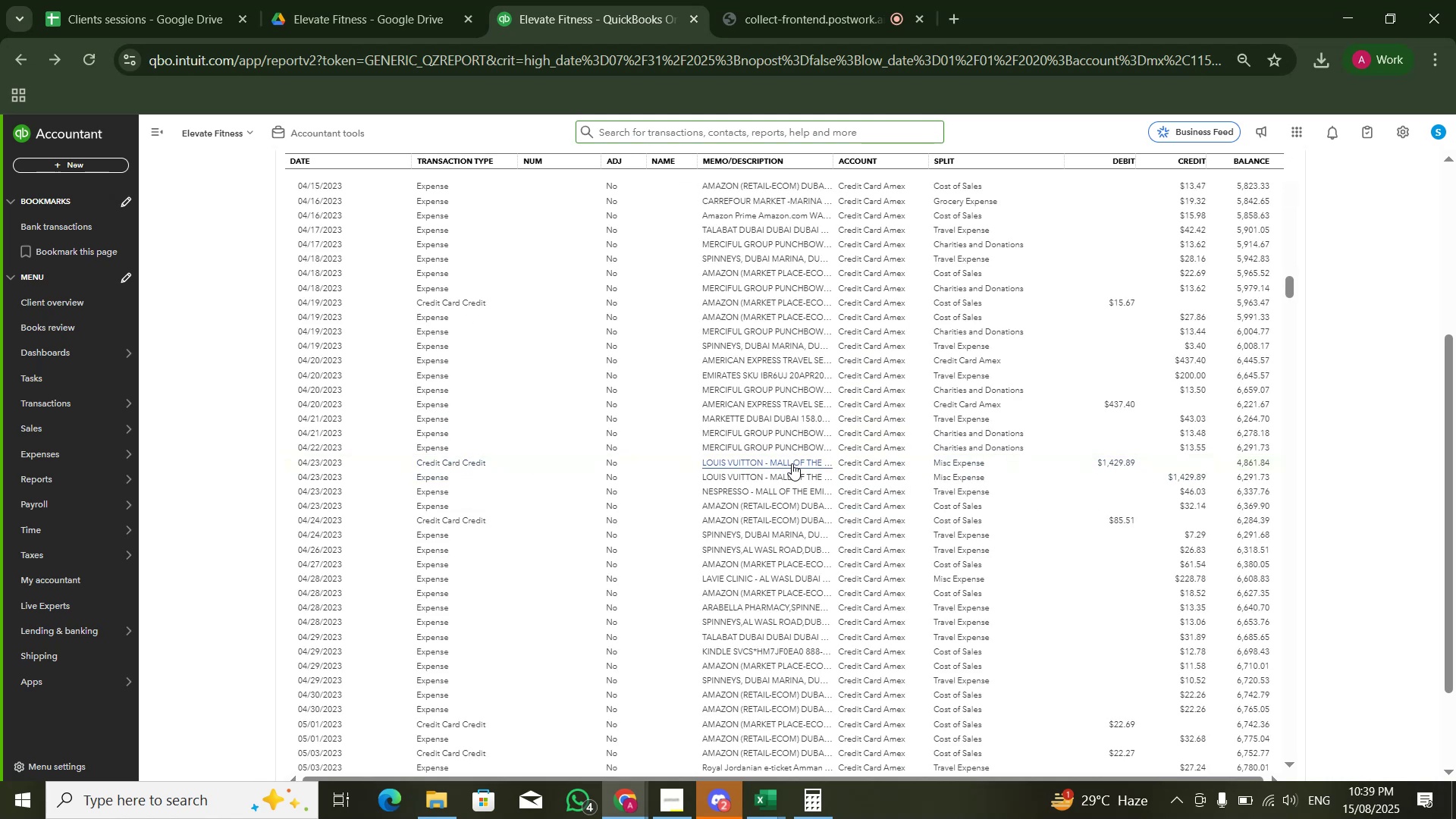 
left_click([792, 463])
 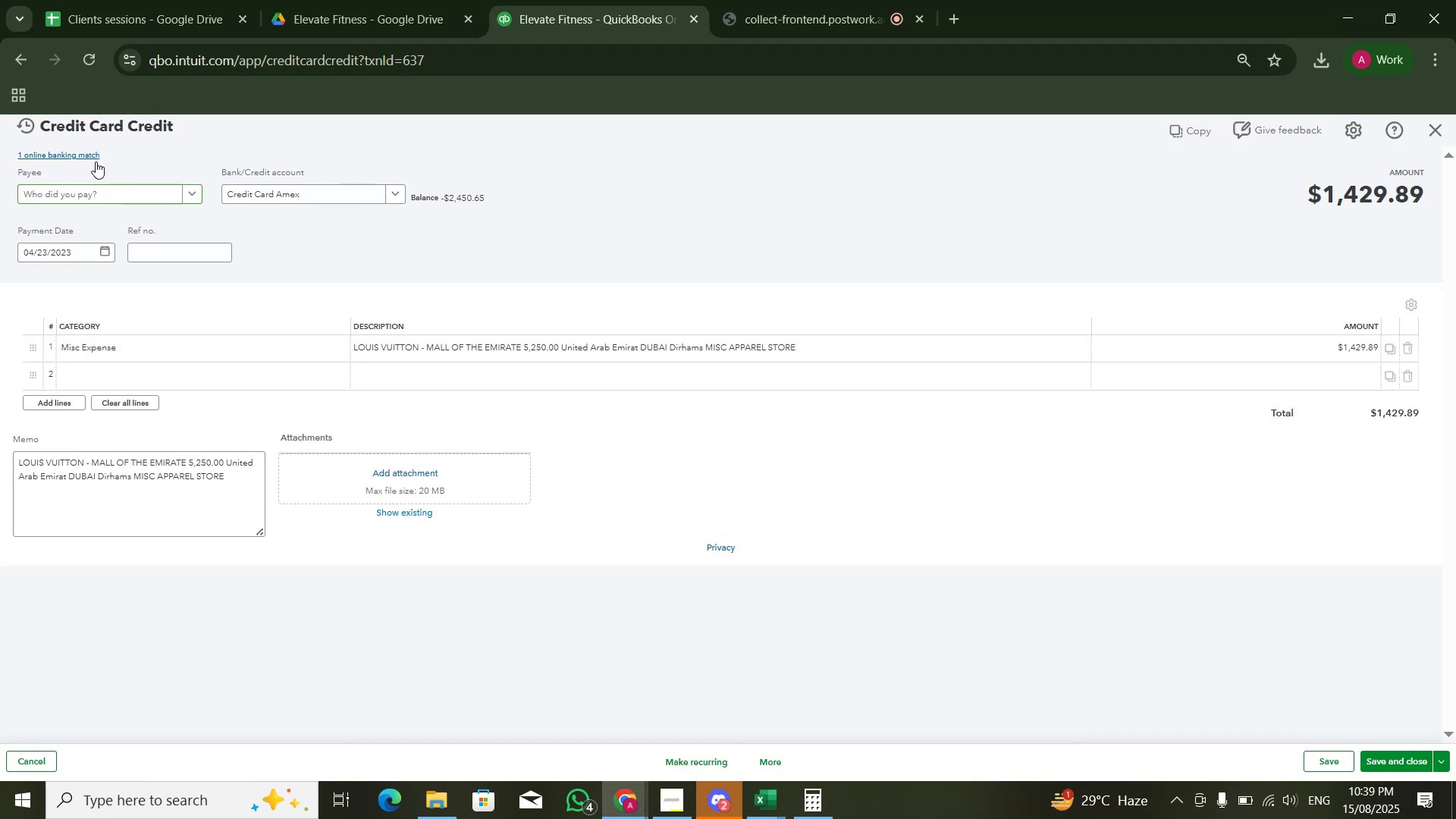 
left_click([678, 223])
 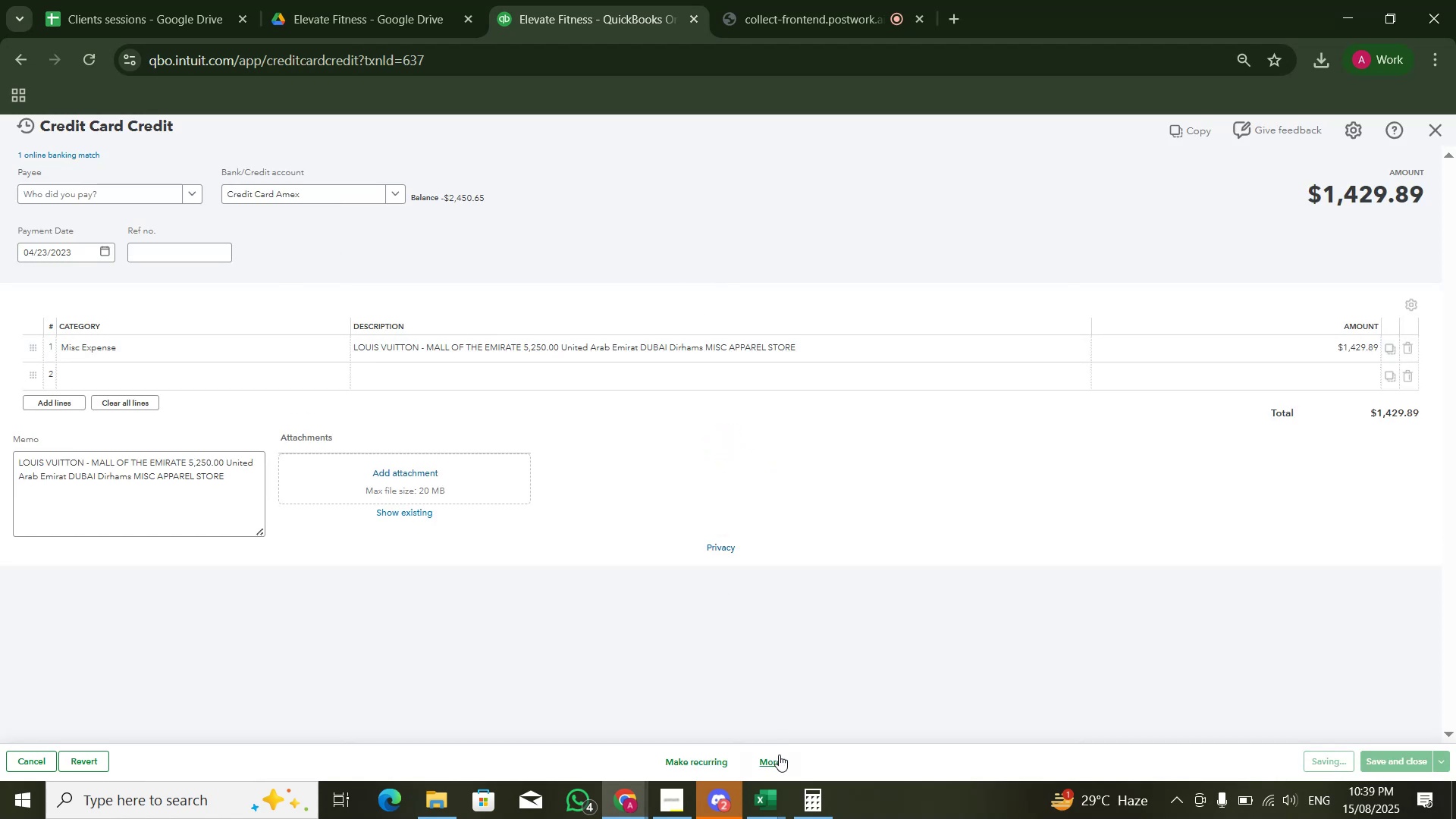 
left_click([783, 766])
 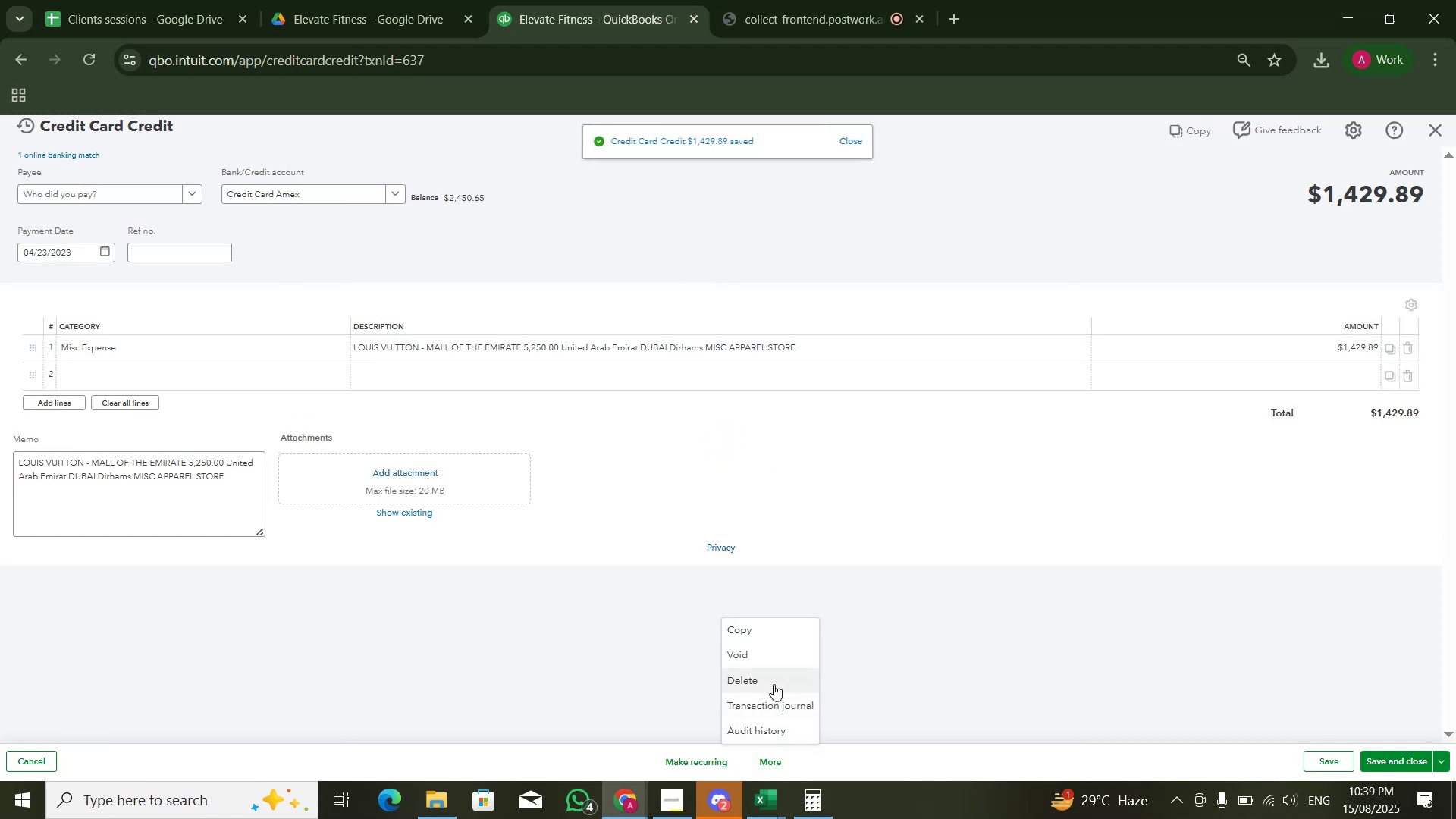 
left_click([774, 682])
 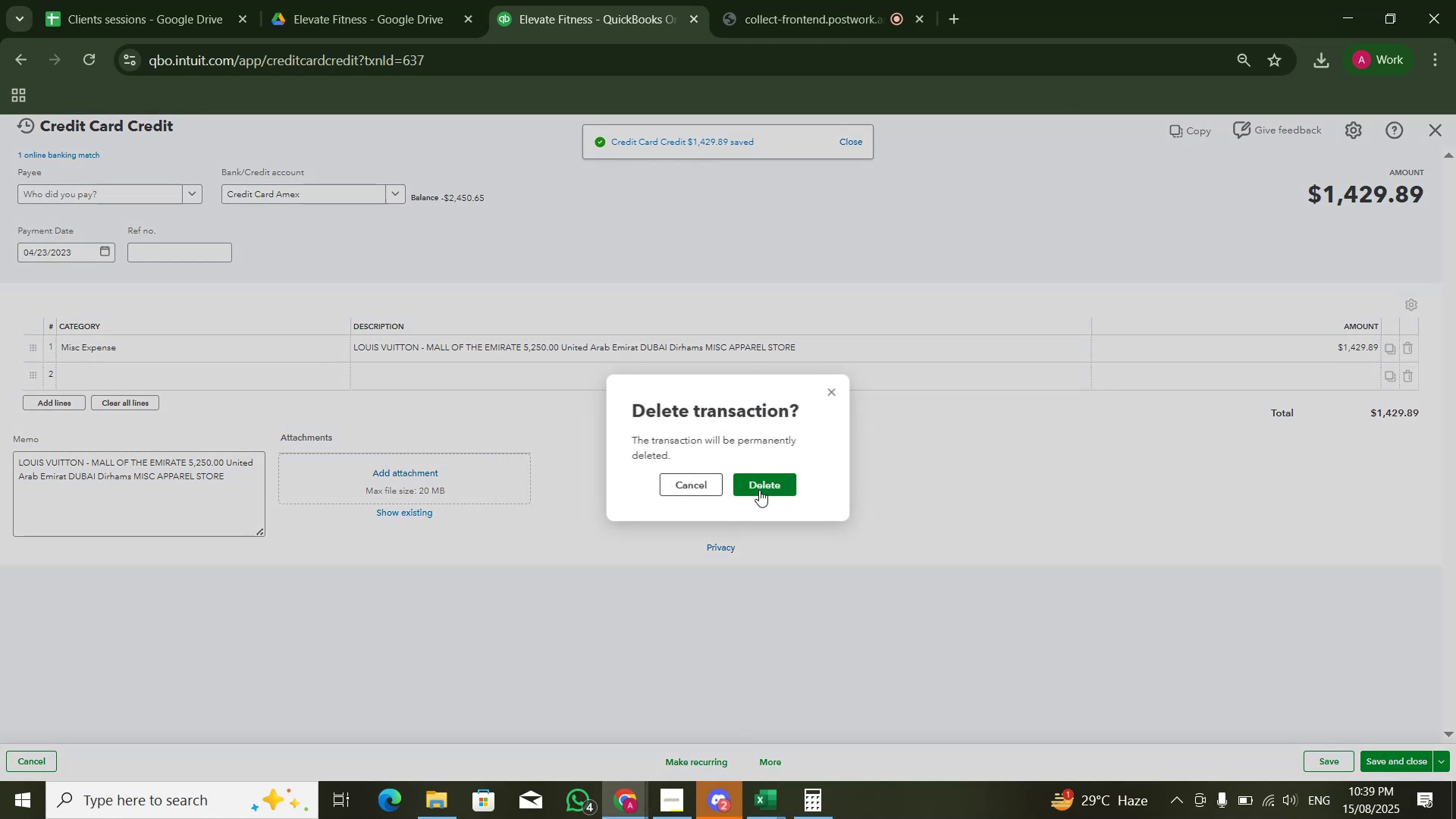 
left_click([761, 486])
 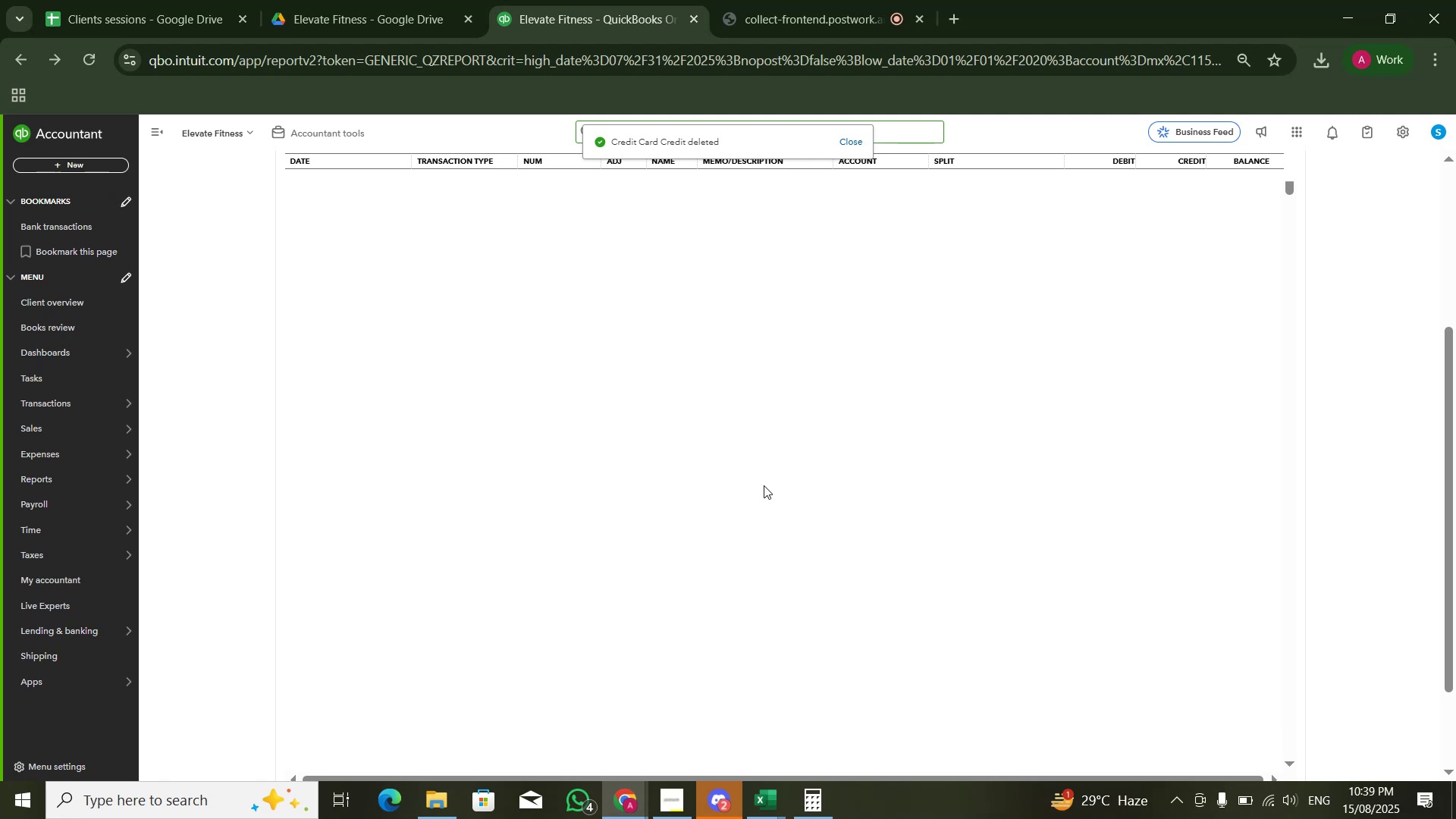 
wait(10.06)
 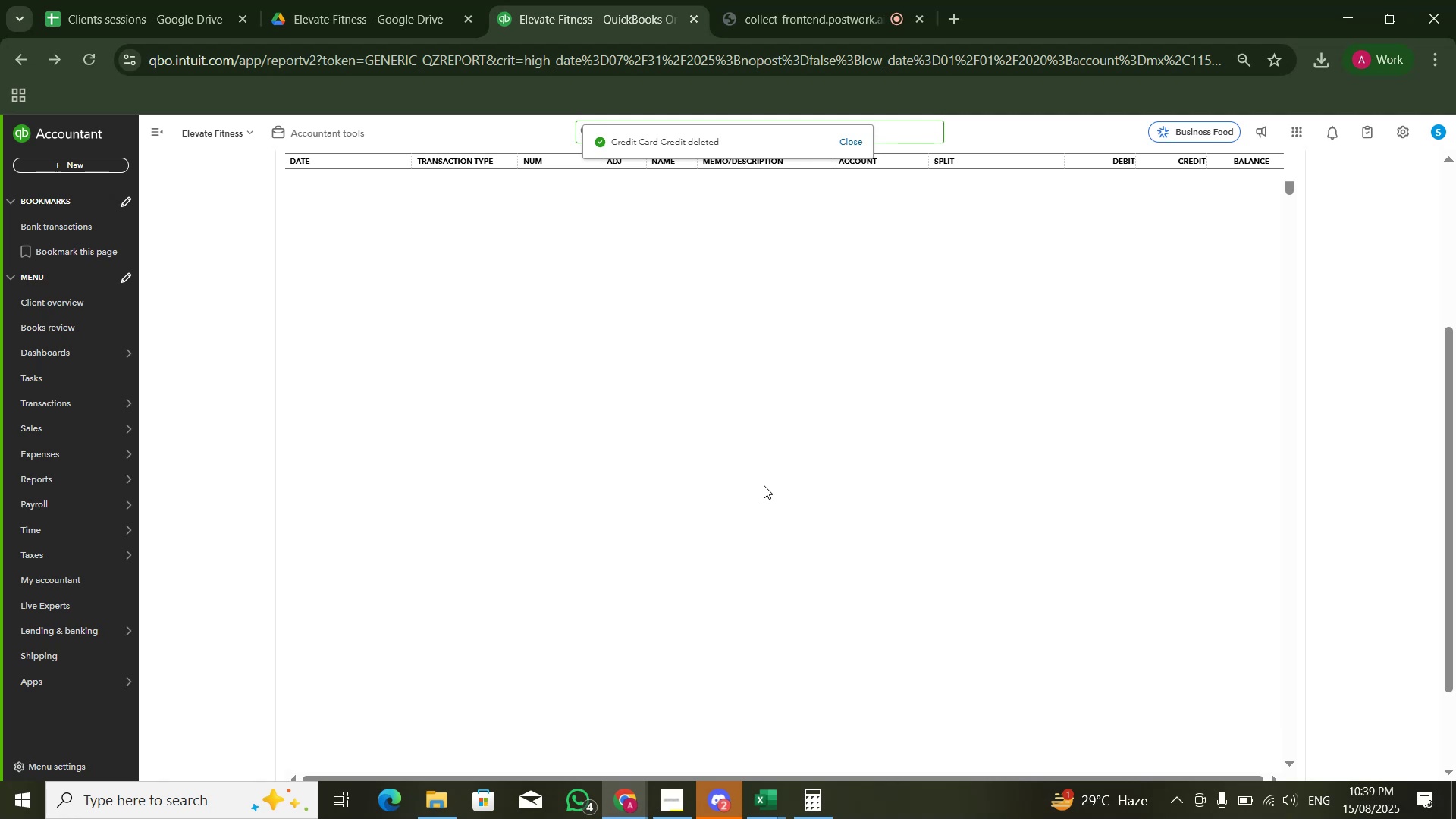 
left_click([1183, 460])
 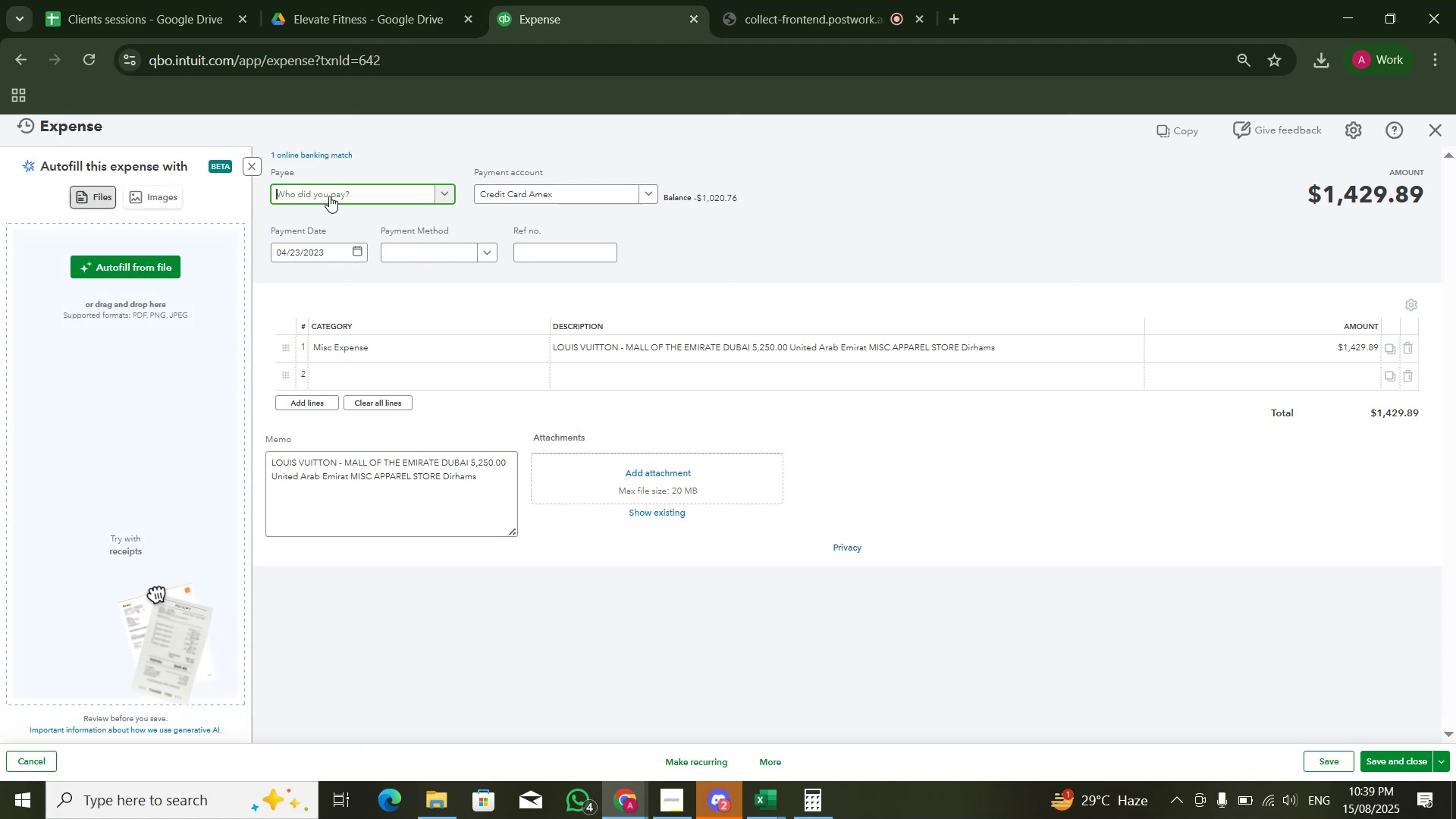 
wait(5.69)
 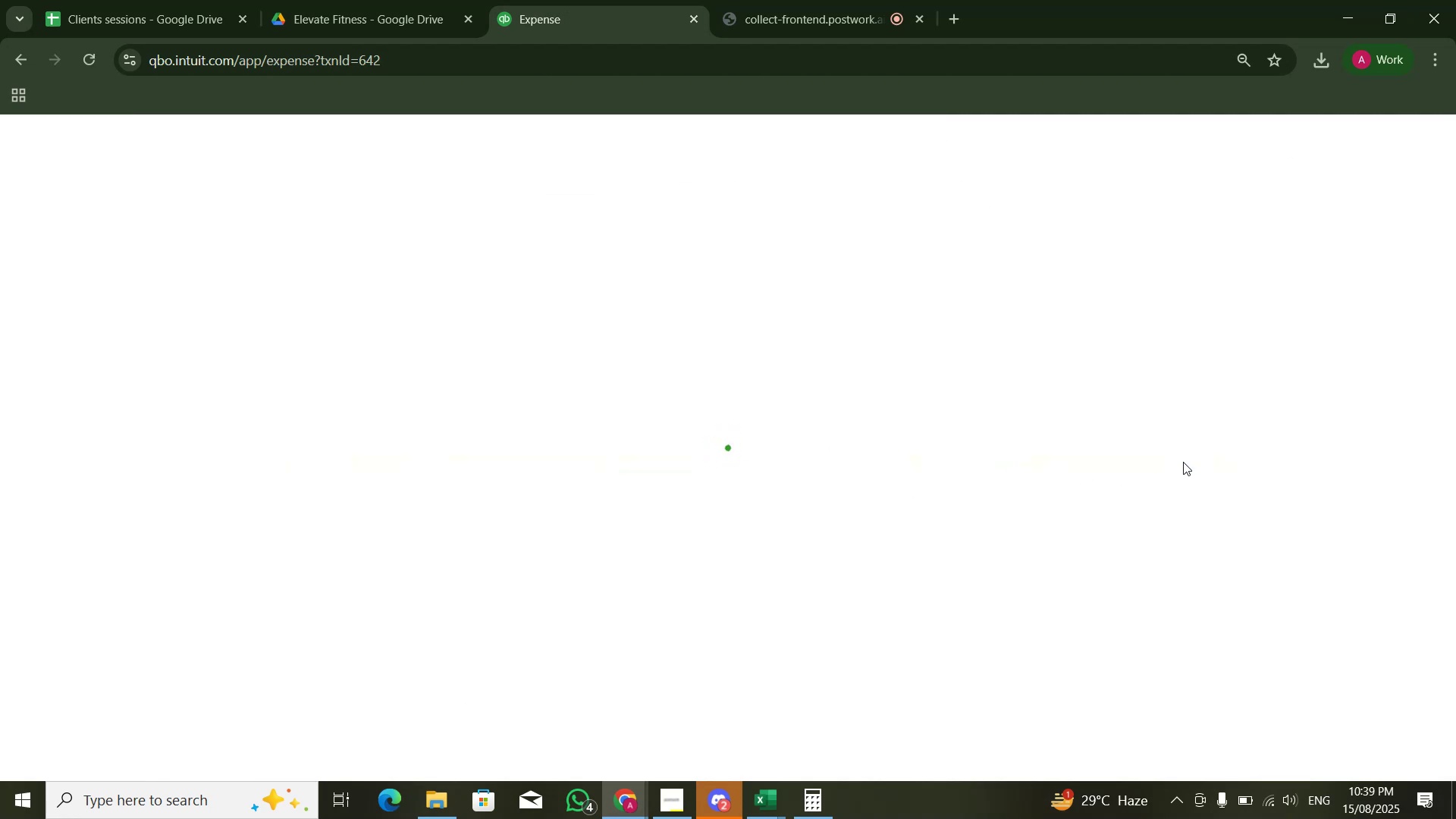 
left_click([977, 225])
 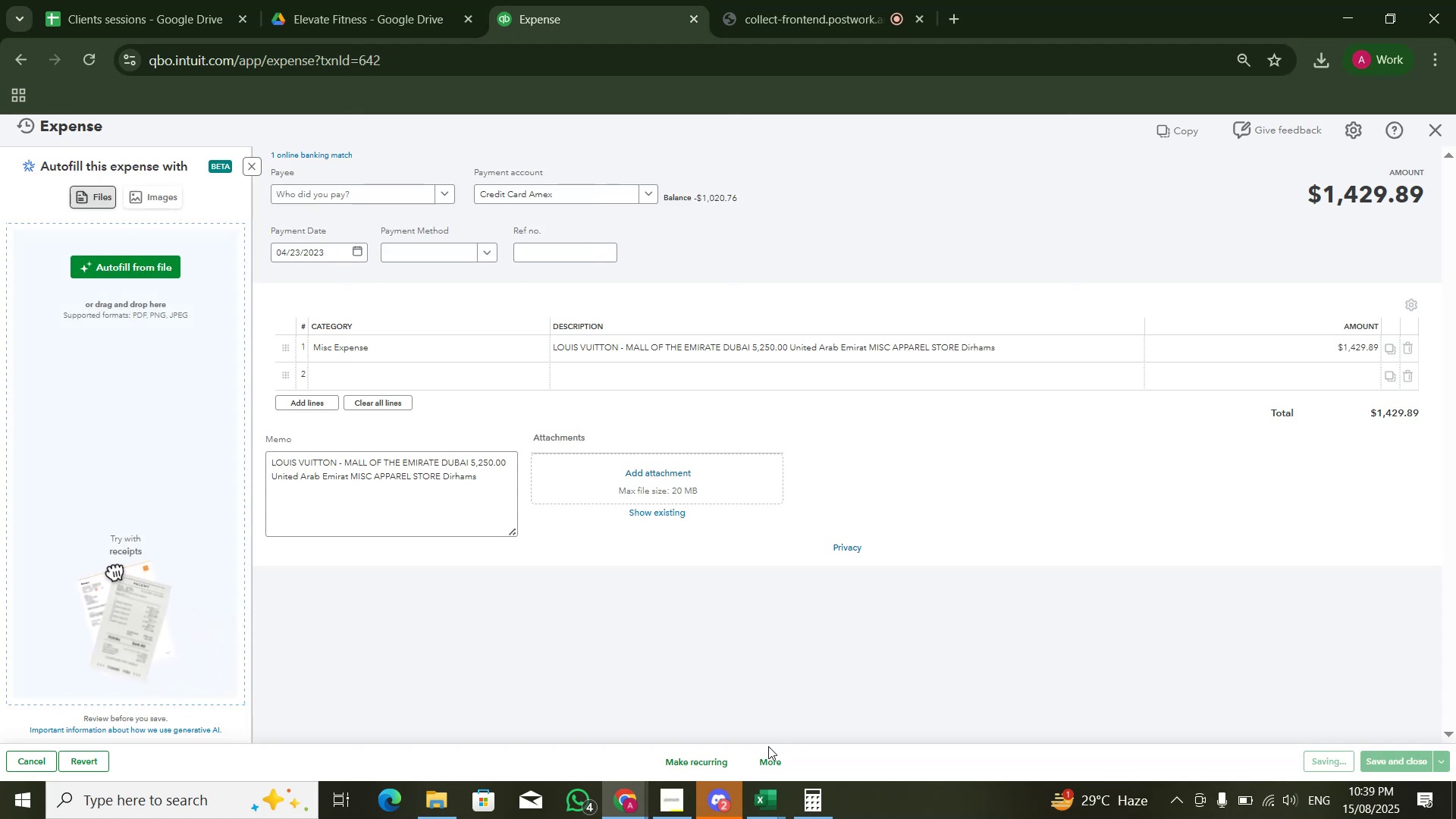 
left_click([766, 758])
 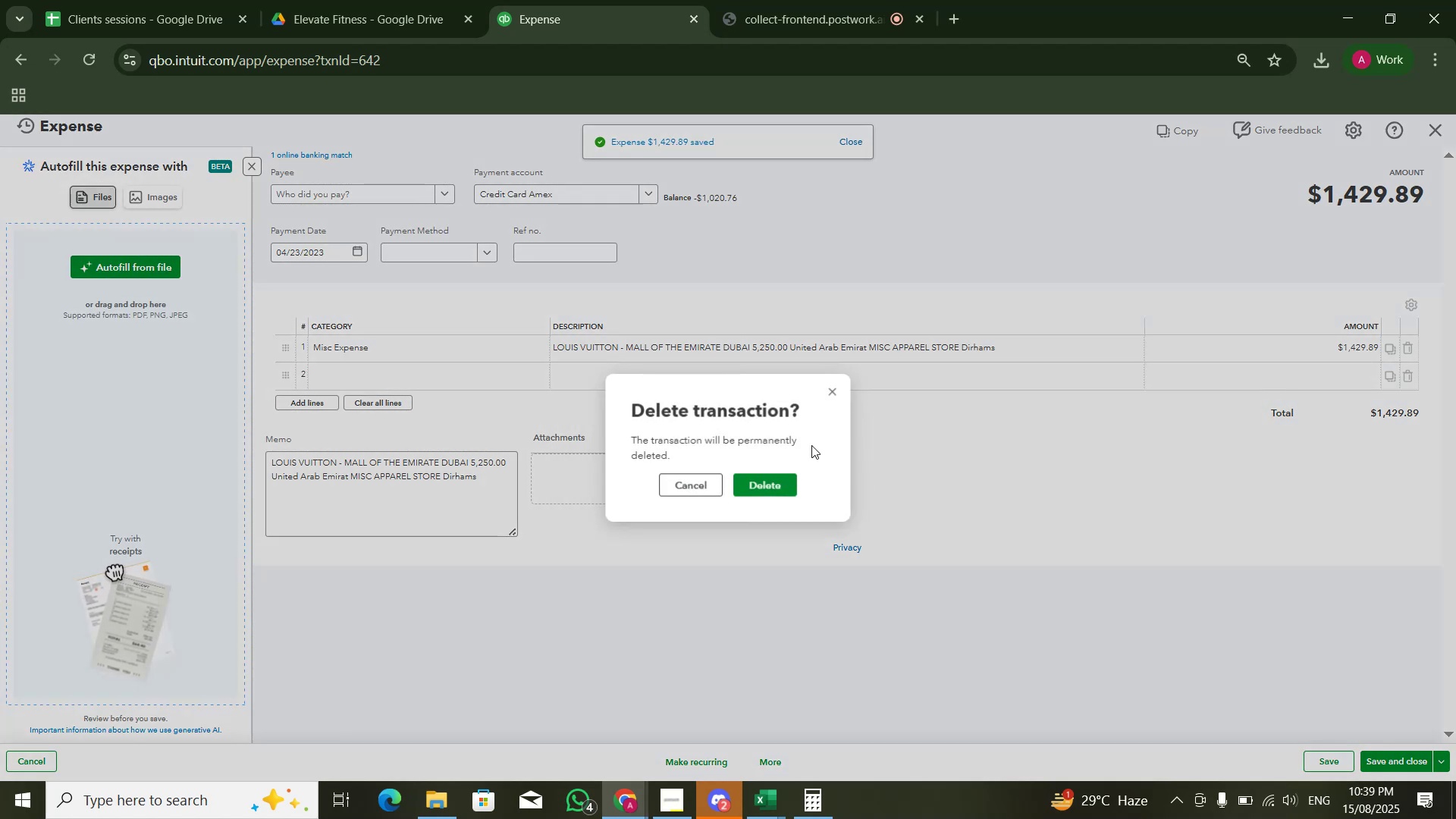 
double_click([770, 484])
 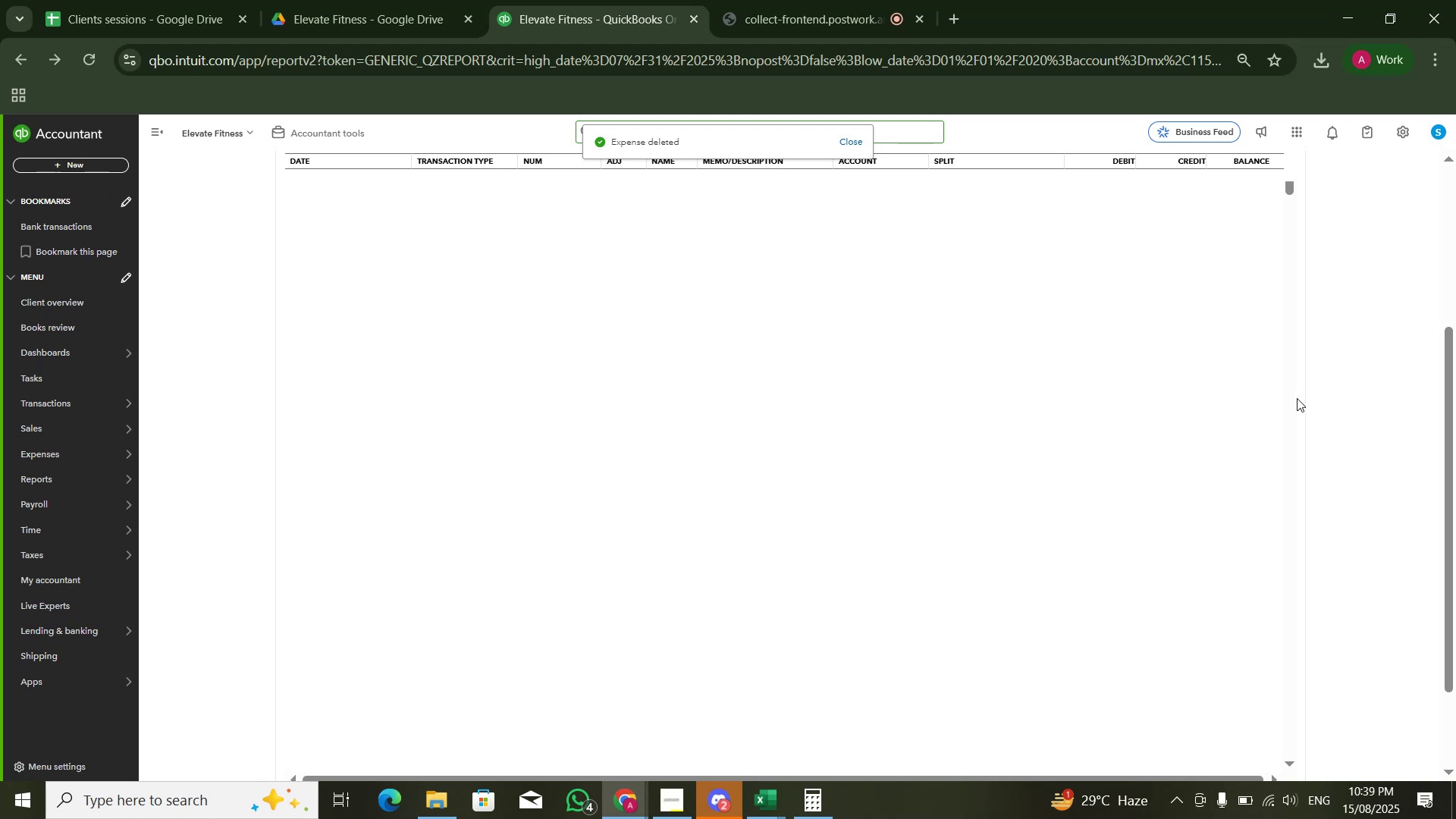 
wait(7.73)
 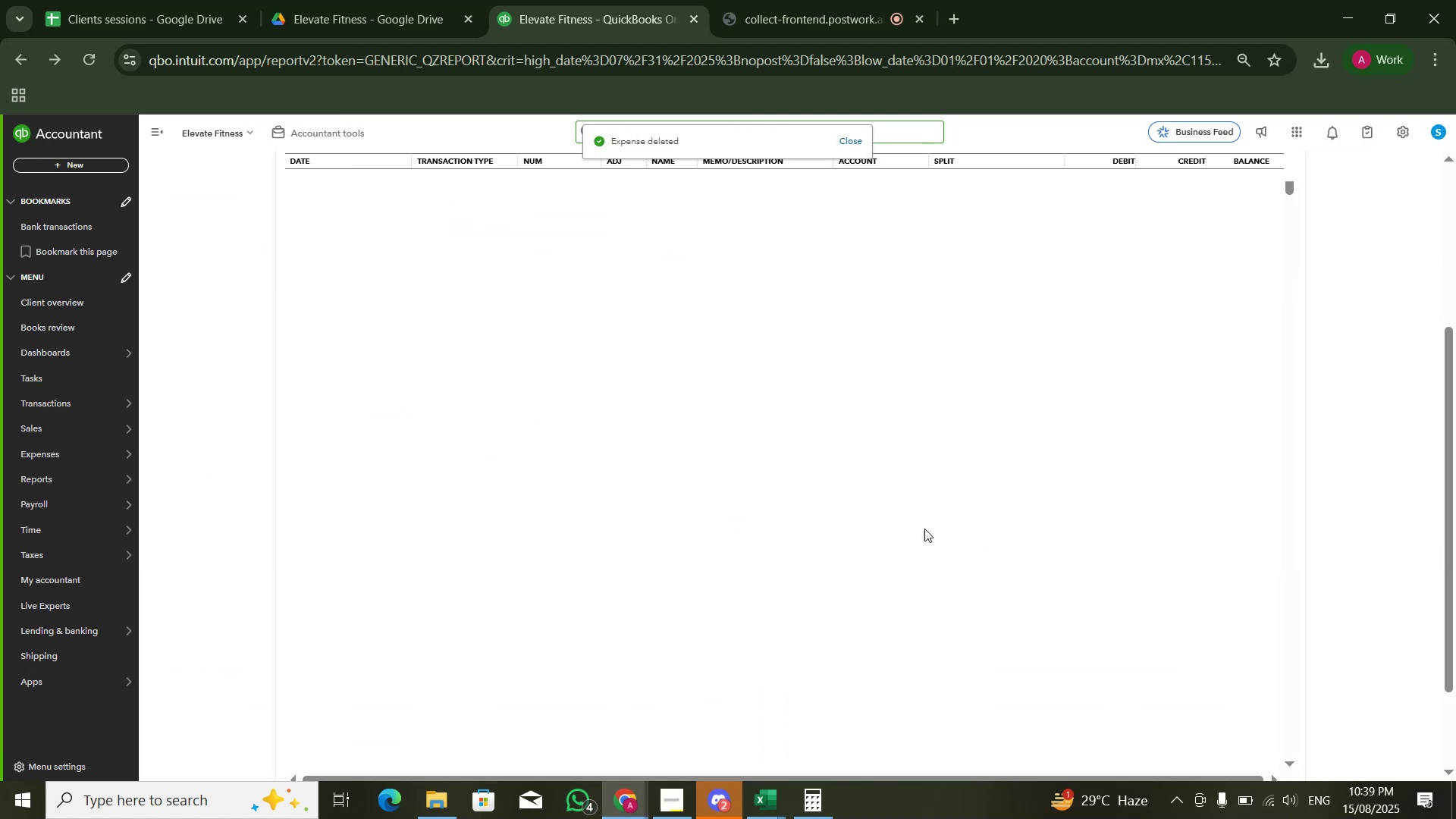 
scroll: coordinate [1245, 431], scroll_direction: down, amount: 2.0
 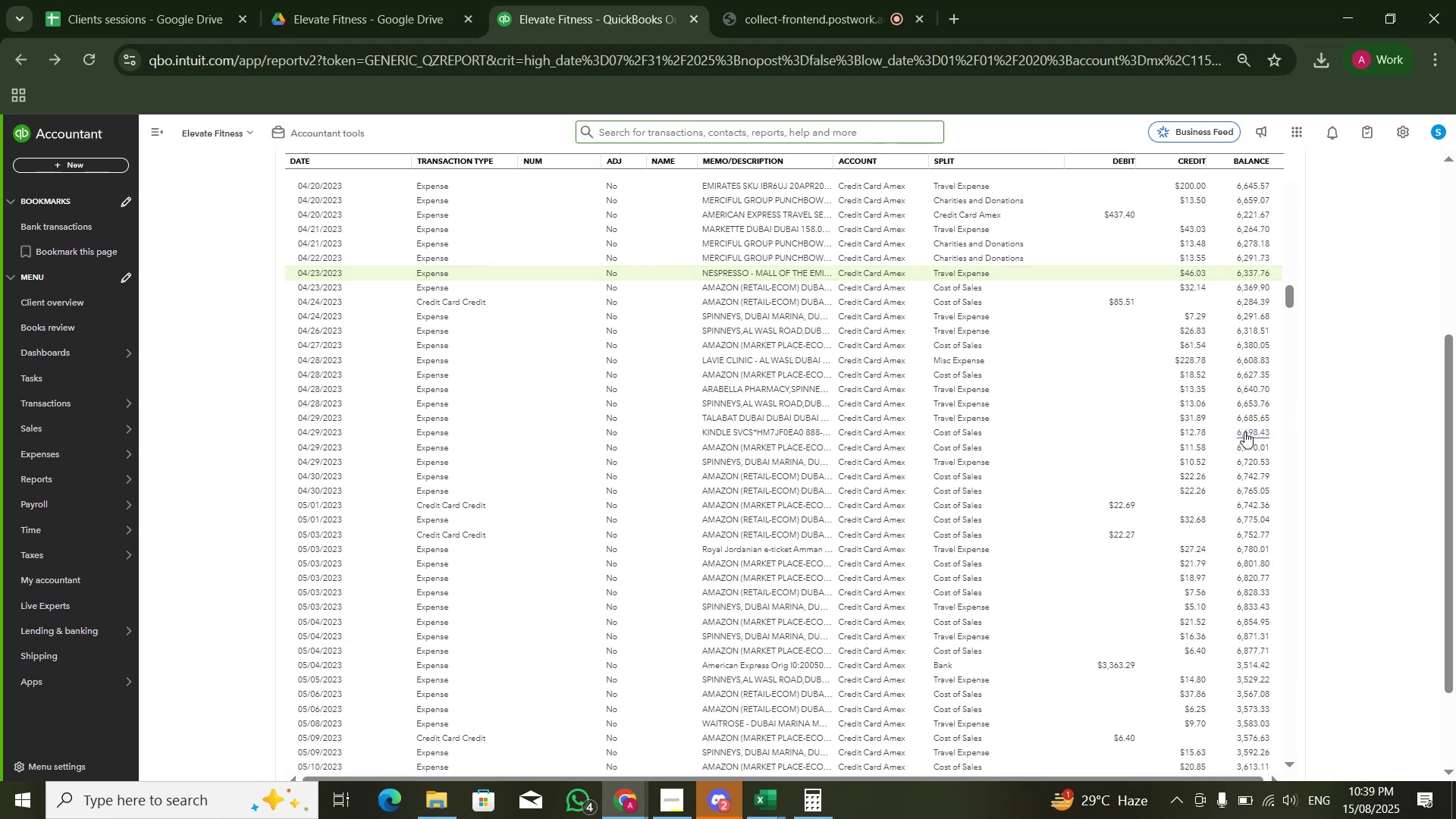 
scroll: coordinate [1186, 450], scroll_direction: up, amount: 2.0
 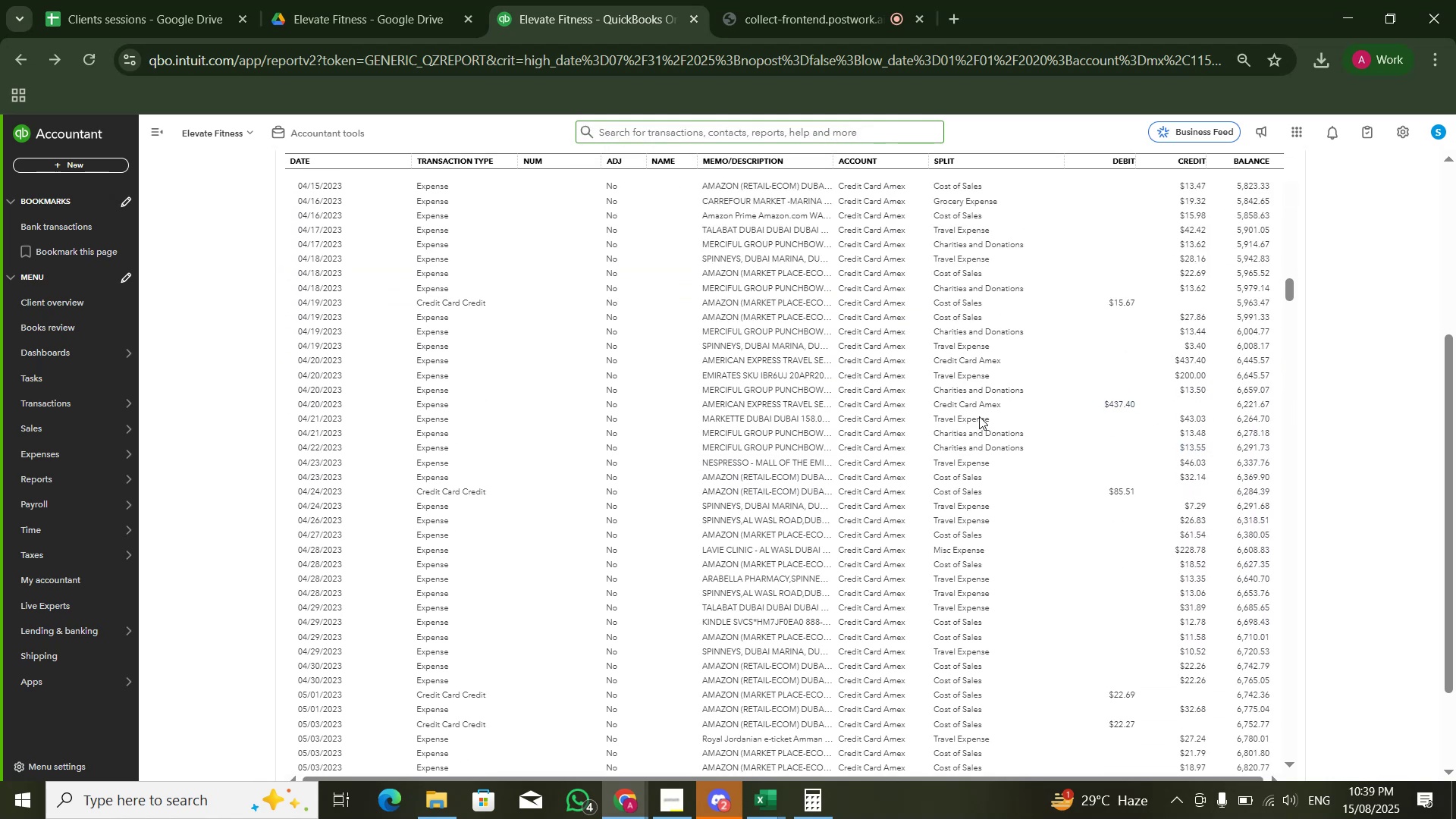 
left_click_drag(start_coordinate=[696, 408], to_coordinate=[1152, 404])
 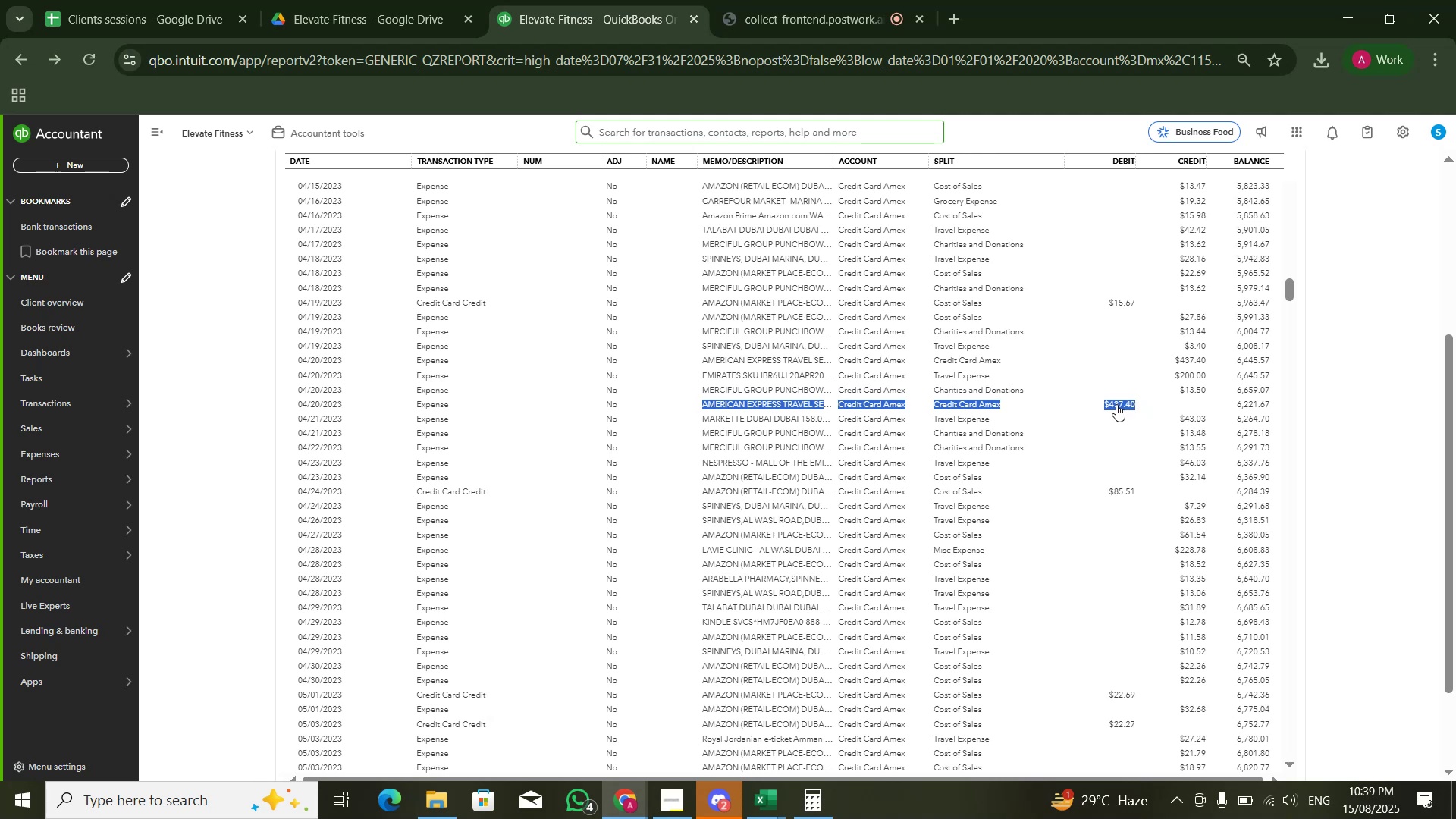 
left_click([1116, 404])
 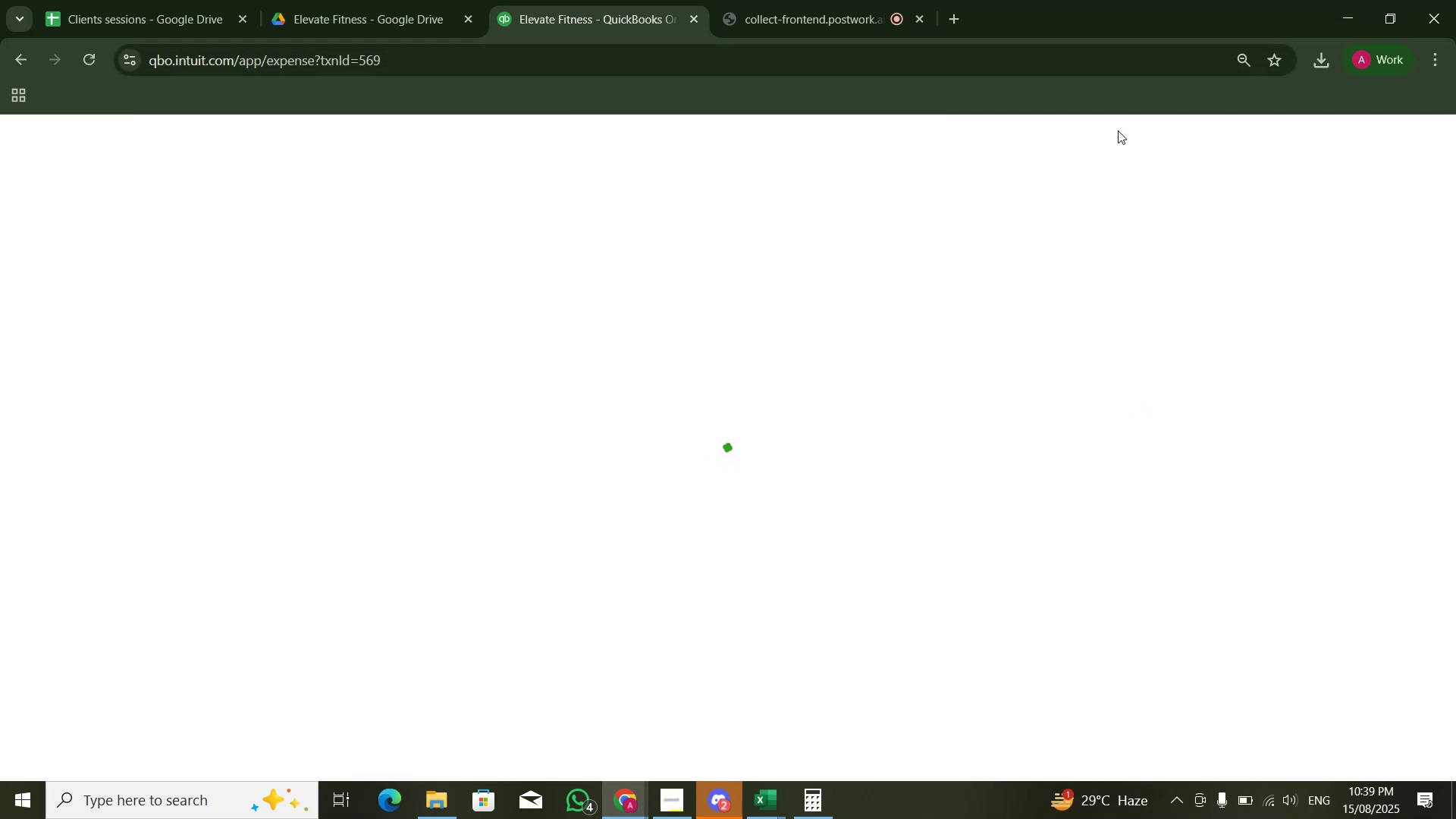 
wait(11.11)
 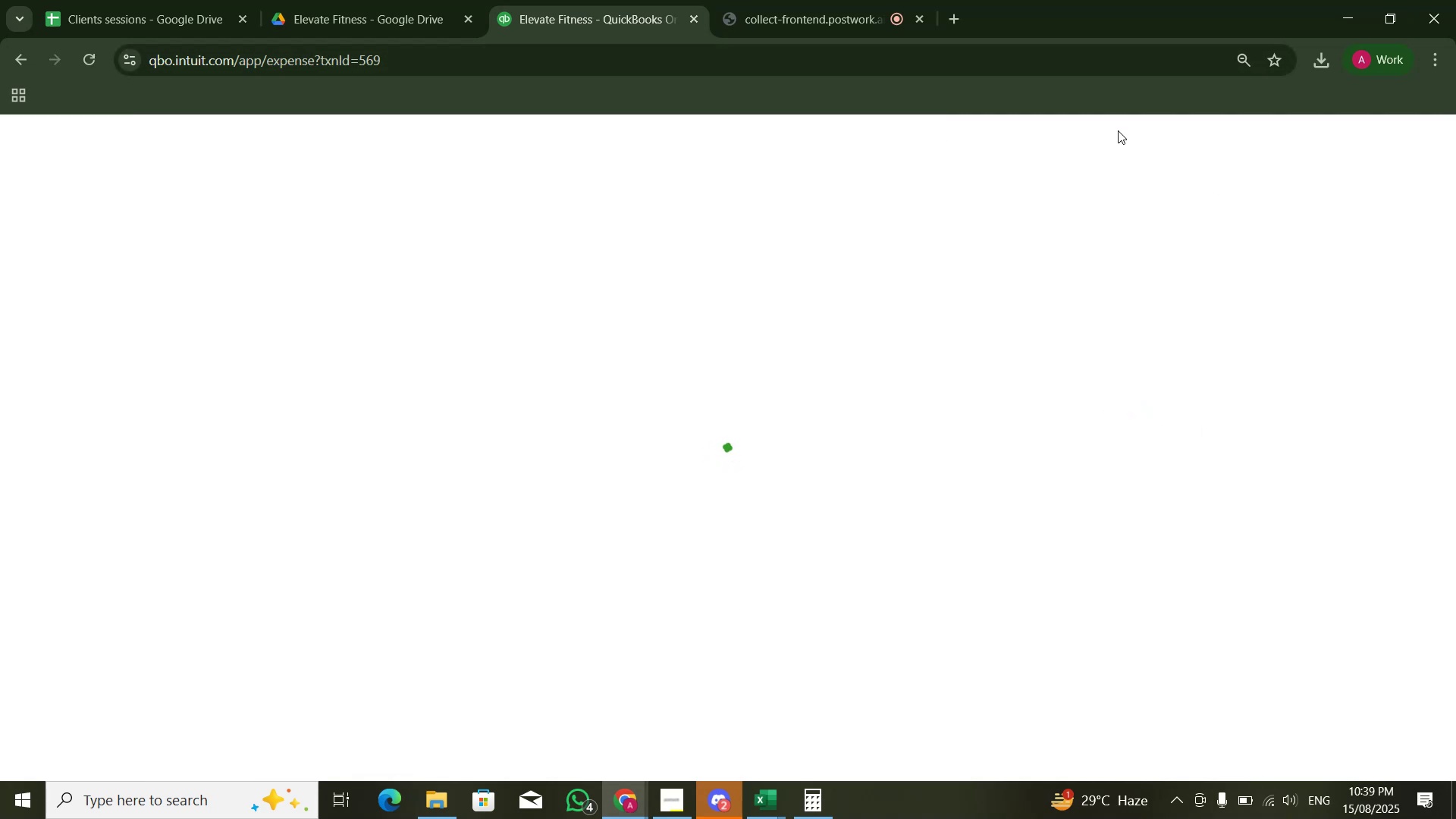 
left_click([332, 156])
 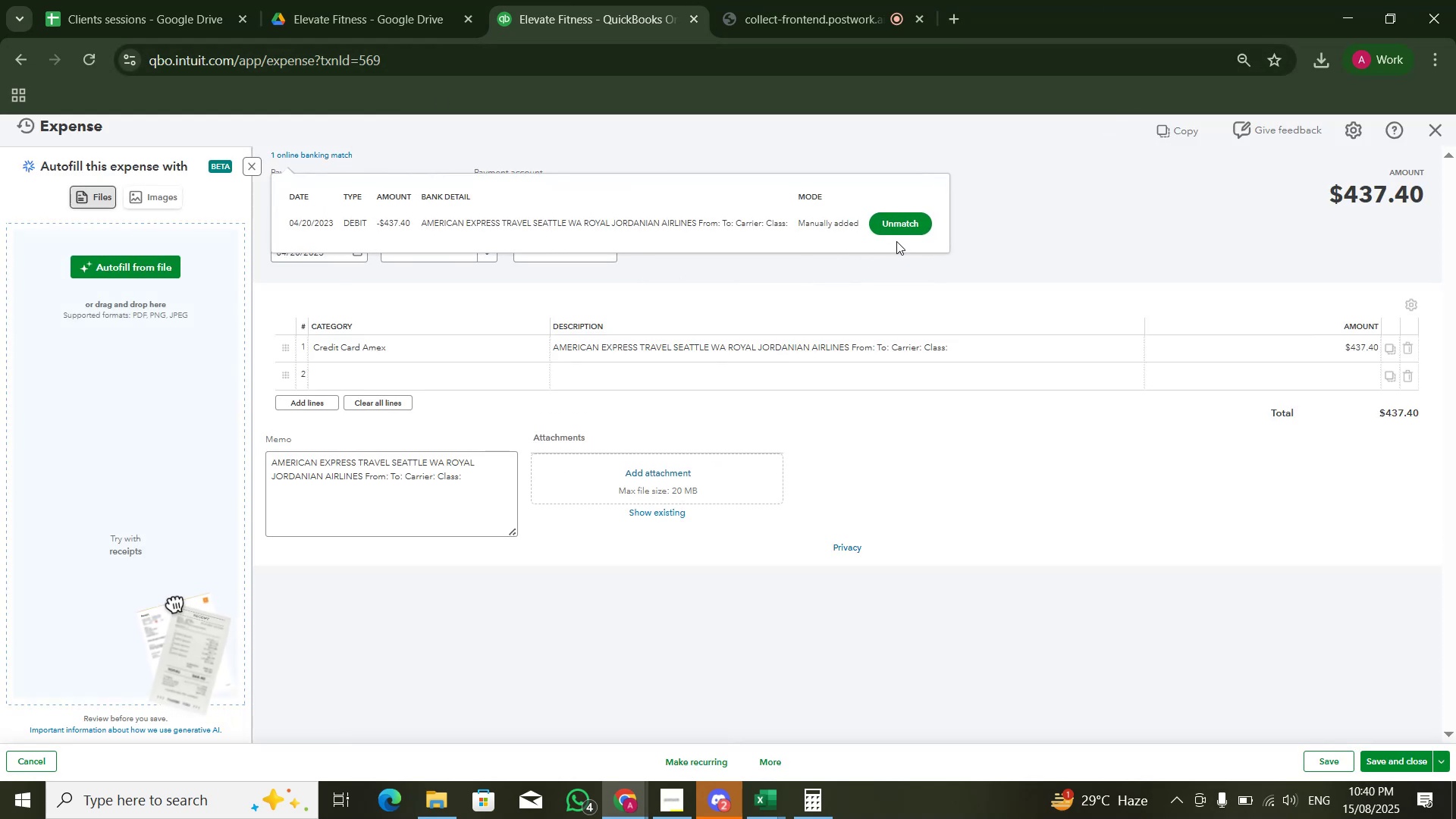 
left_click([900, 219])
 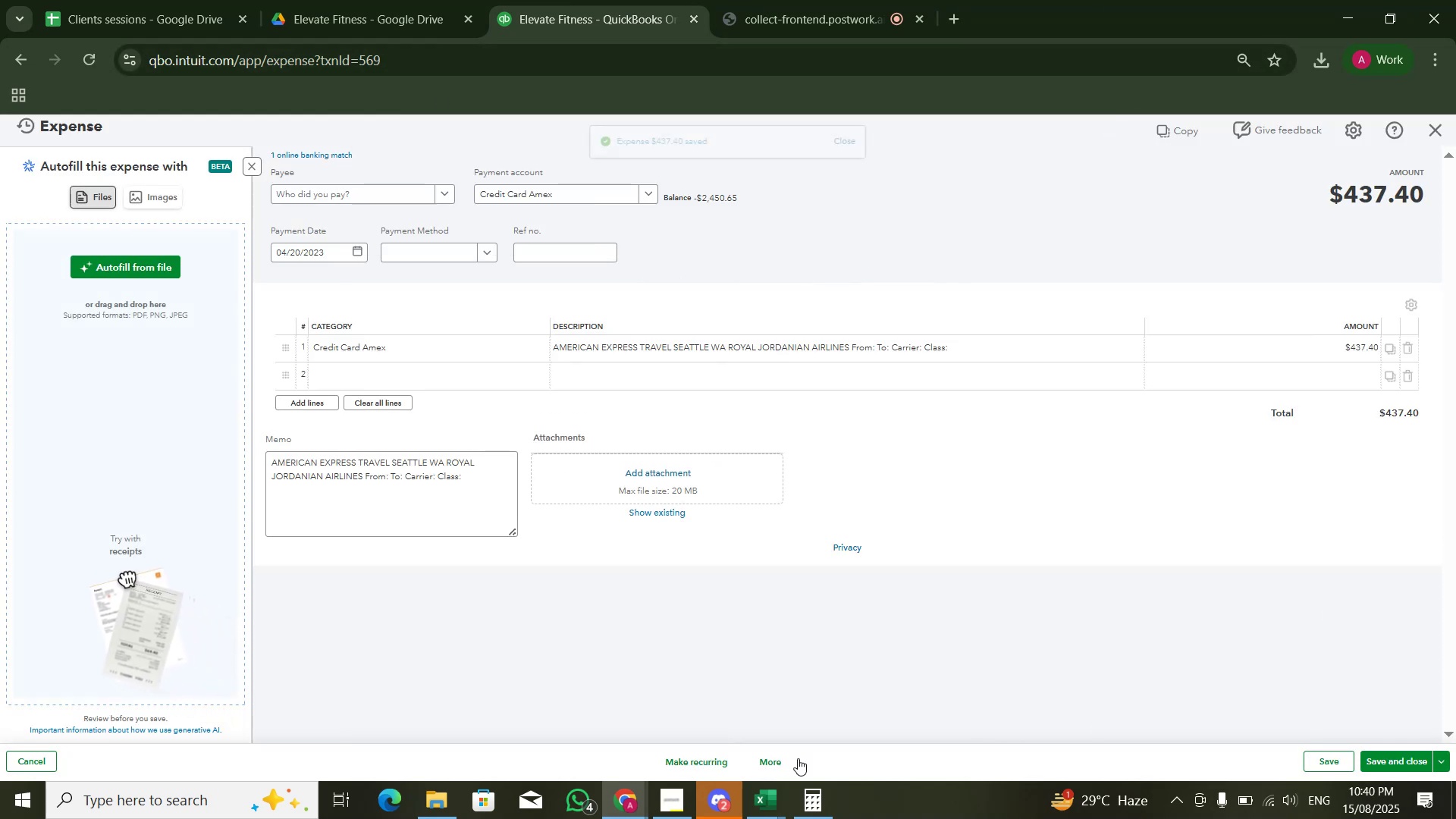 
left_click([762, 767])
 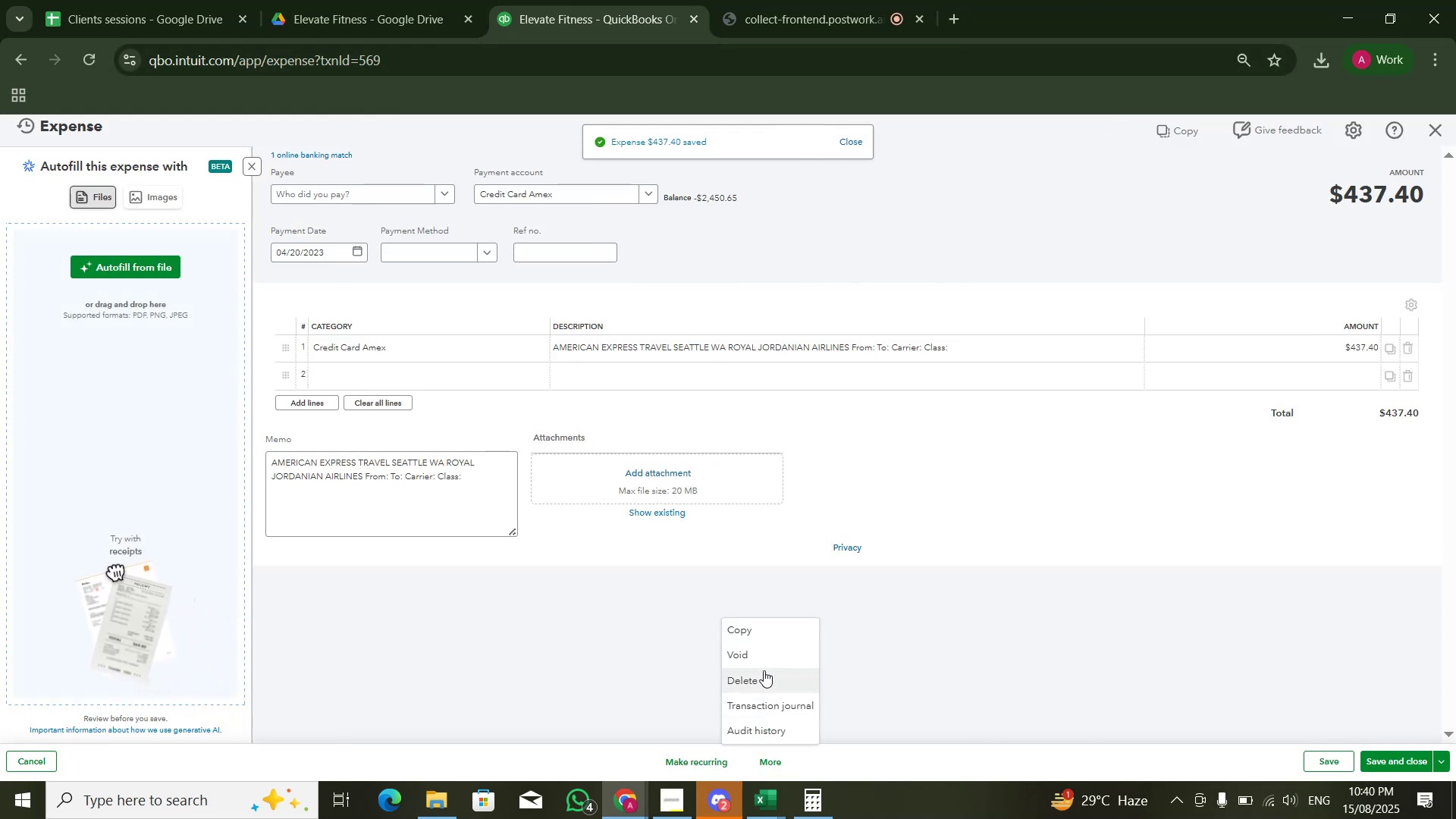 
left_click([764, 670])
 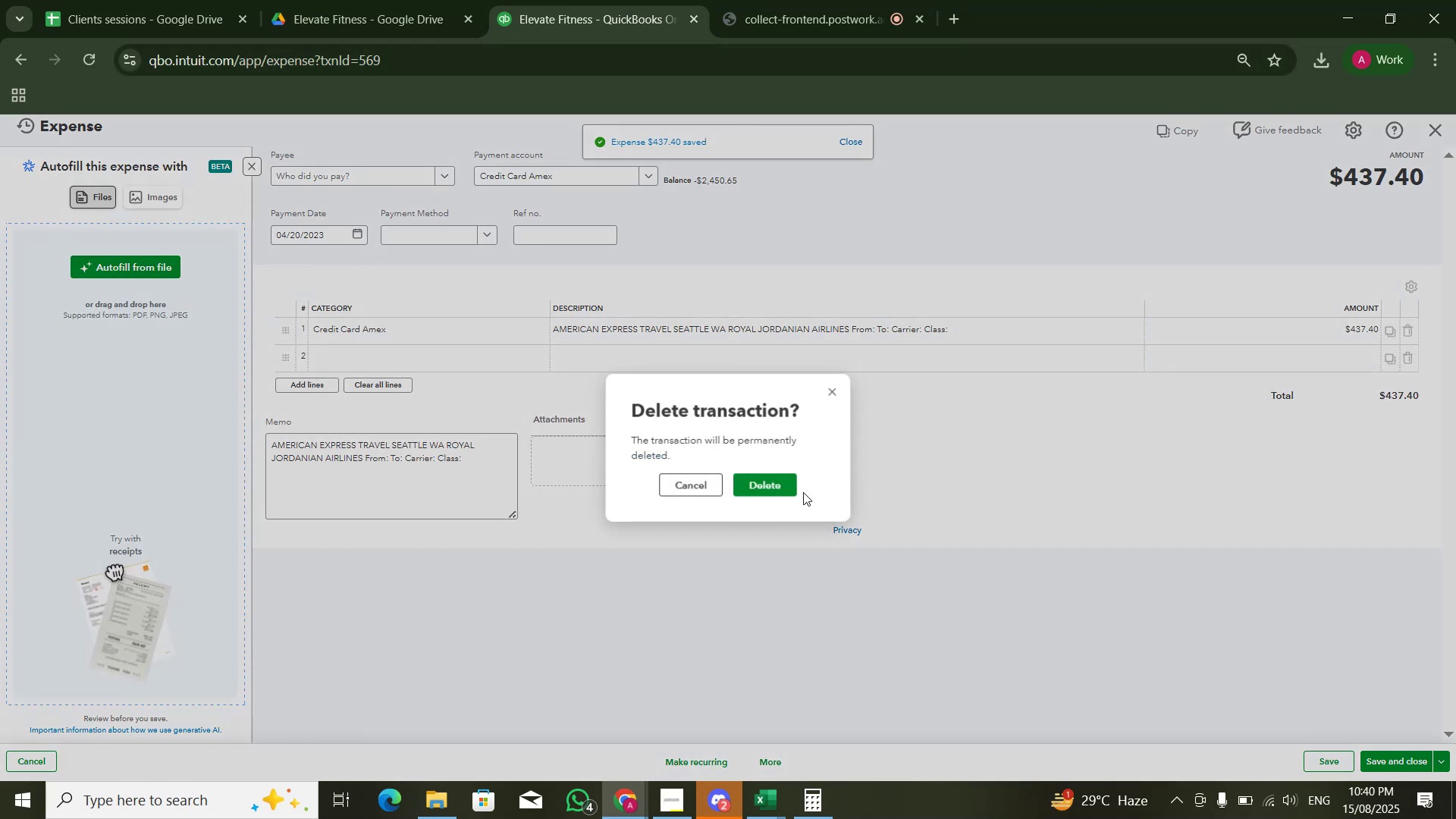 
left_click([758, 494])
 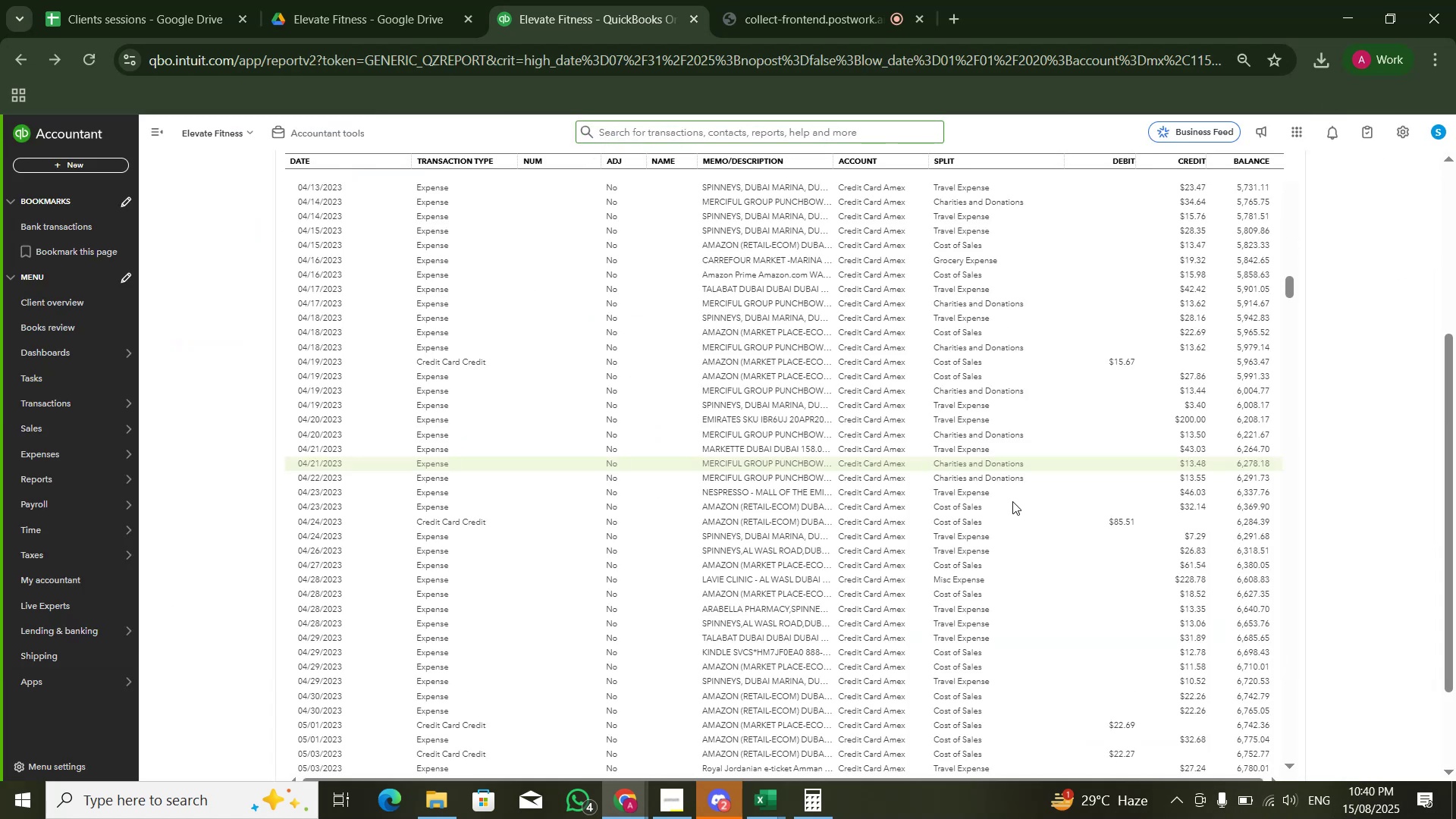 
wait(12.01)
 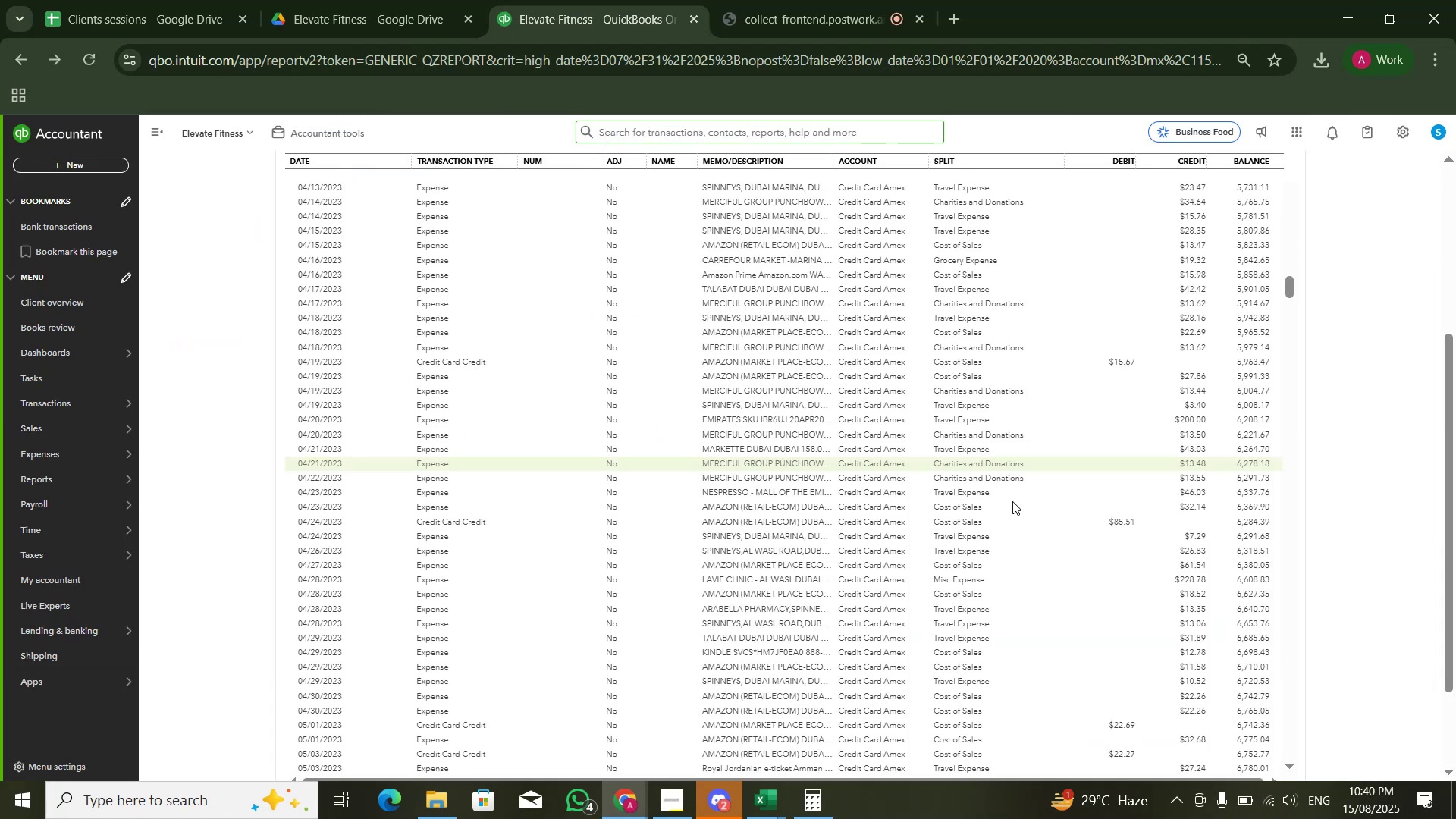 
scroll: coordinate [1112, 526], scroll_direction: down, amount: 6.0
 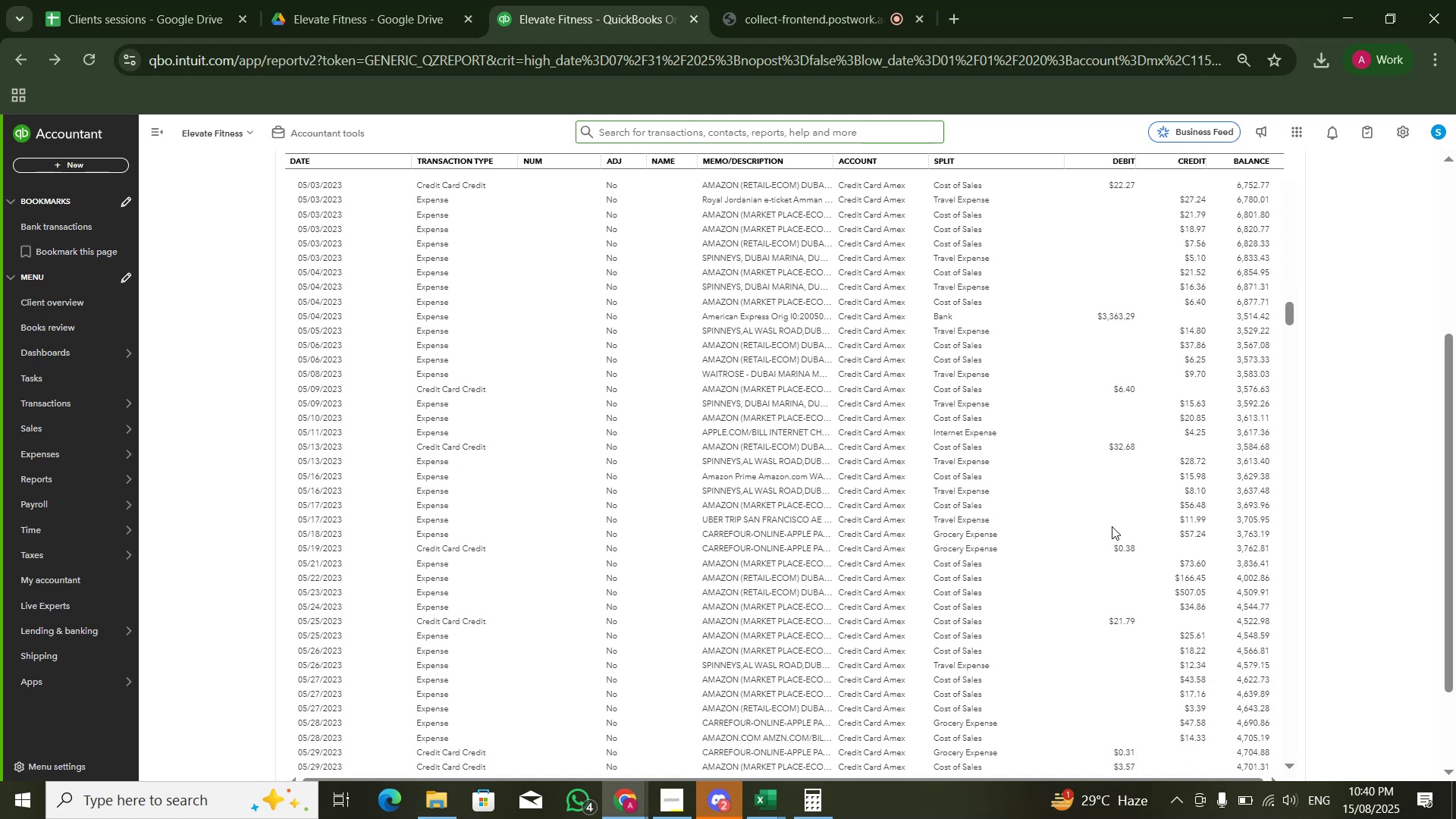 
scroll: coordinate [1112, 526], scroll_direction: up, amount: 1.0
 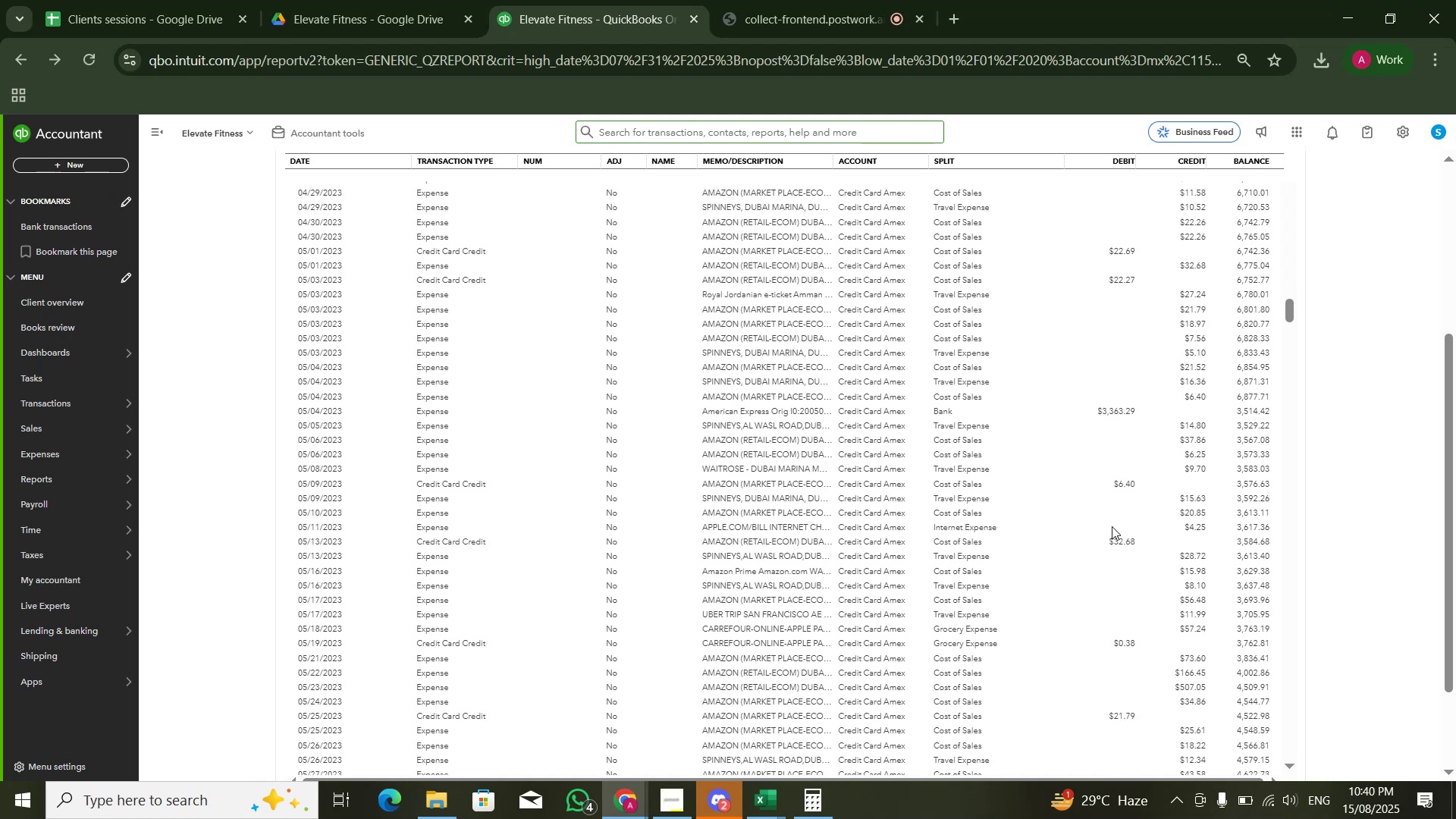 
scroll: coordinate [1131, 519], scroll_direction: down, amount: 6.0
 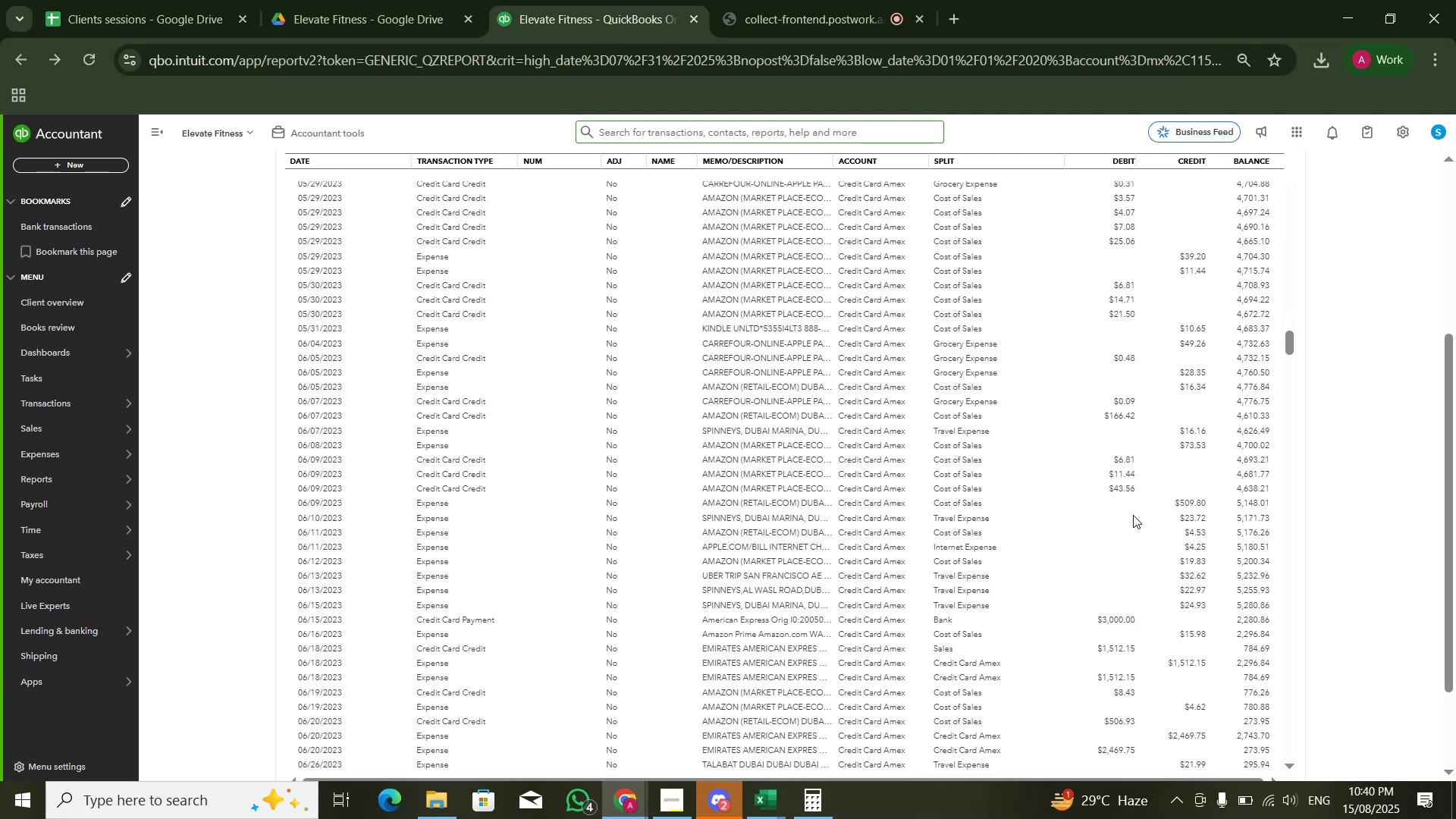 
scroll: coordinate [1134, 515], scroll_direction: down, amount: 2.0
 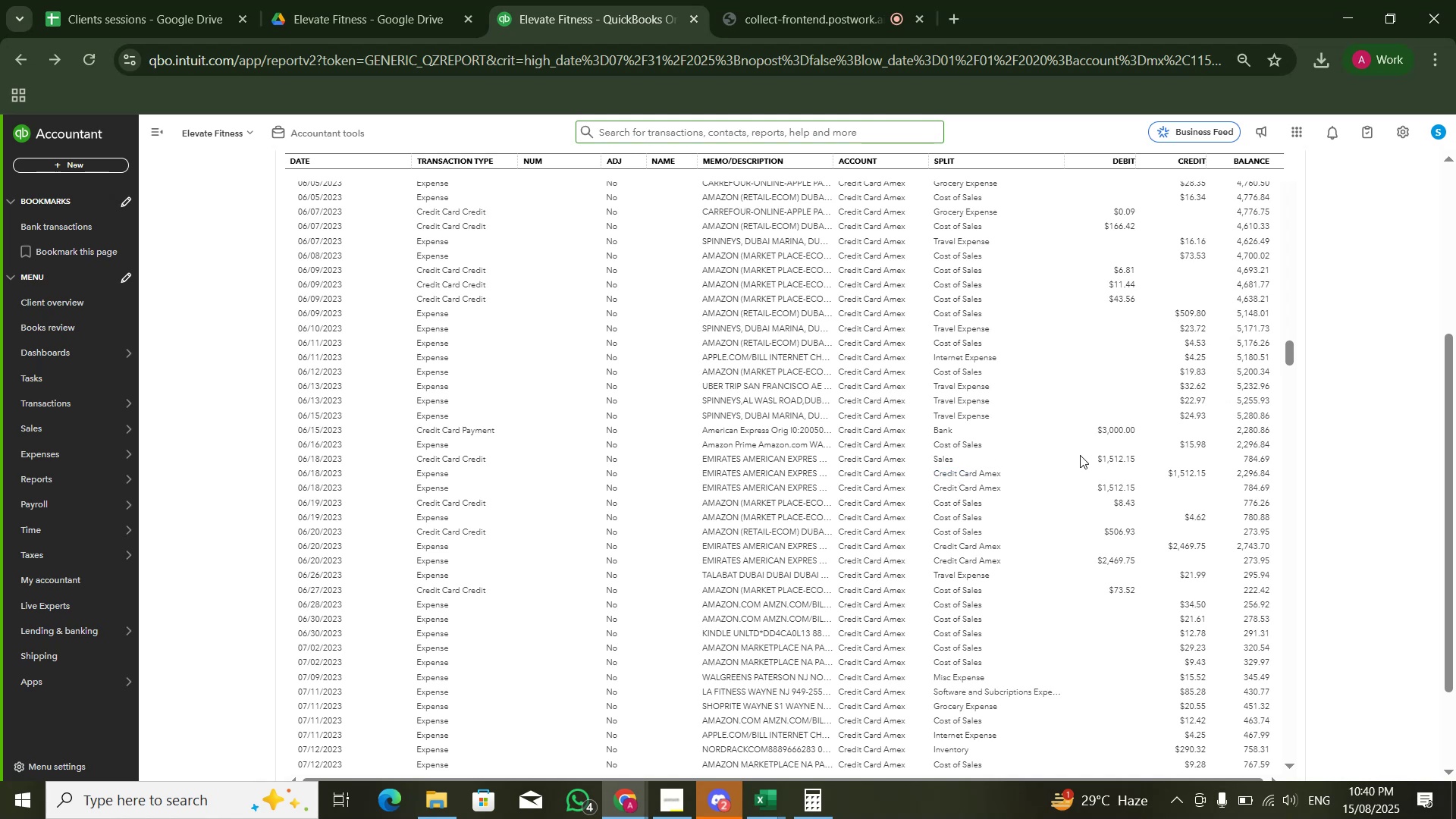 
wait(11.12)
 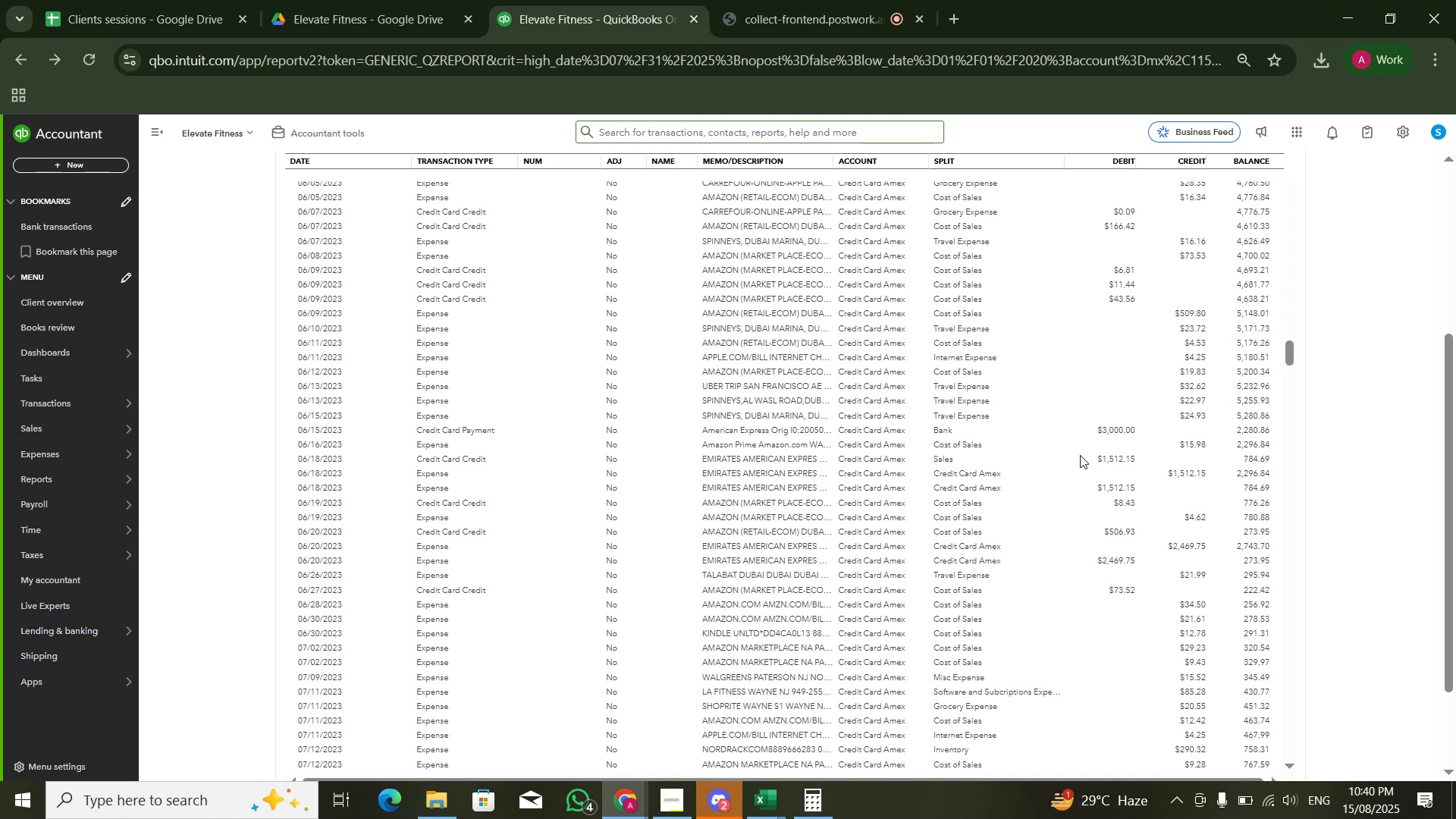 
left_click([351, 158])
 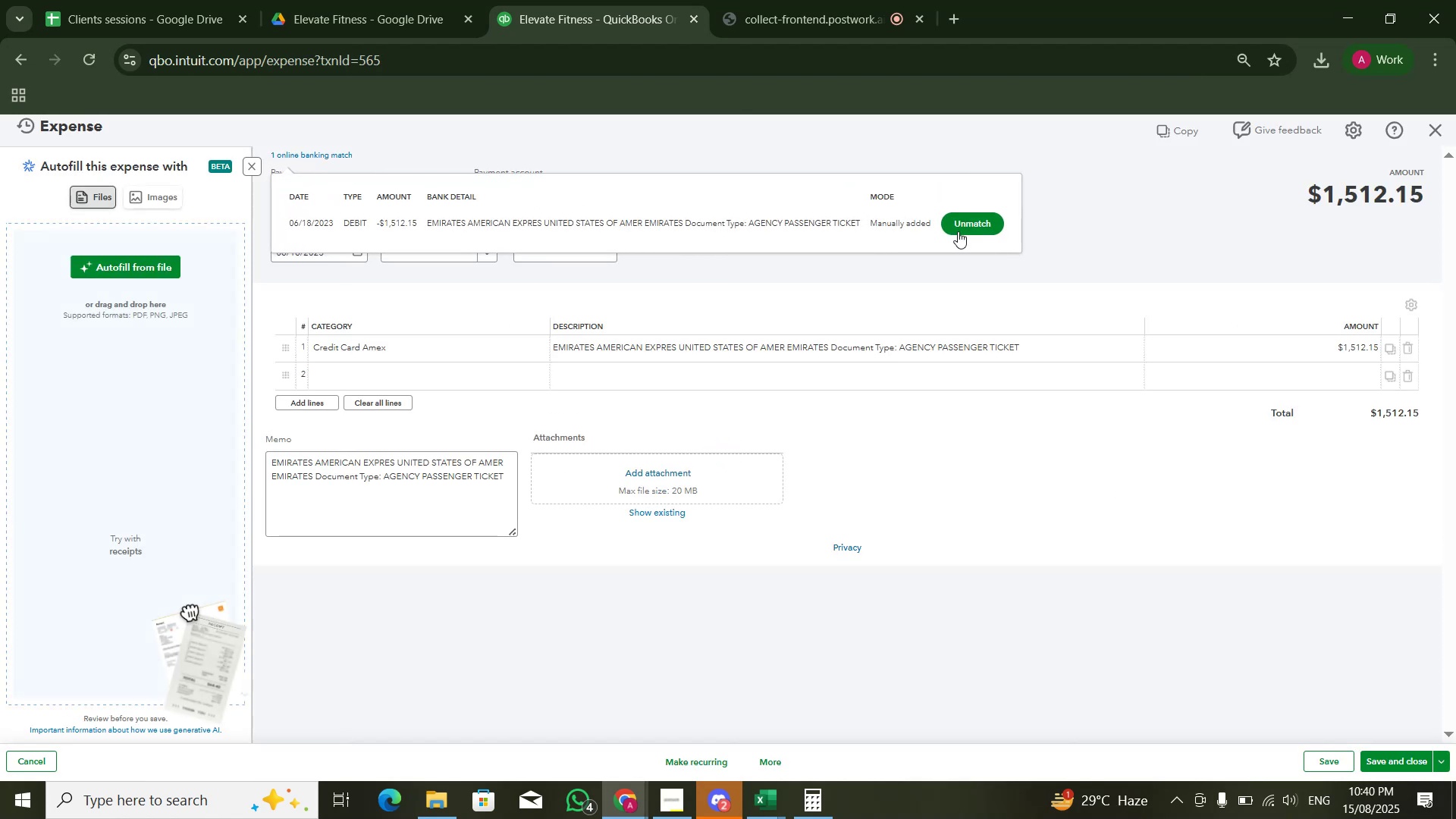 
left_click([959, 215])
 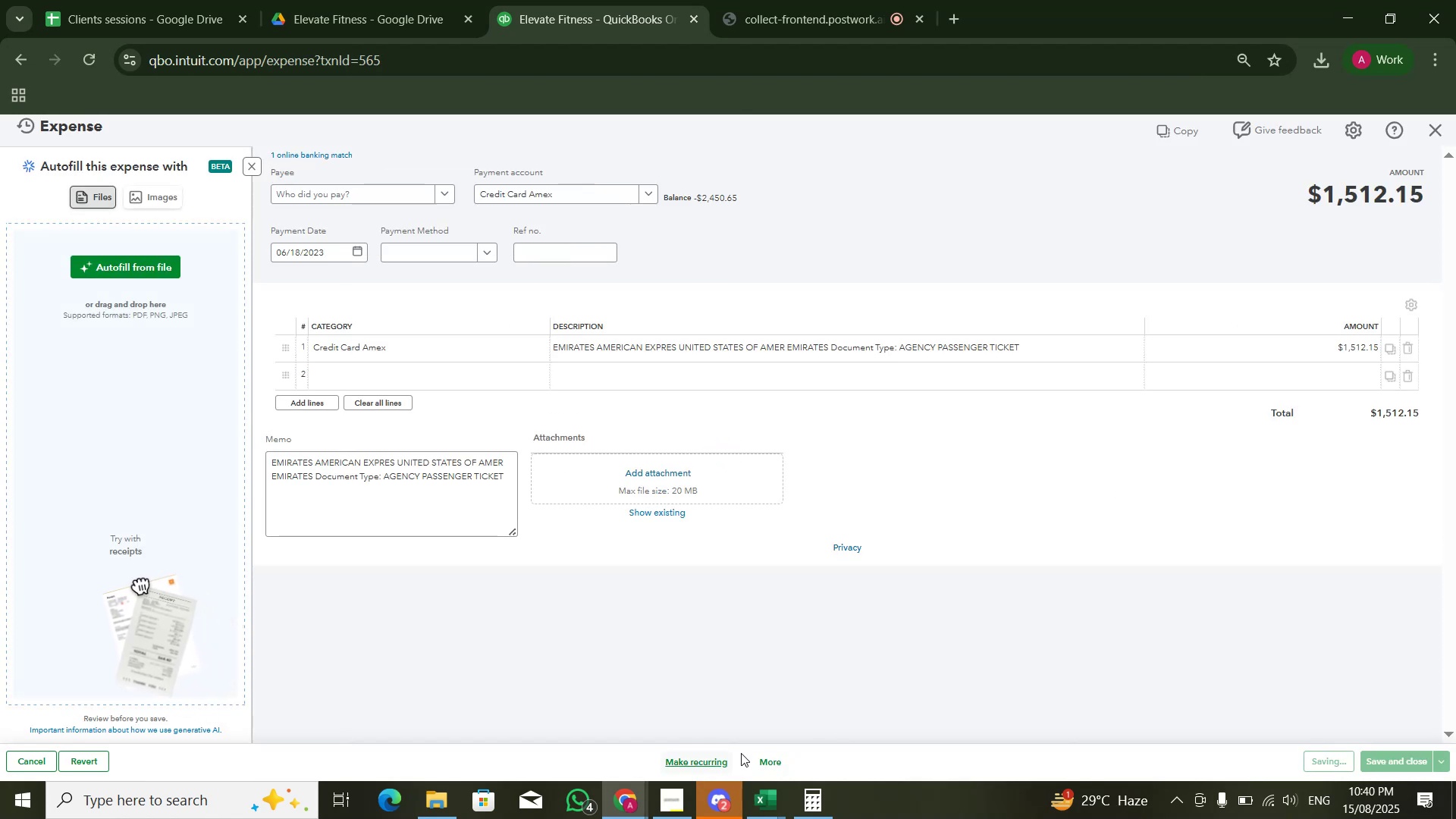 
left_click([772, 752])
 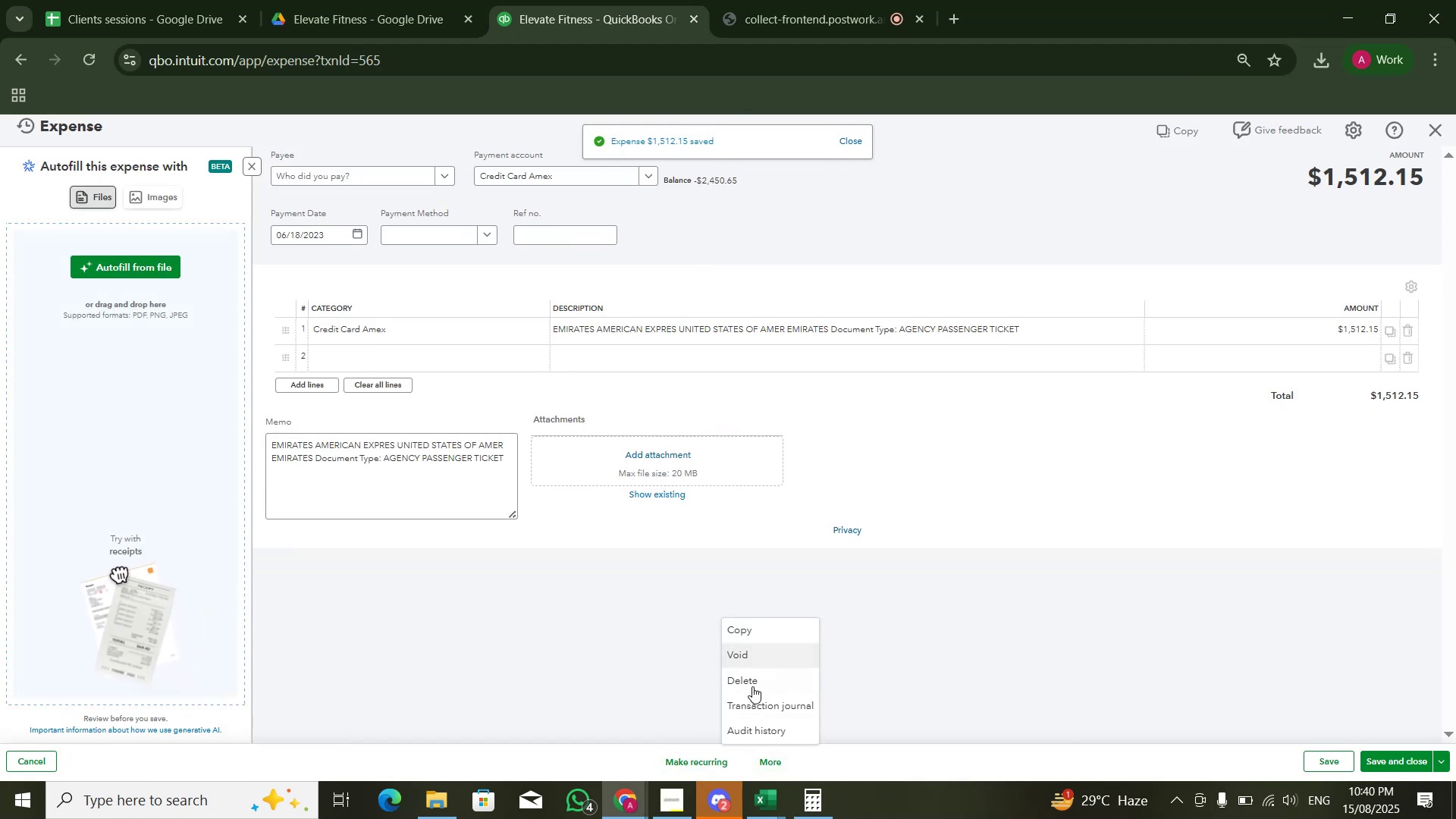 
left_click([752, 687])
 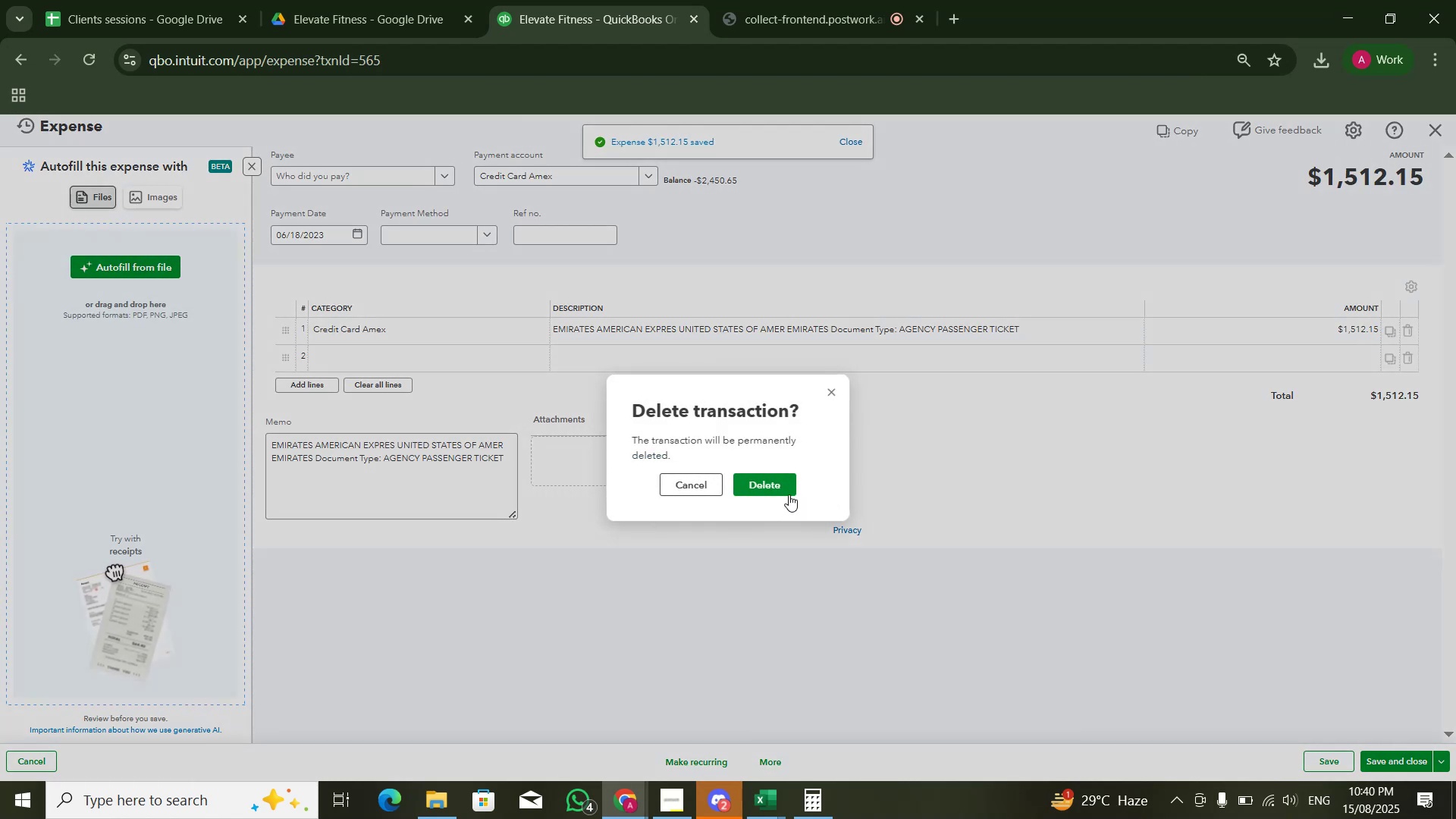 
left_click([783, 489])
 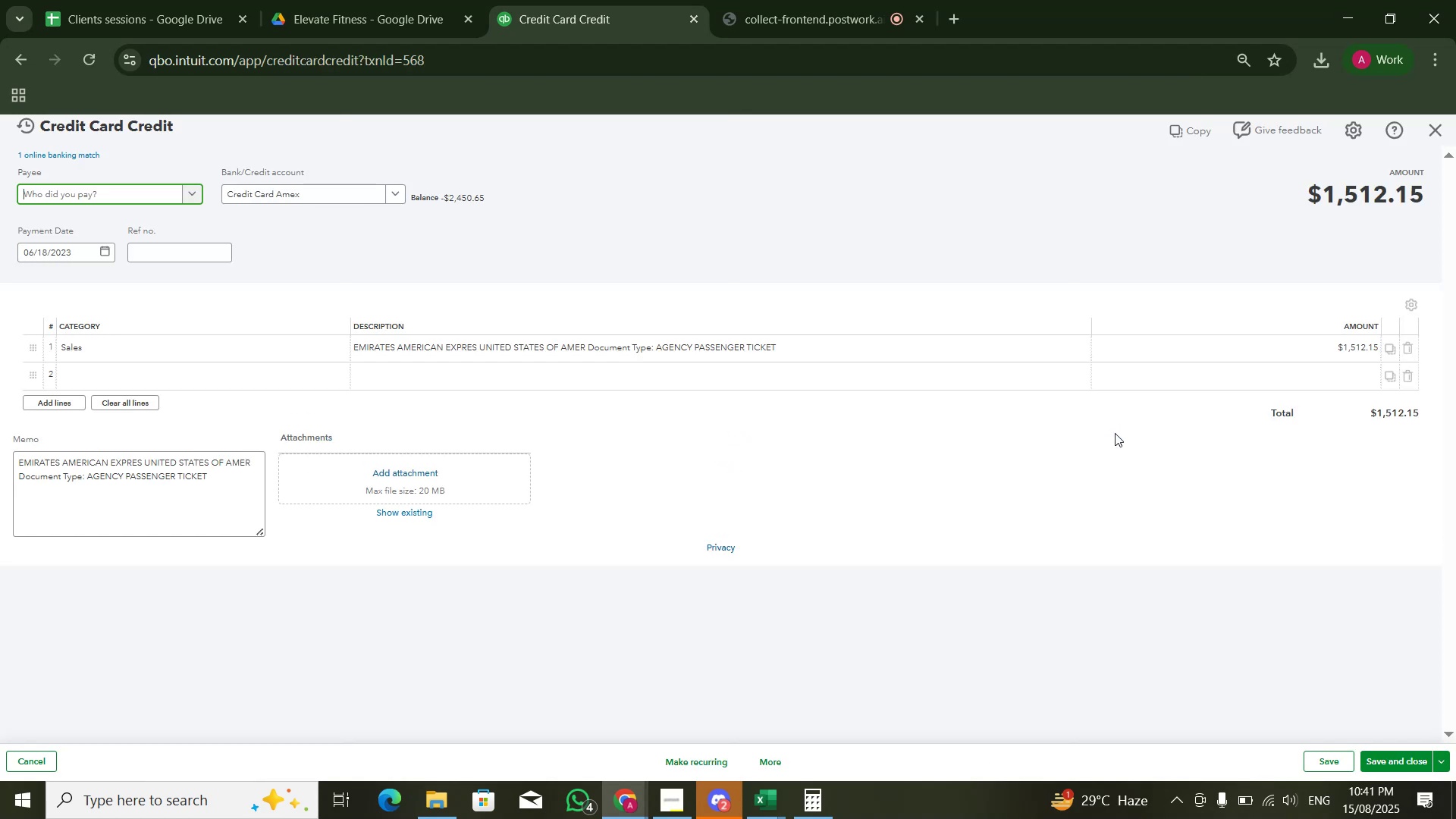 
wait(19.37)
 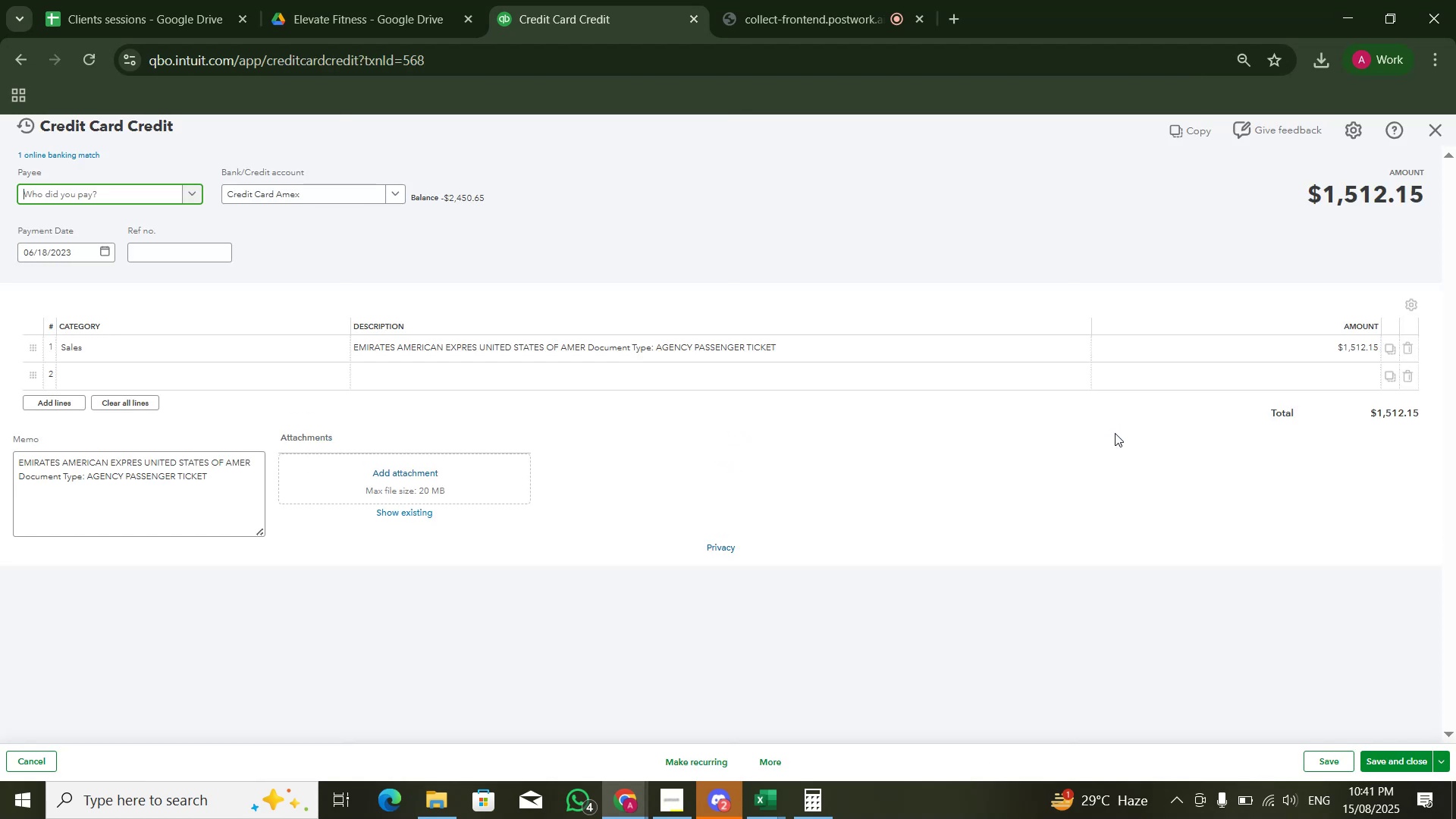 
left_click([25, 152])
 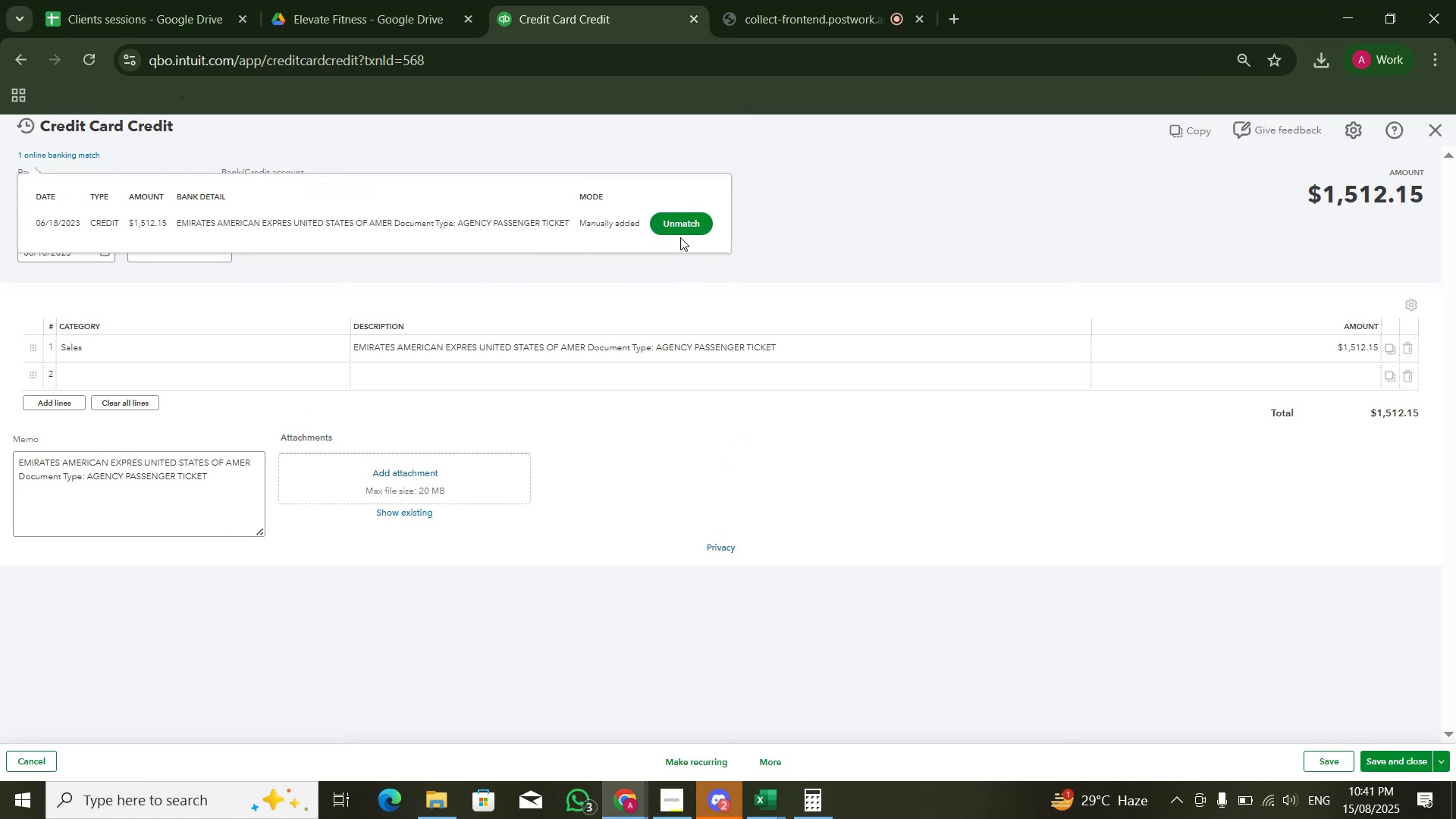 
left_click([680, 230])
 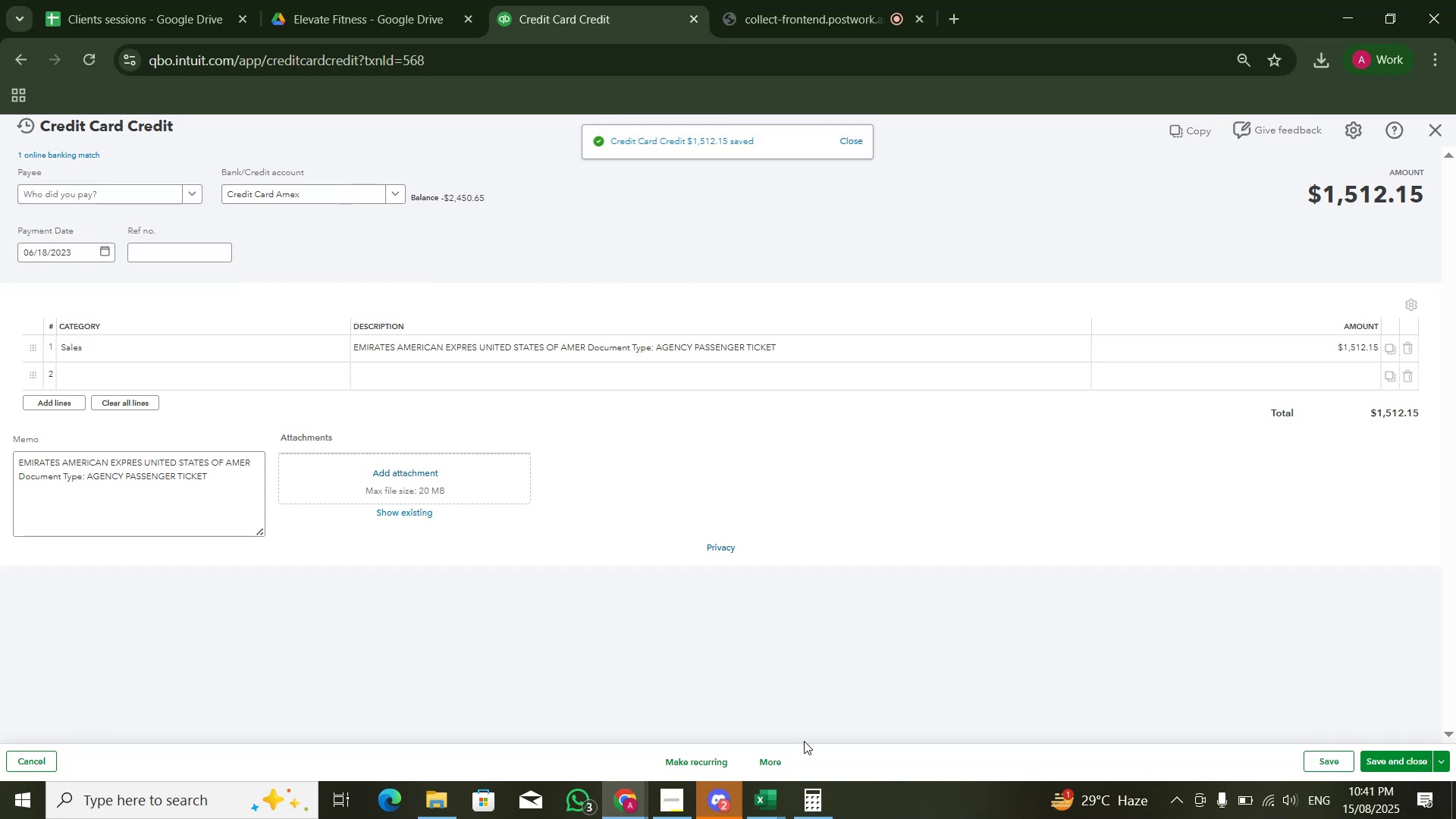 
left_click([779, 758])
 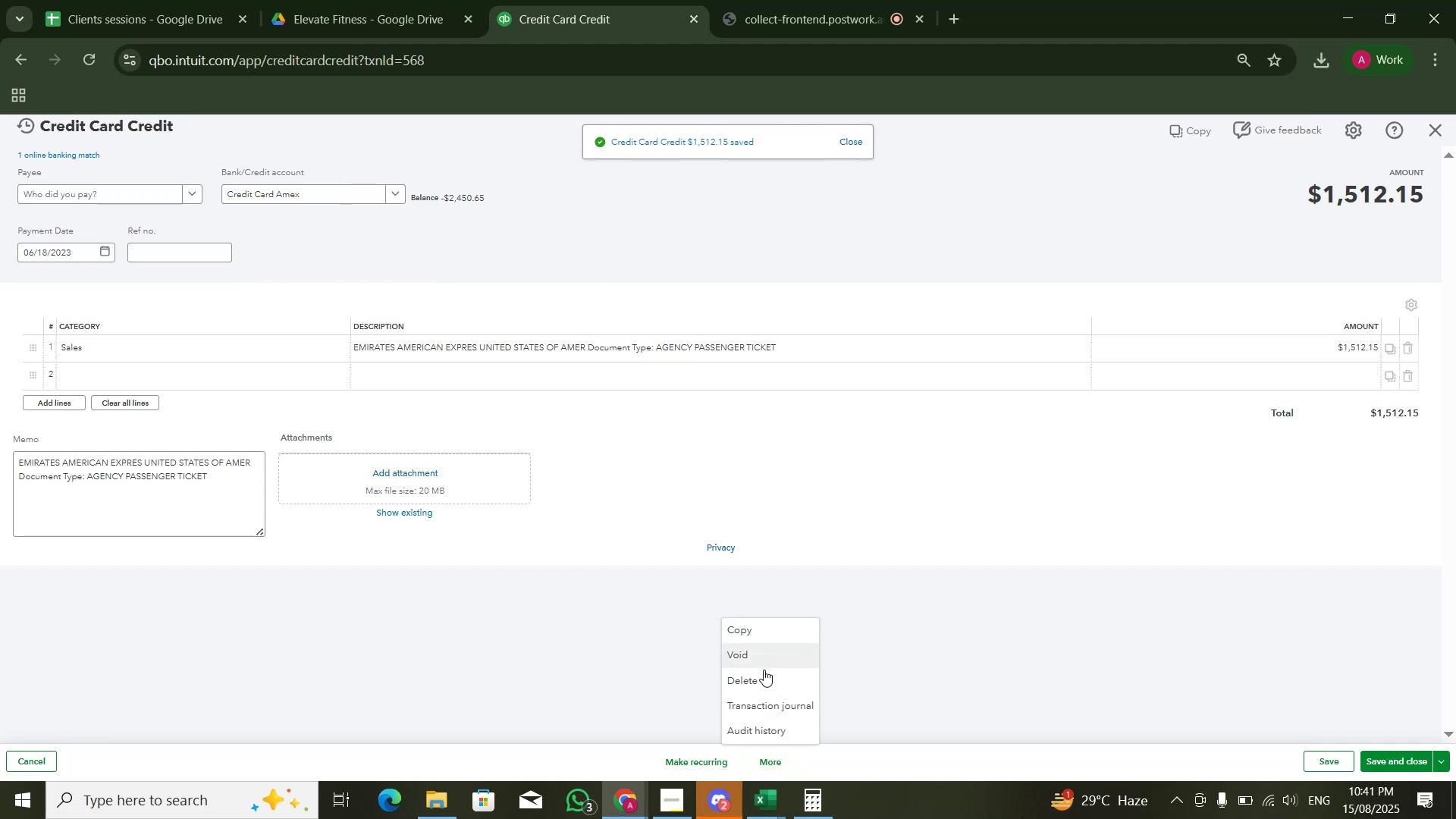 
left_click([764, 679])
 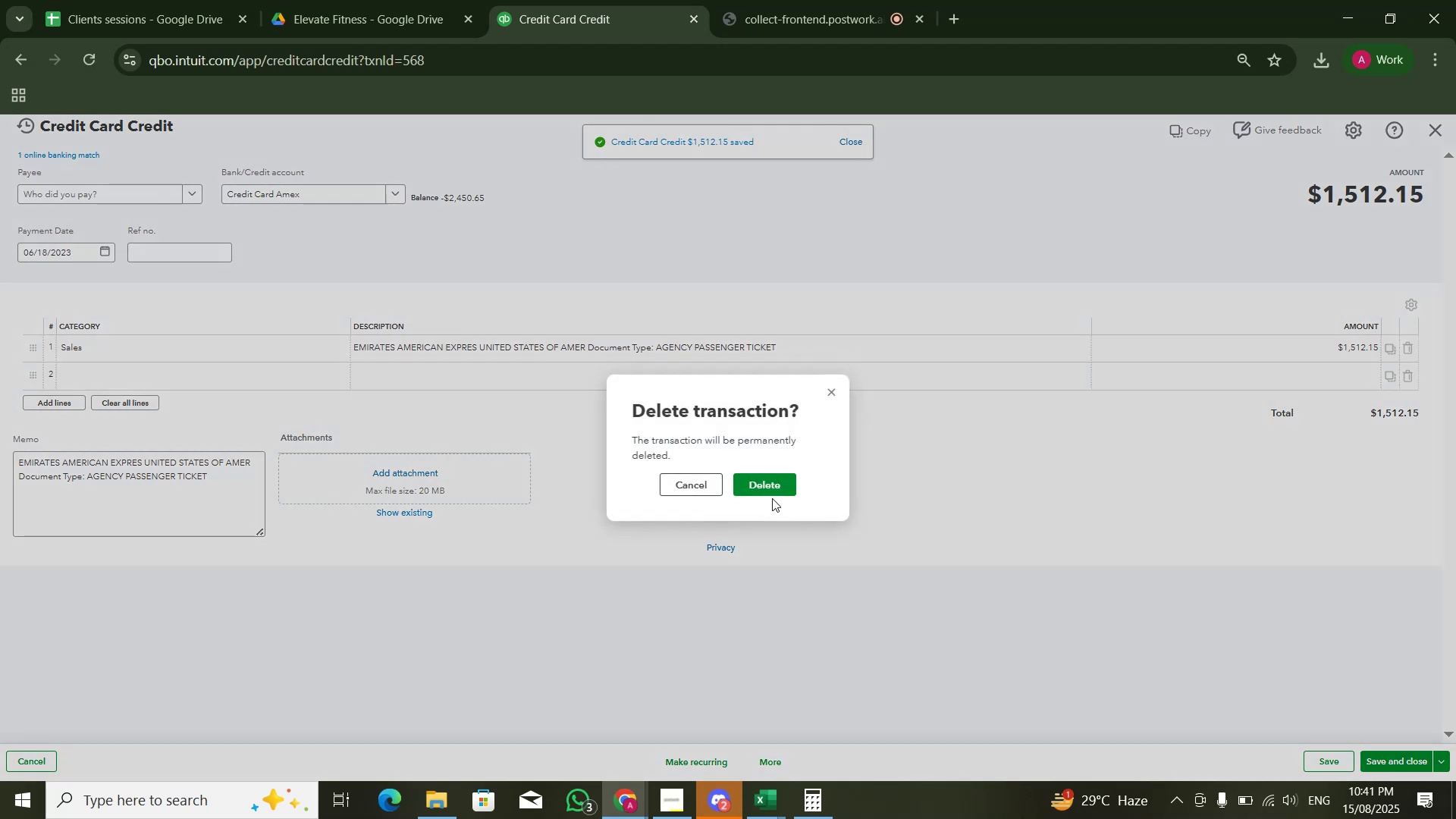 
left_click([775, 482])
 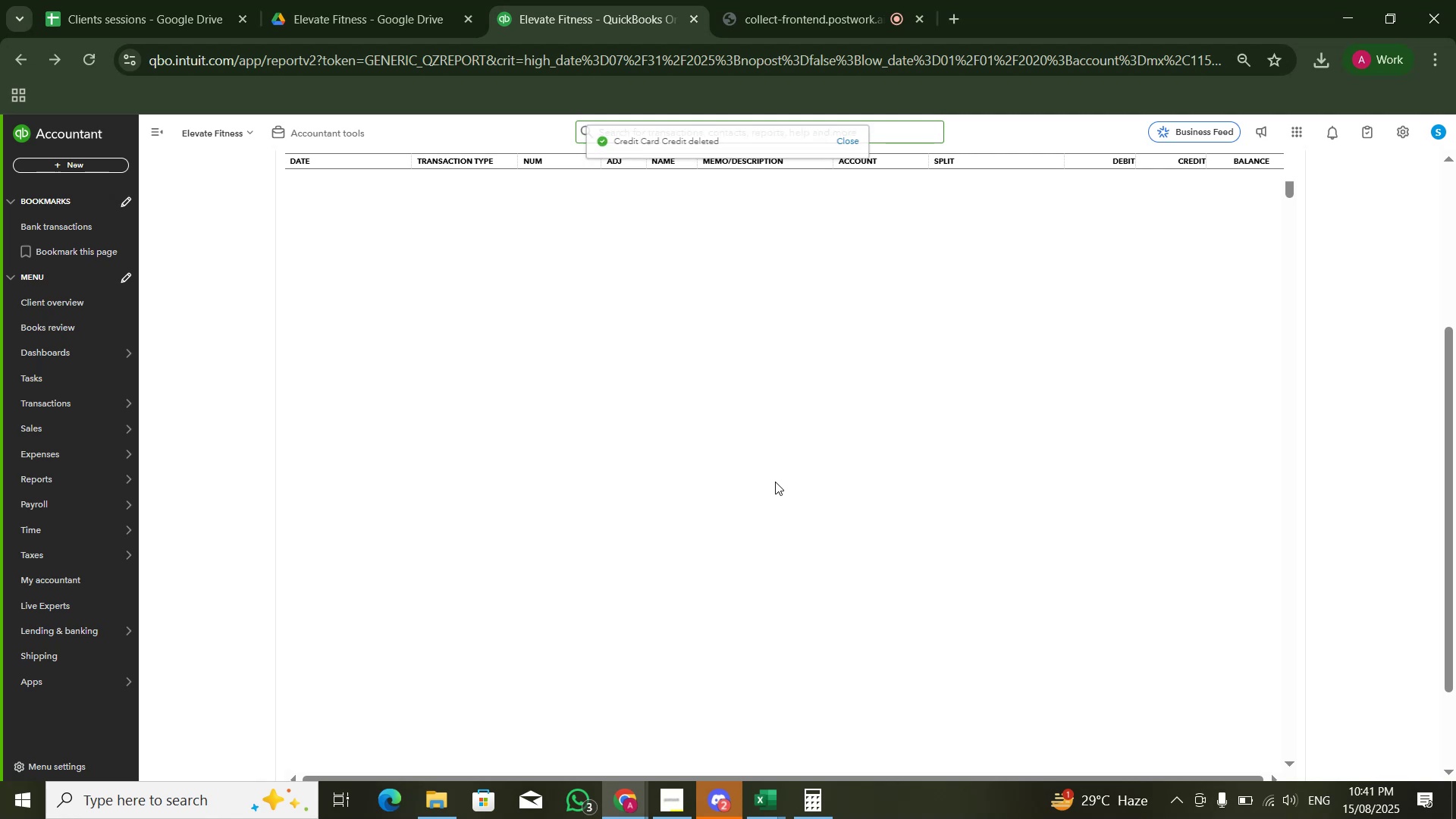 
wait(10.82)
 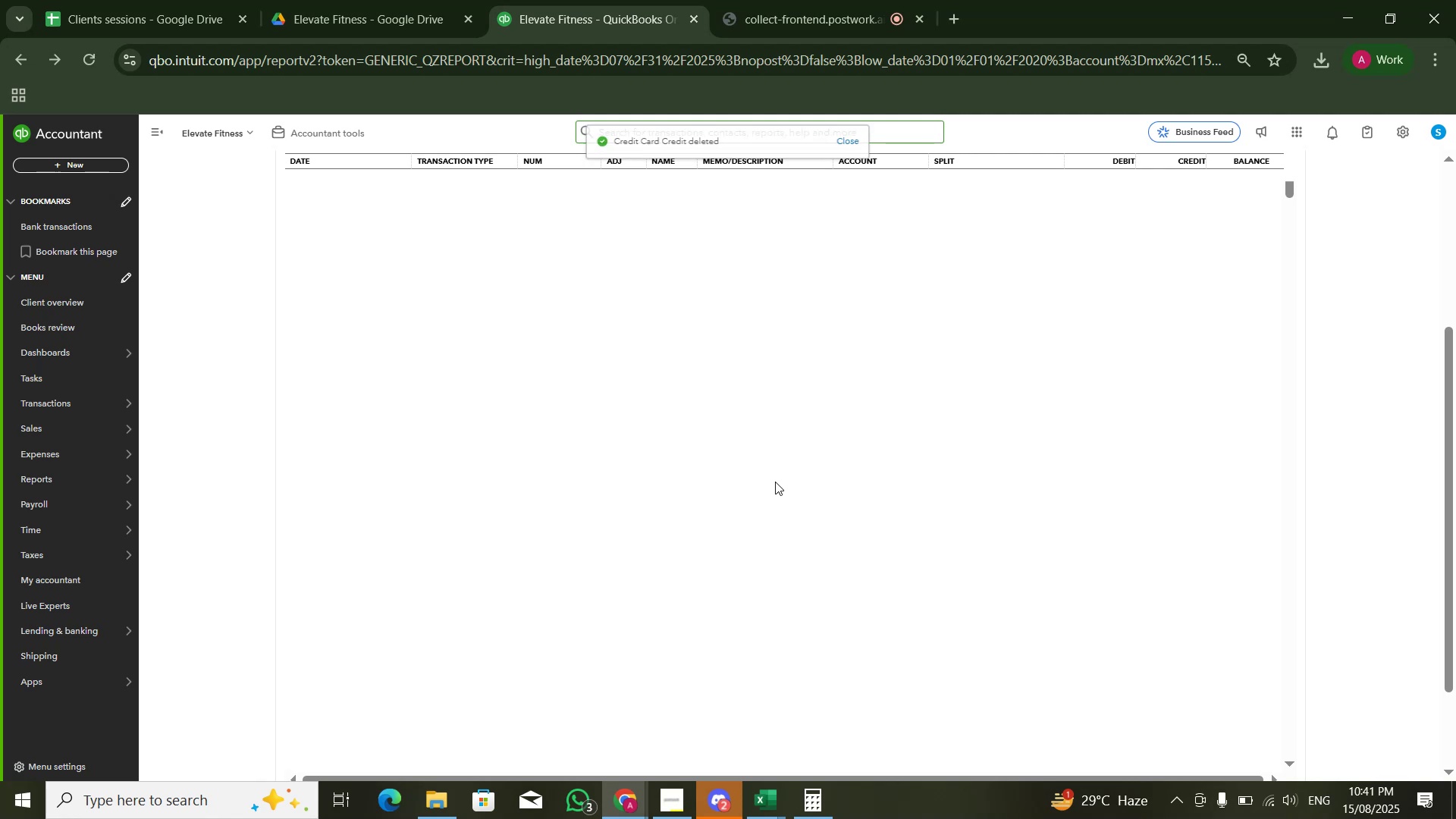 
left_click([1113, 524])
 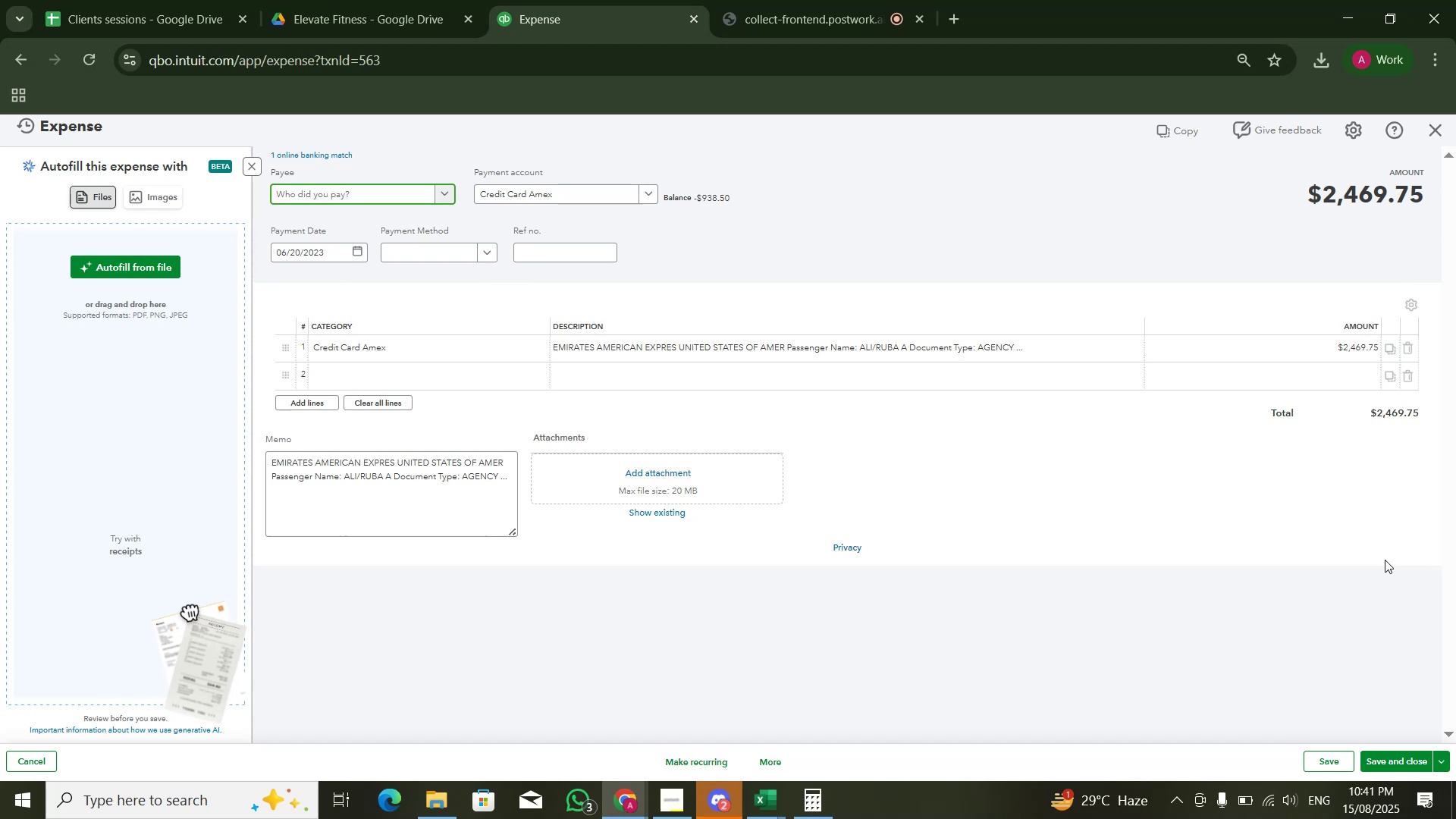 
wait(6.36)
 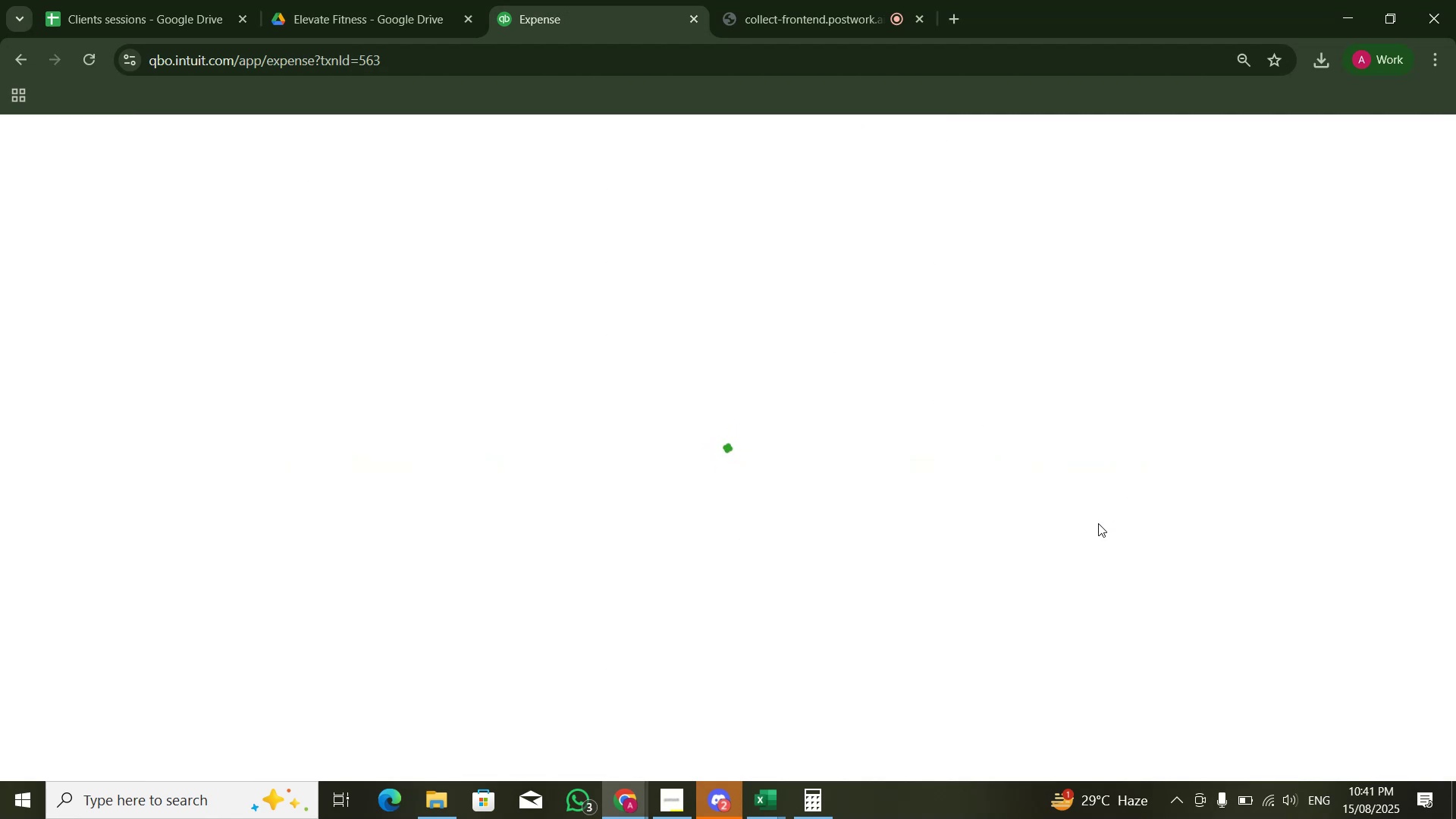 
left_click([325, 160])
 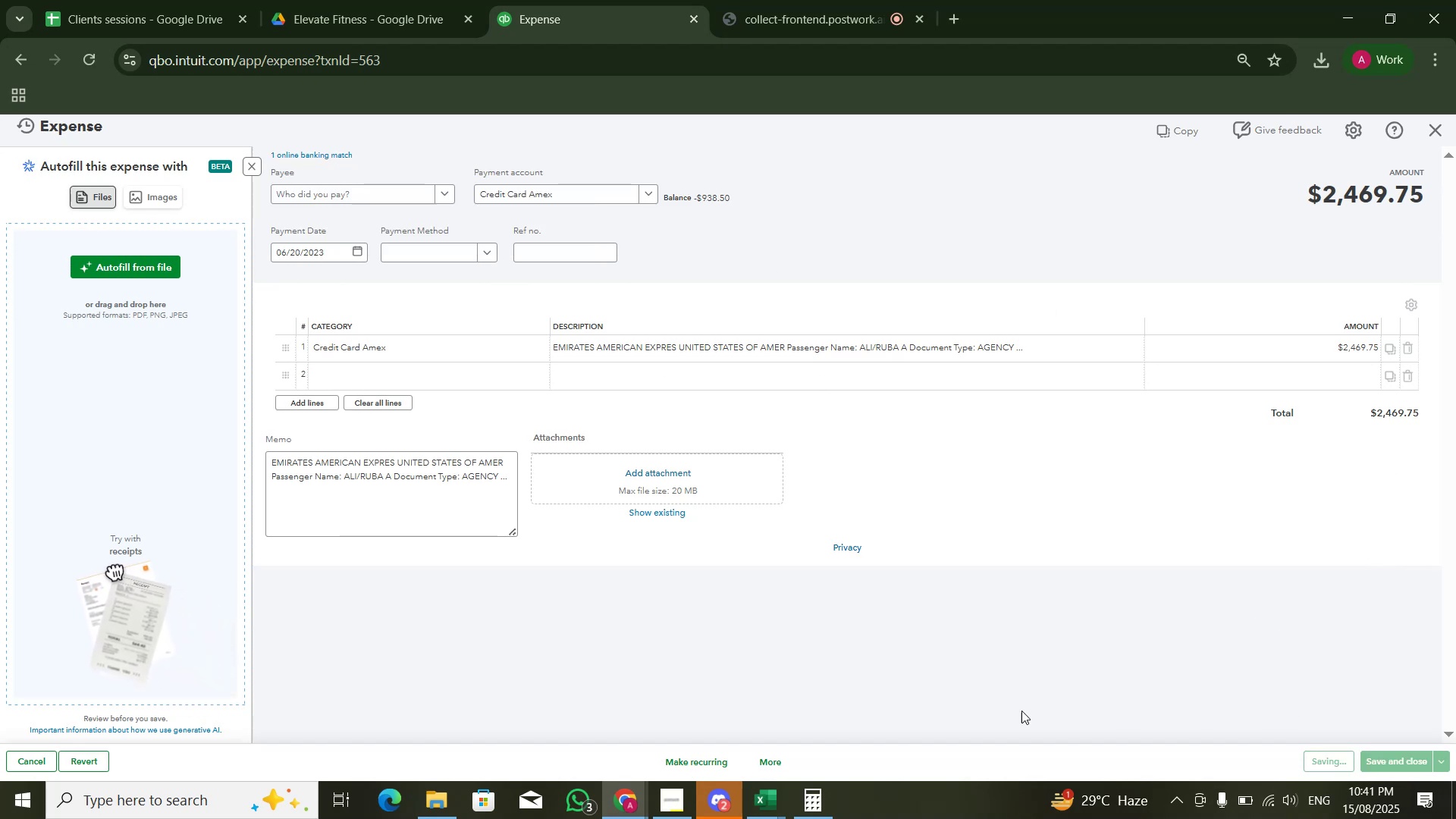 
left_click([783, 762])
 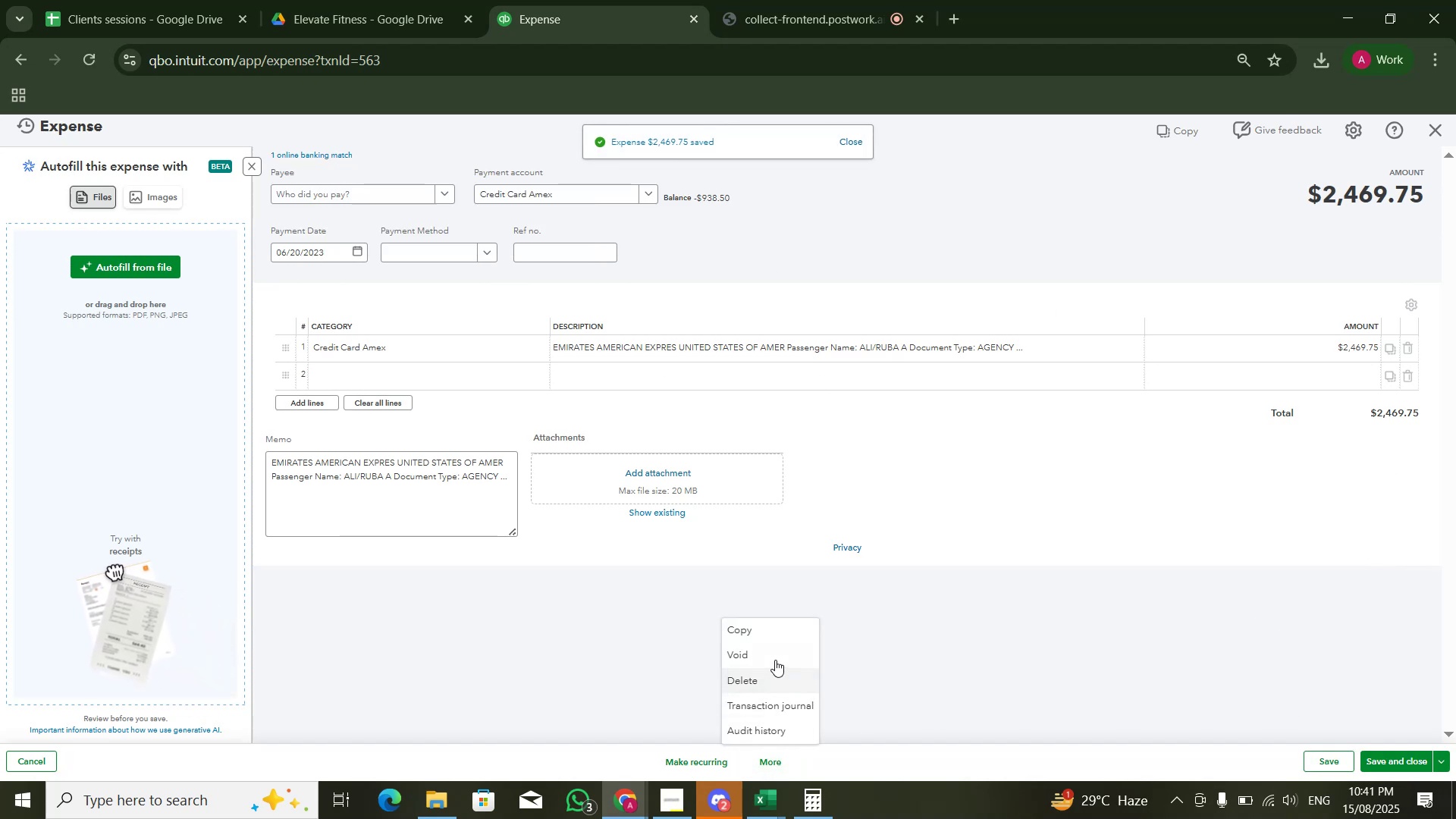 
left_click_drag(start_coordinate=[775, 659], to_coordinate=[789, 682])
 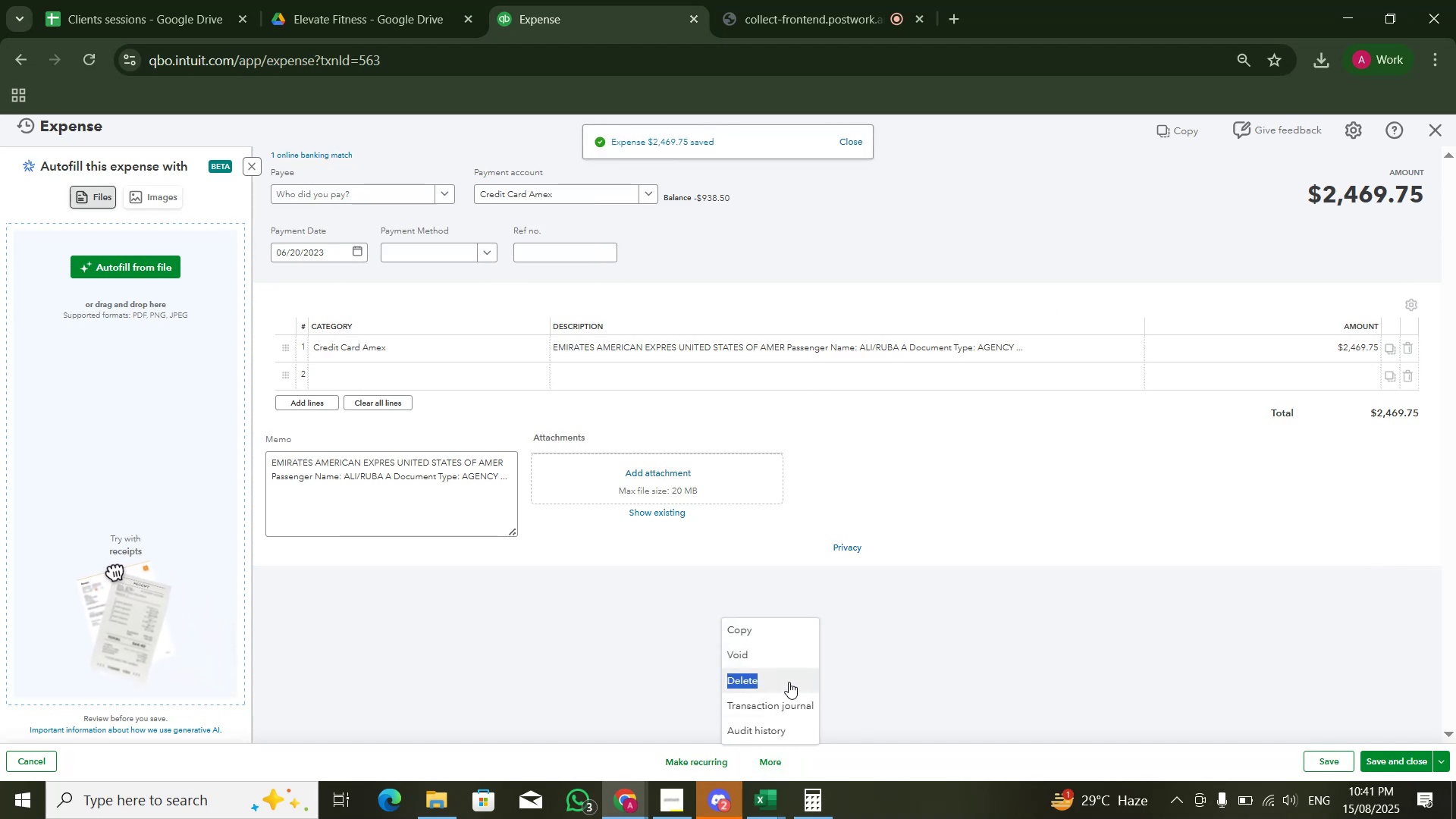 
left_click([789, 682])
 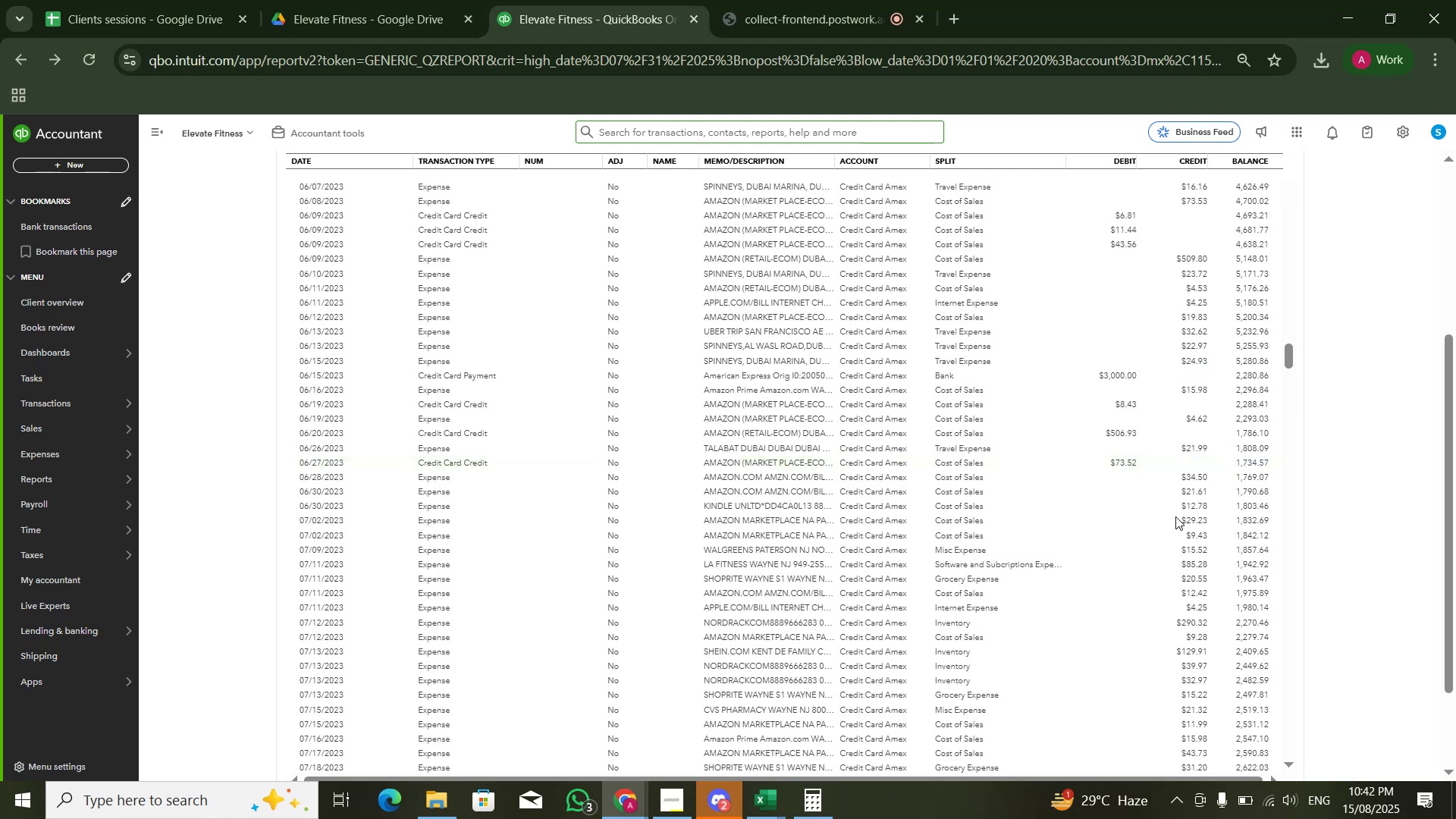 
wait(22.86)
 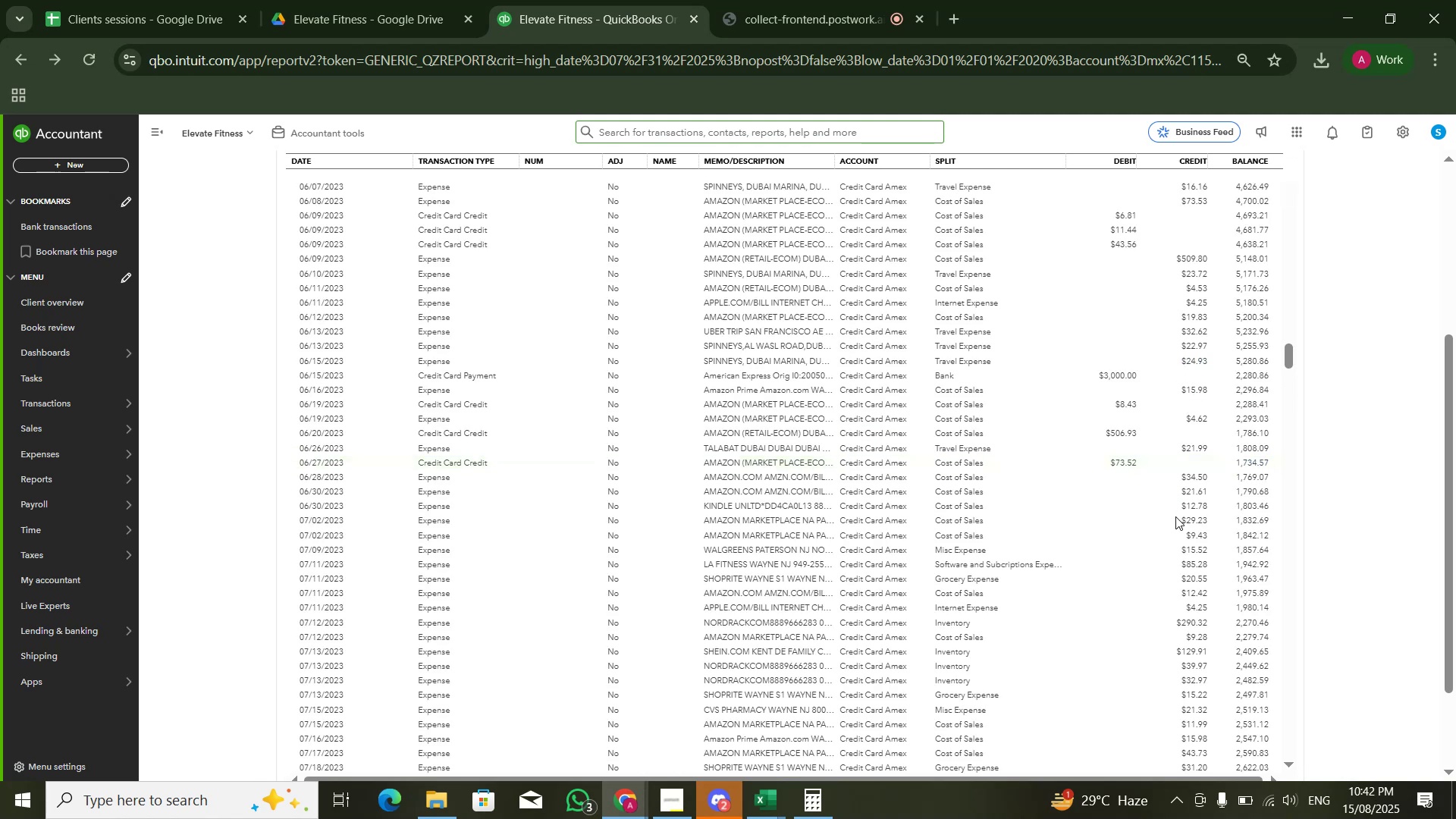 
scroll: coordinate [1118, 454], scroll_direction: down, amount: 7.0
 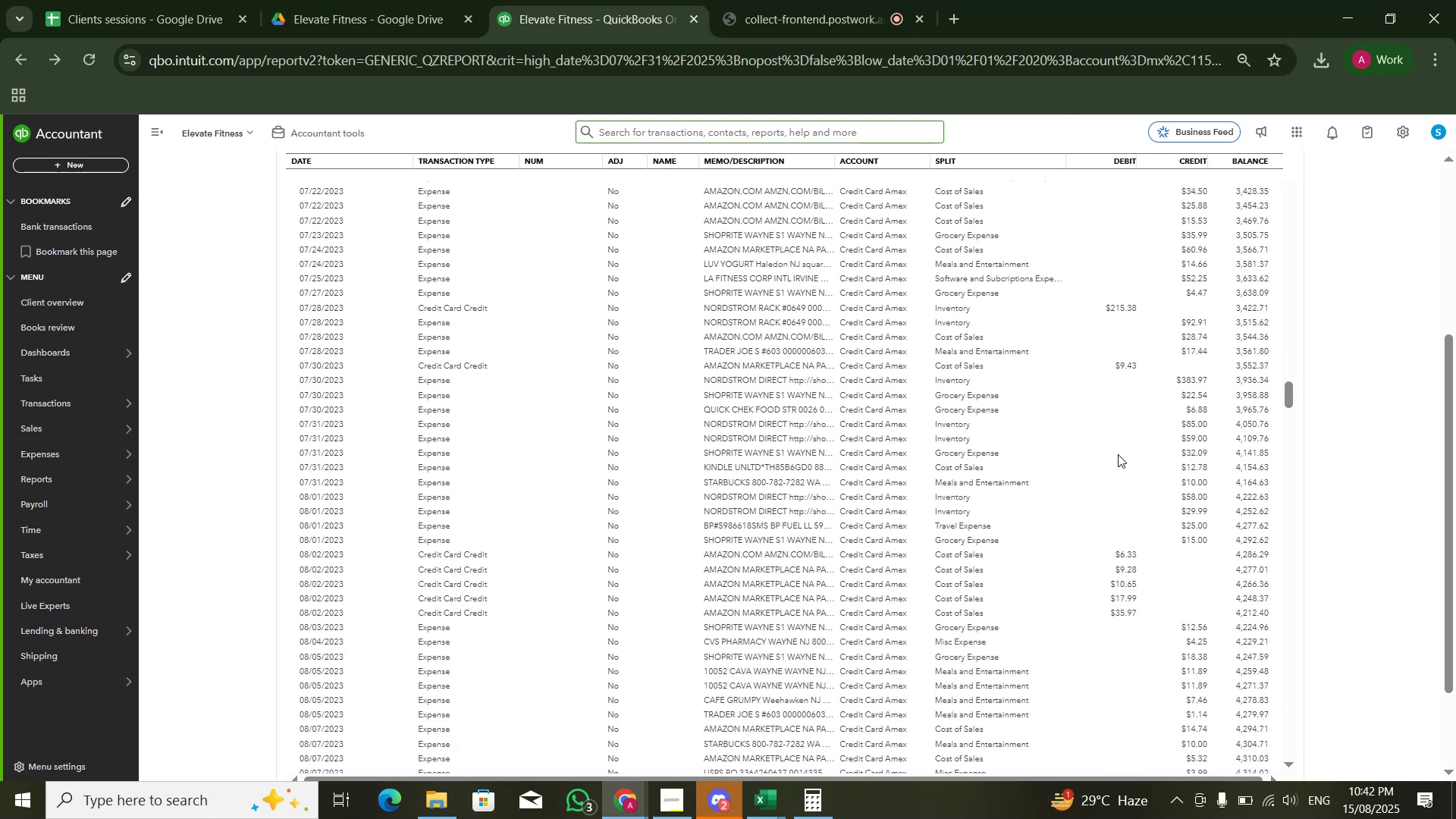 
wait(5.53)
 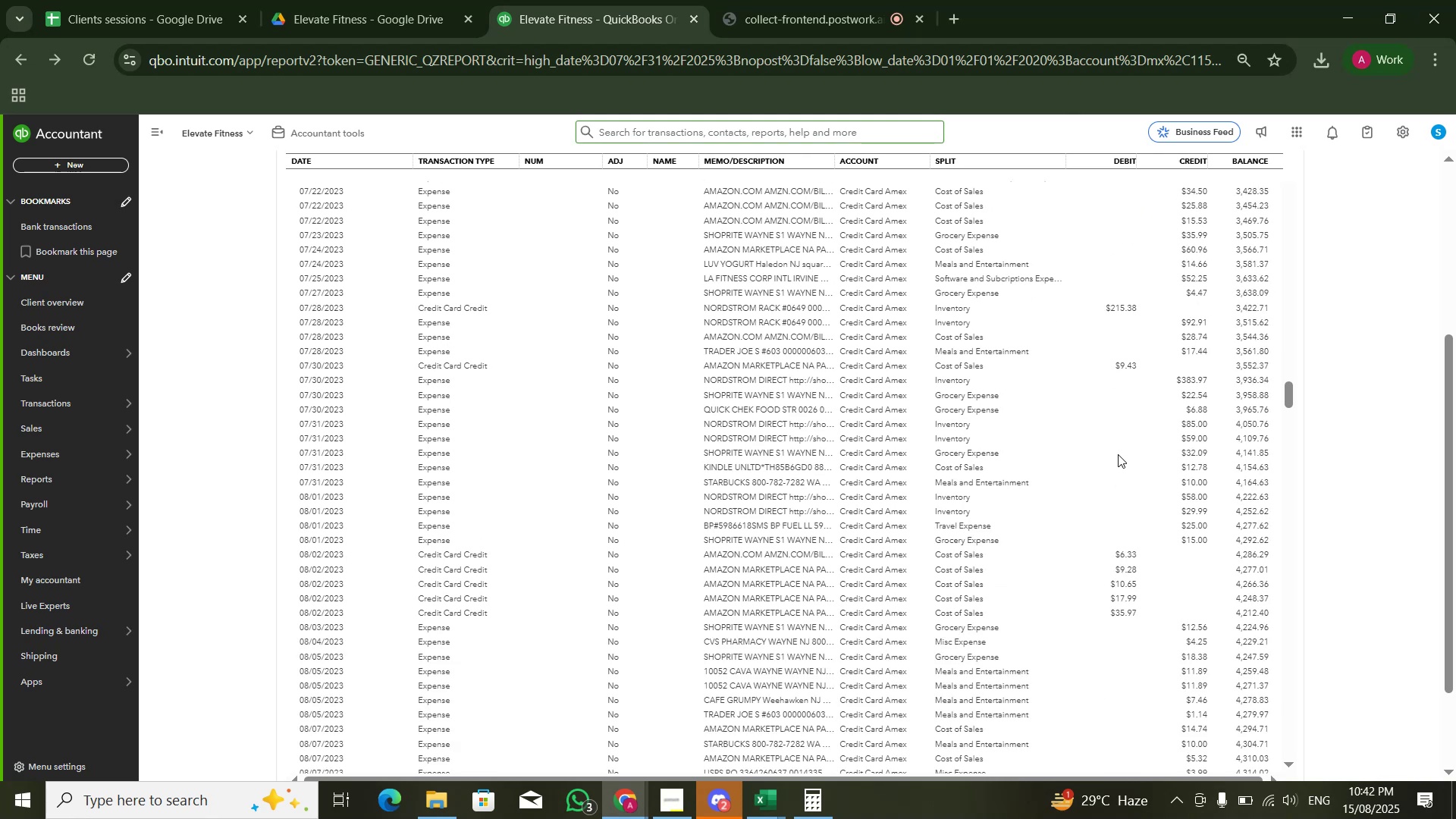 
scroll: coordinate [1128, 430], scroll_direction: down, amount: 11.0
 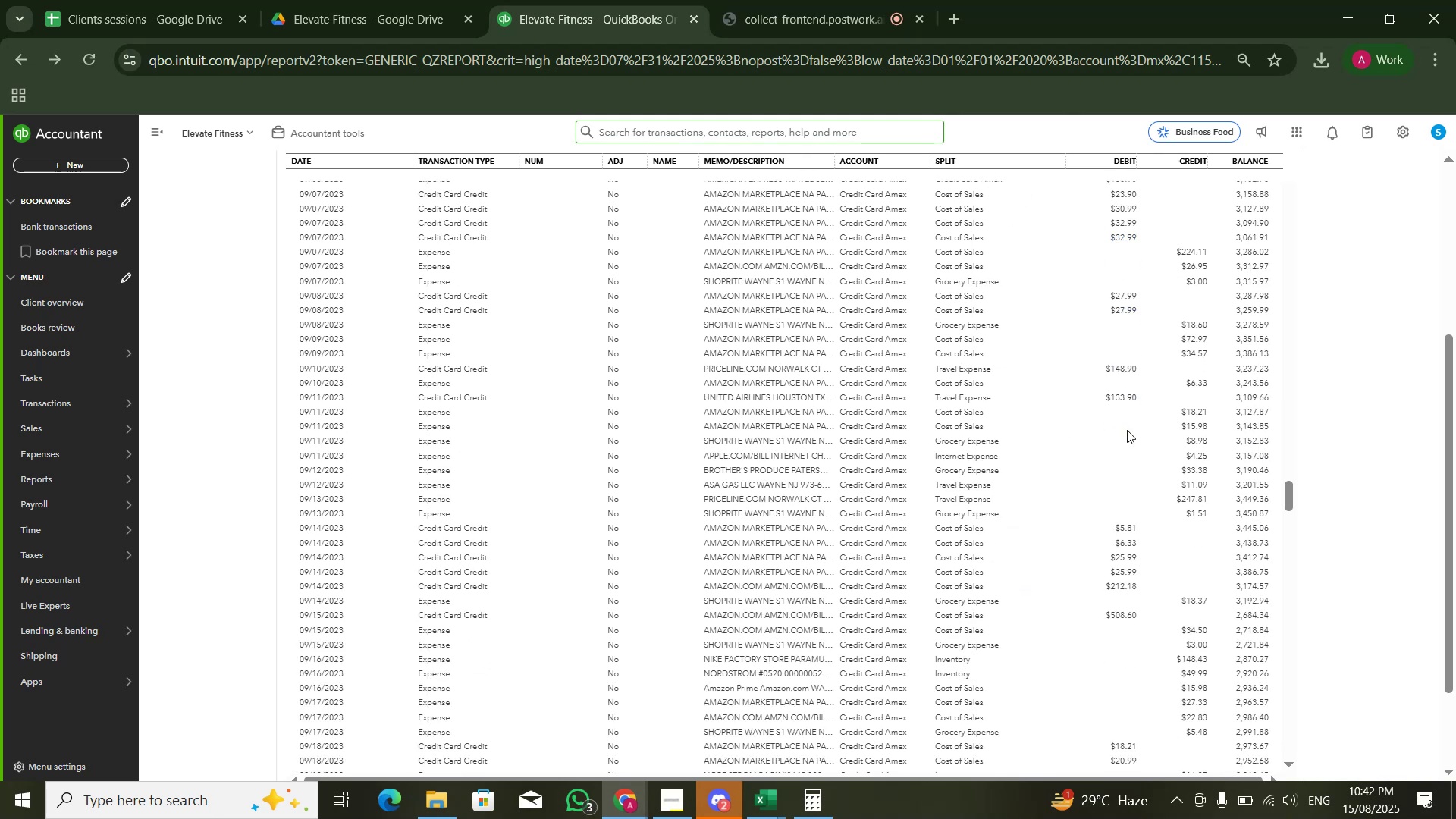 
scroll: coordinate [1127, 430], scroll_direction: down, amount: 6.0
 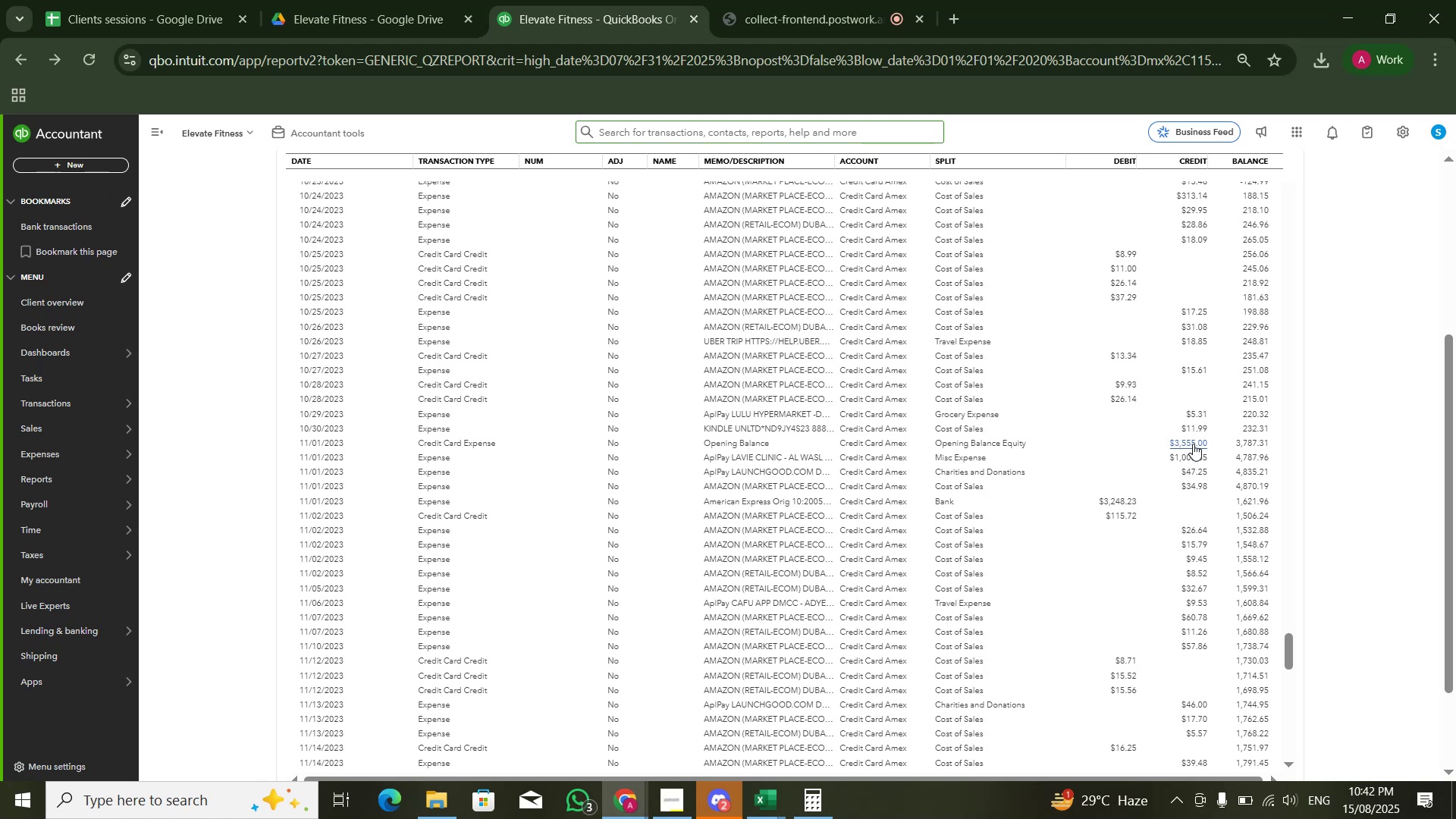 
wait(14.27)
 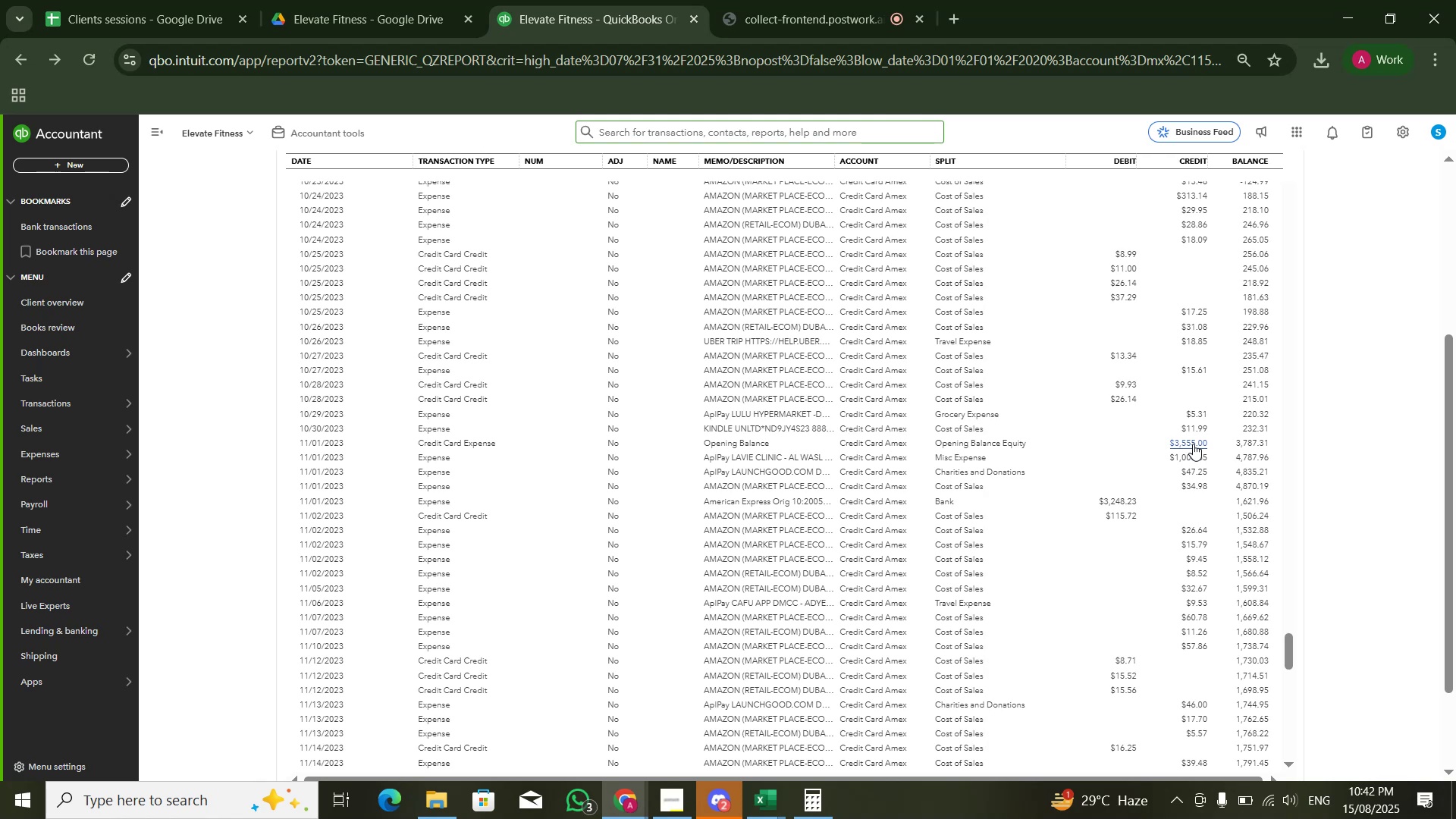 
left_click([1193, 444])
 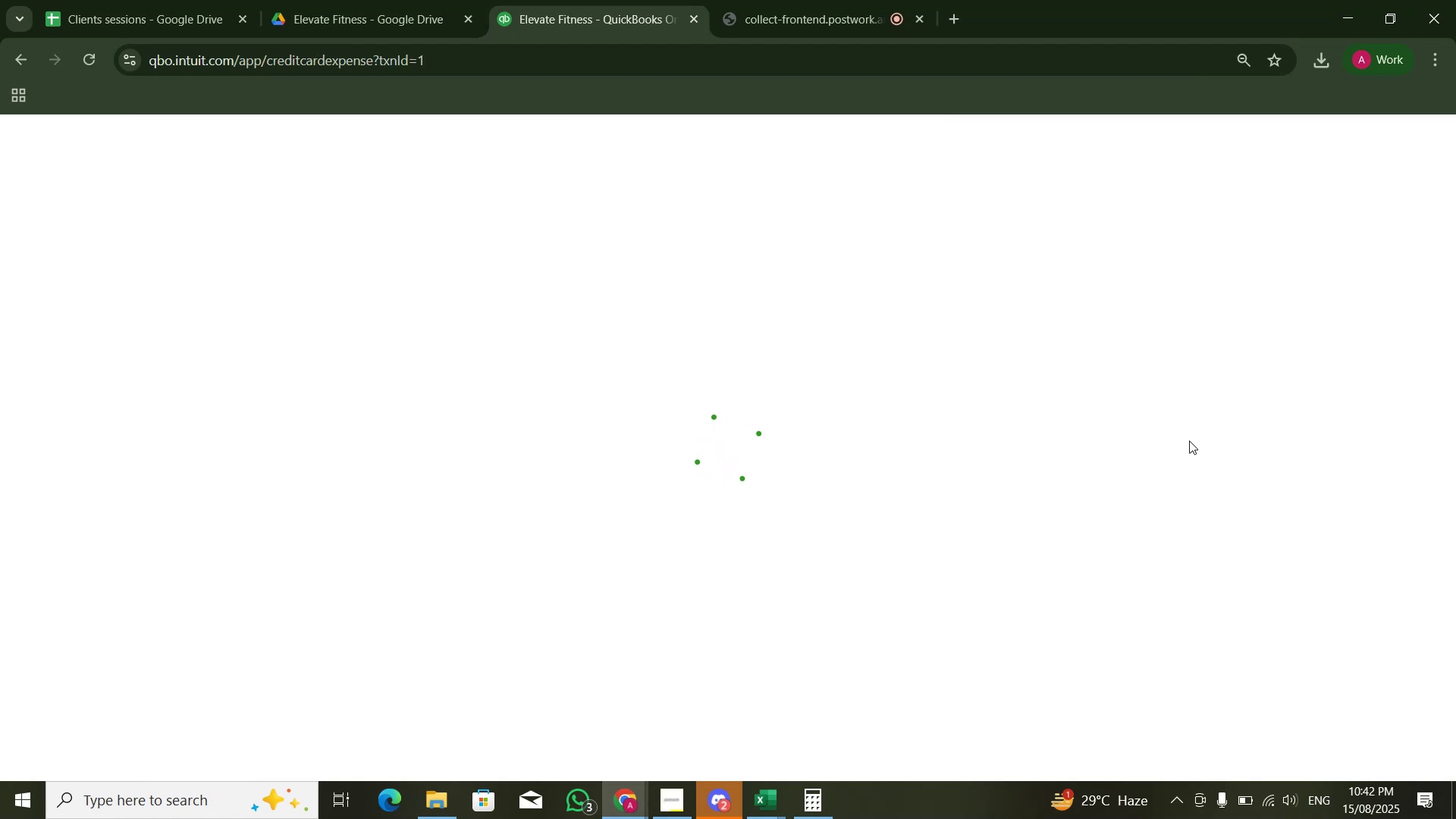 
wait(5.07)
 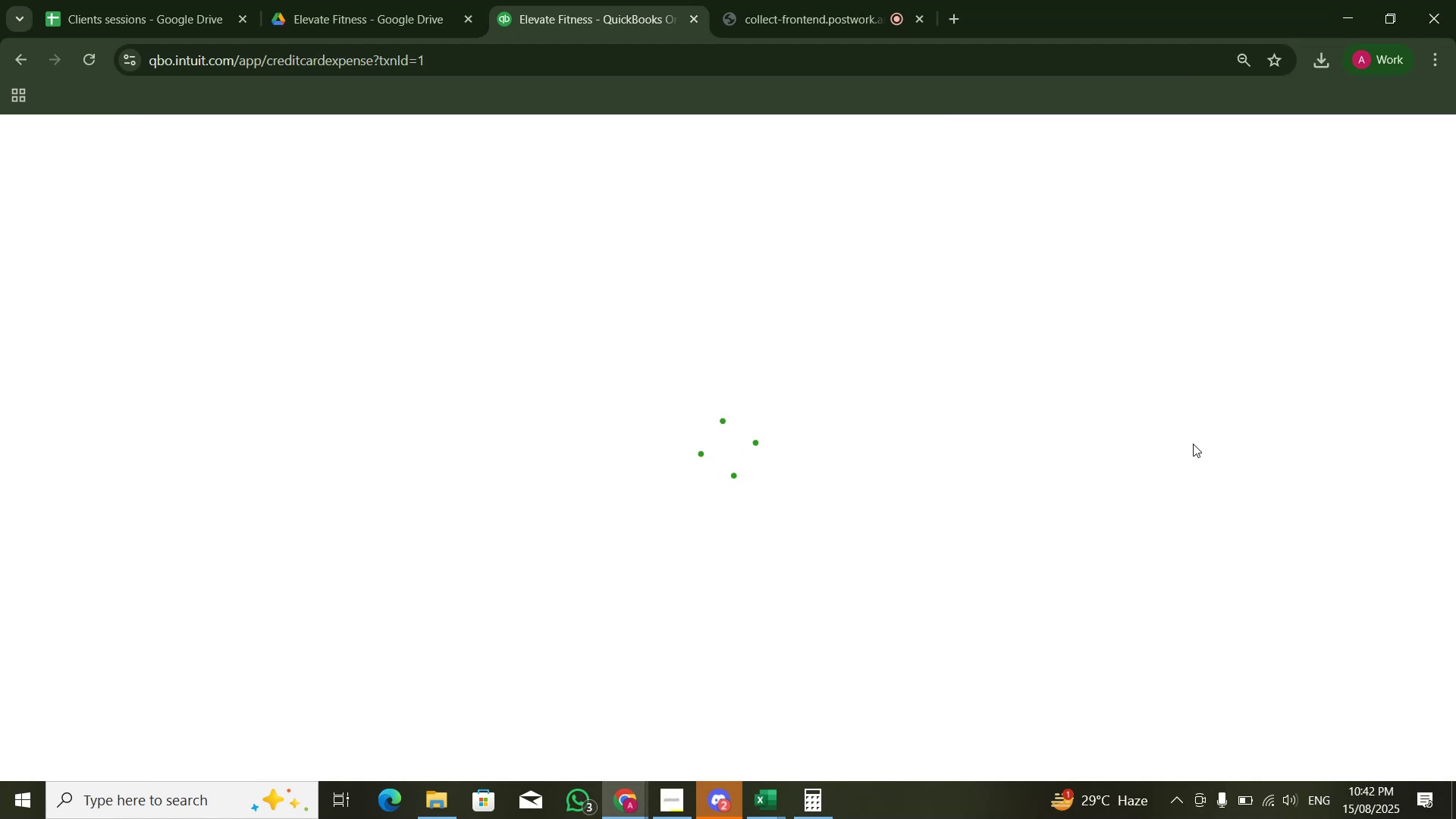 
mouse_move([820, 356])
 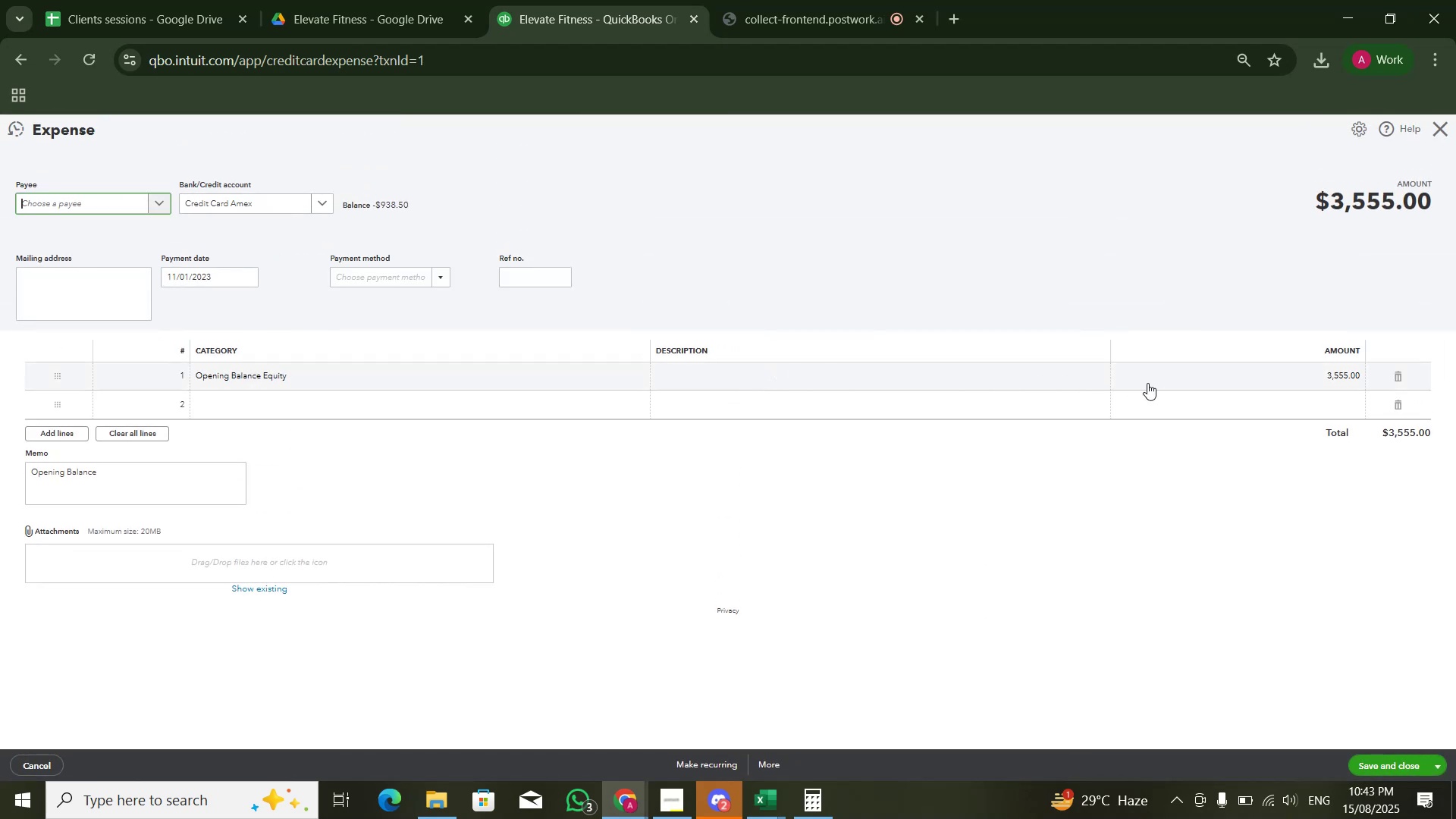 
wait(6.94)
 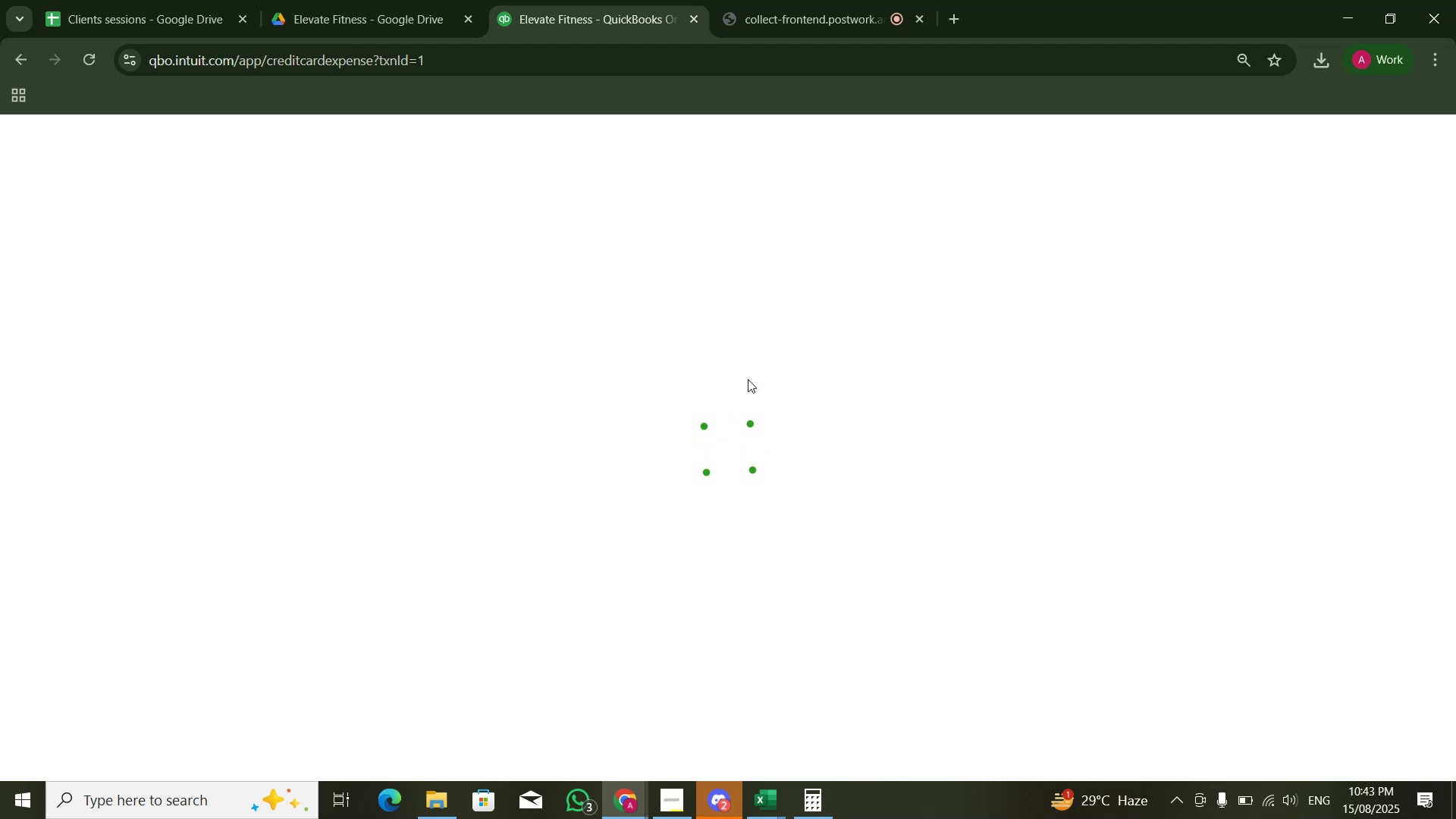 
left_click([776, 764])
 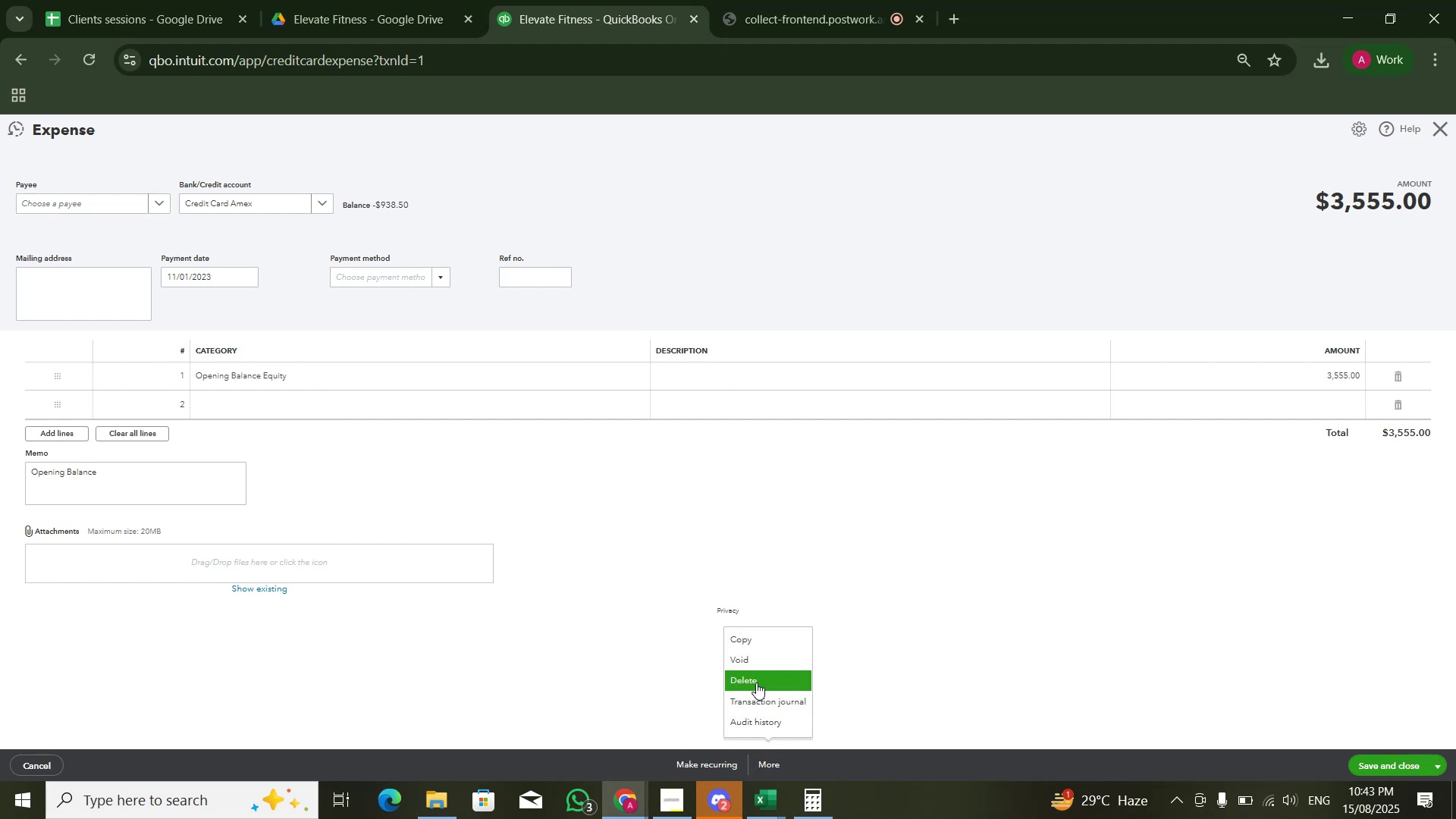 
left_click([756, 682])
 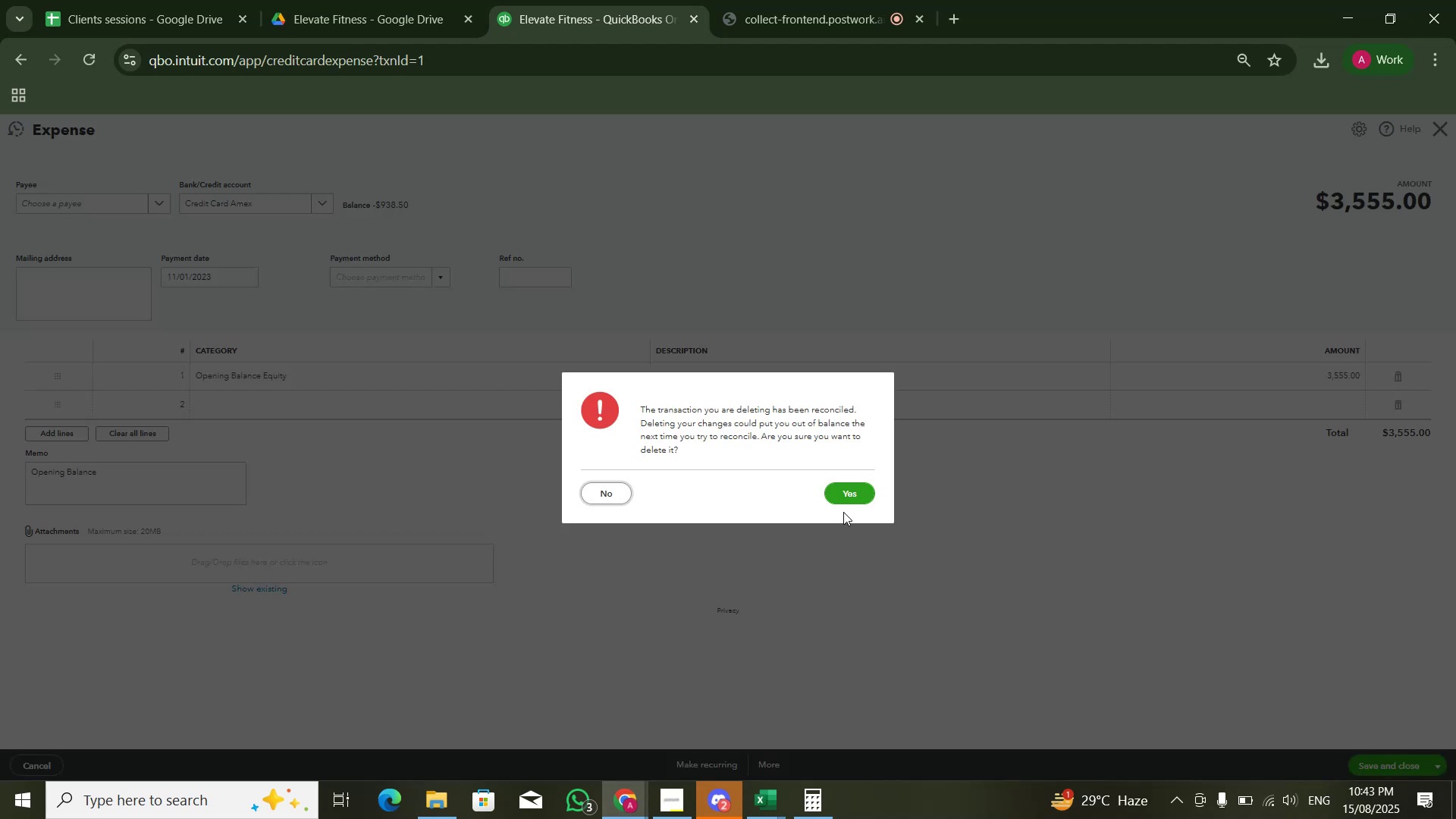 
left_click([846, 500])
 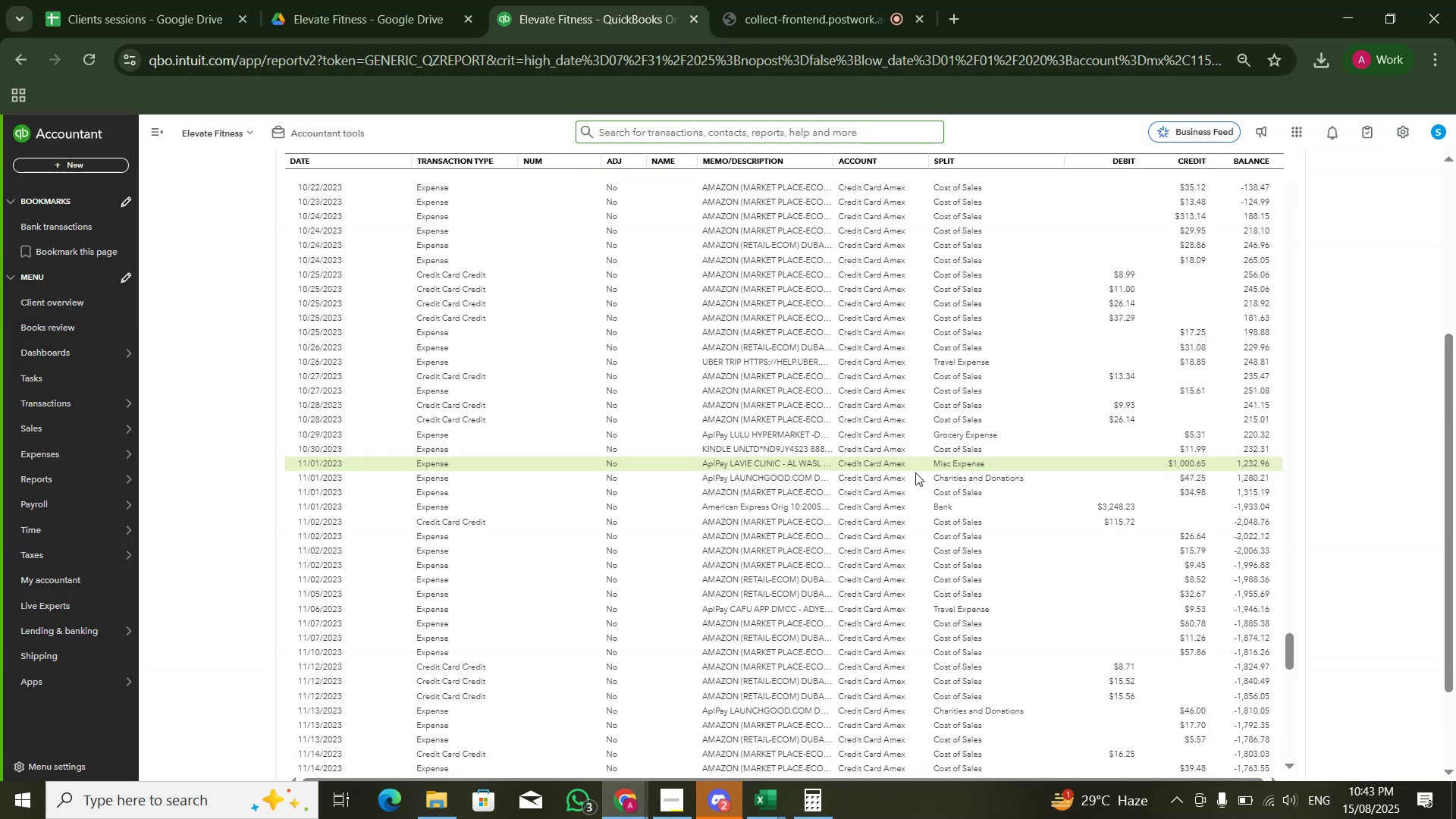 
wait(12.52)
 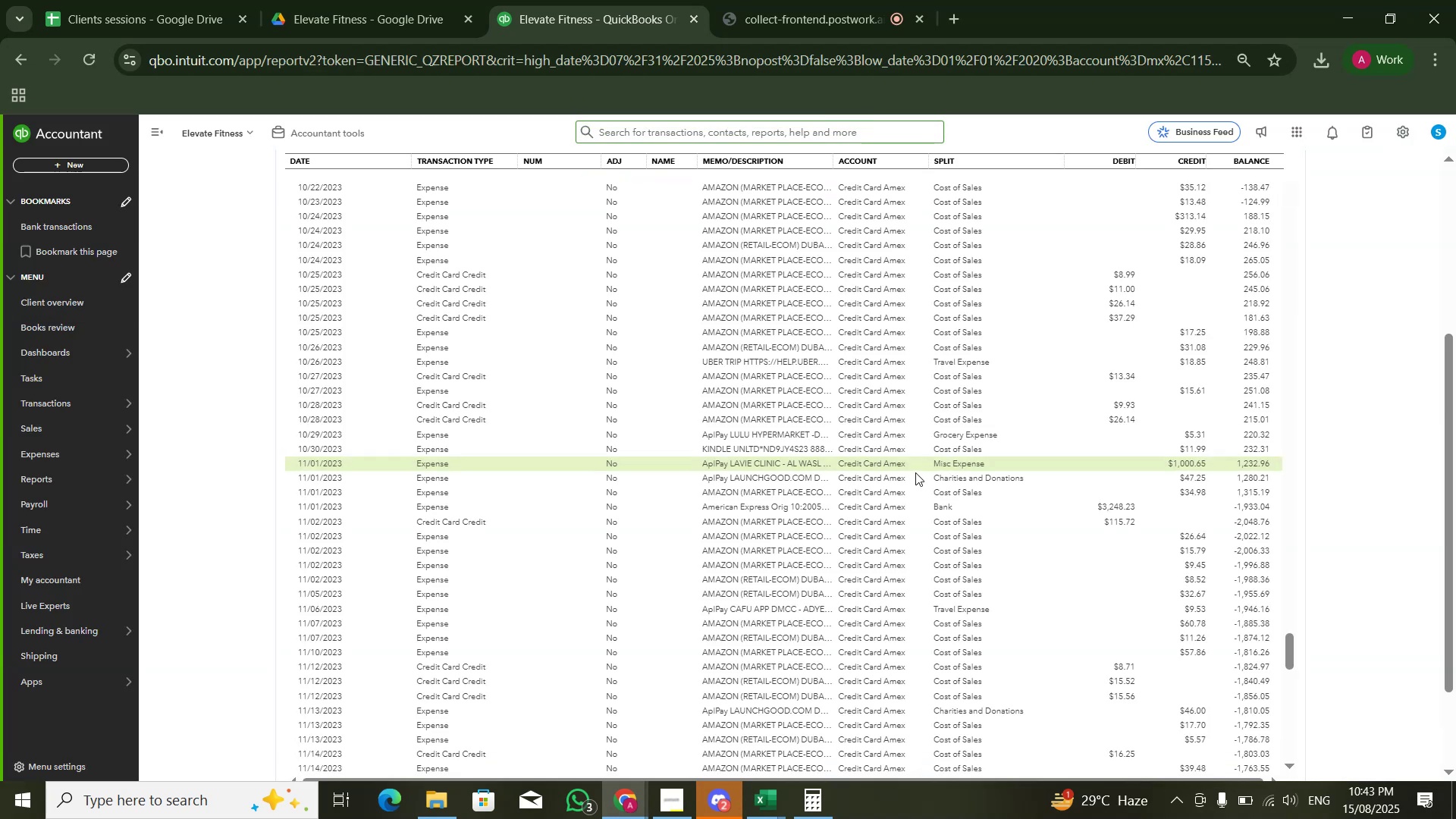 
scroll: coordinate [1366, 465], scroll_direction: down, amount: 3.0
 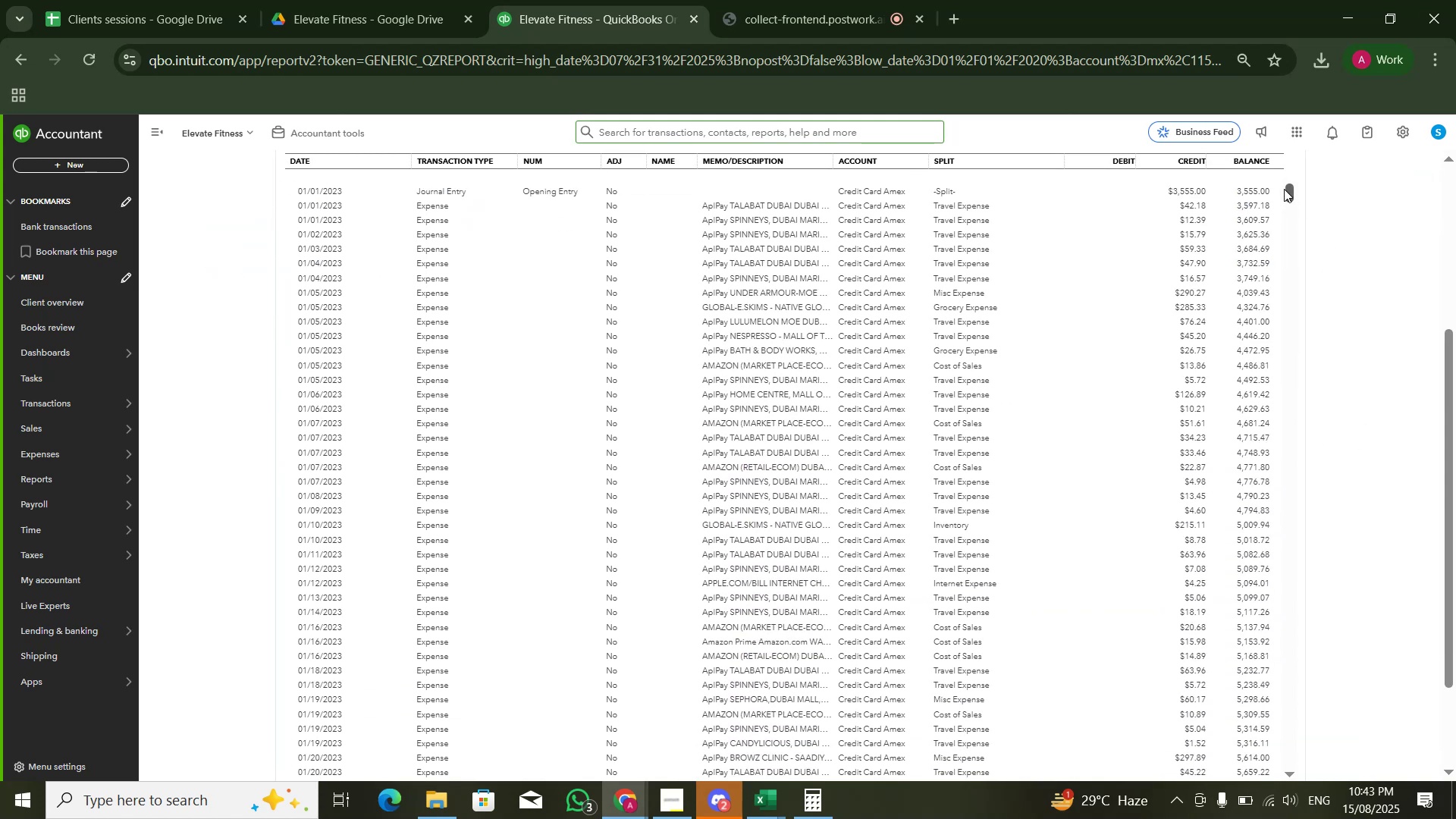 
left_click_drag(start_coordinate=[1288, 190], to_coordinate=[1336, 817])
 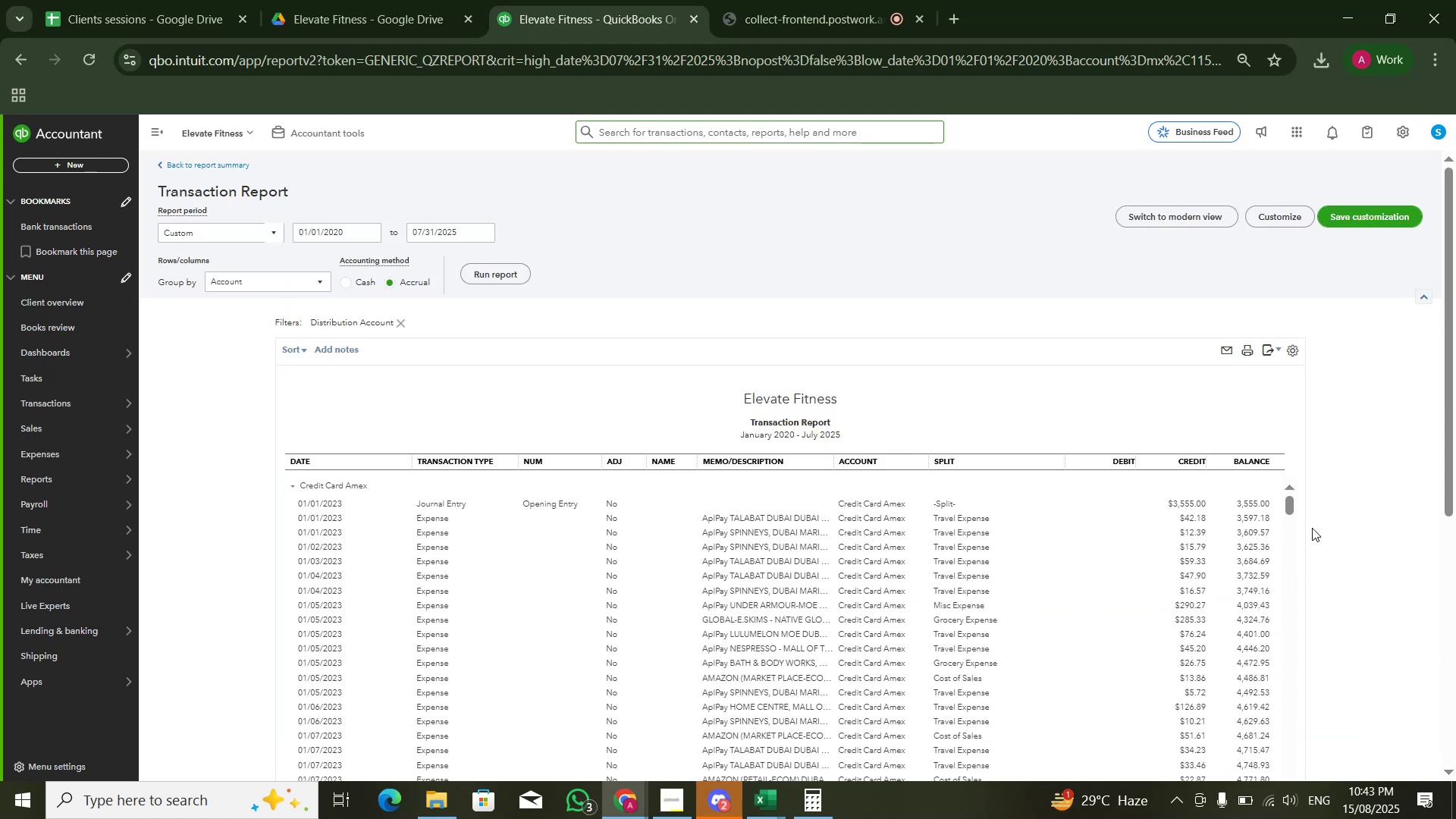 
scroll: coordinate [1320, 325], scroll_direction: up, amount: 3.0
 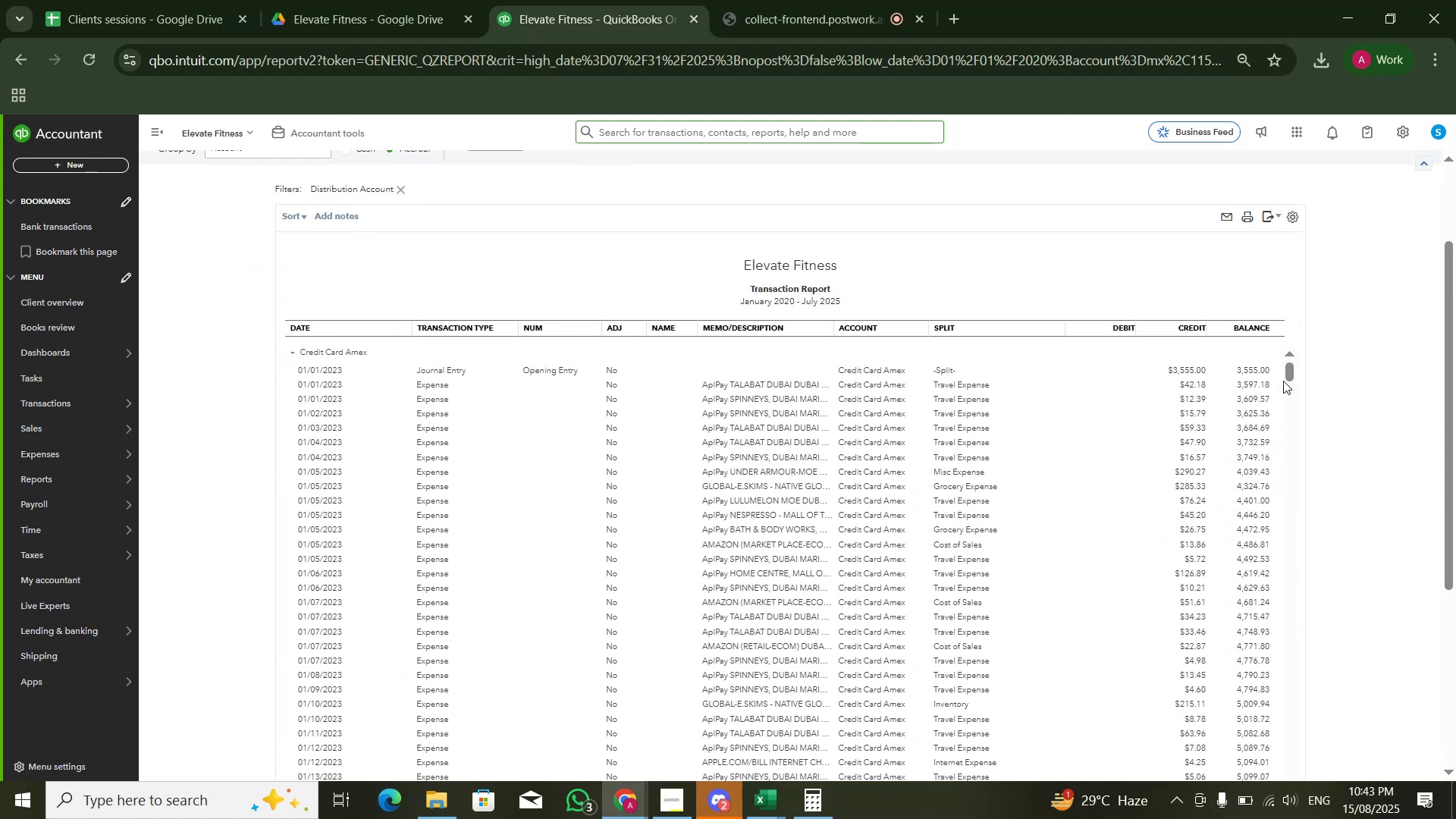 
left_click_drag(start_coordinate=[1285, 376], to_coordinate=[1302, 695])
 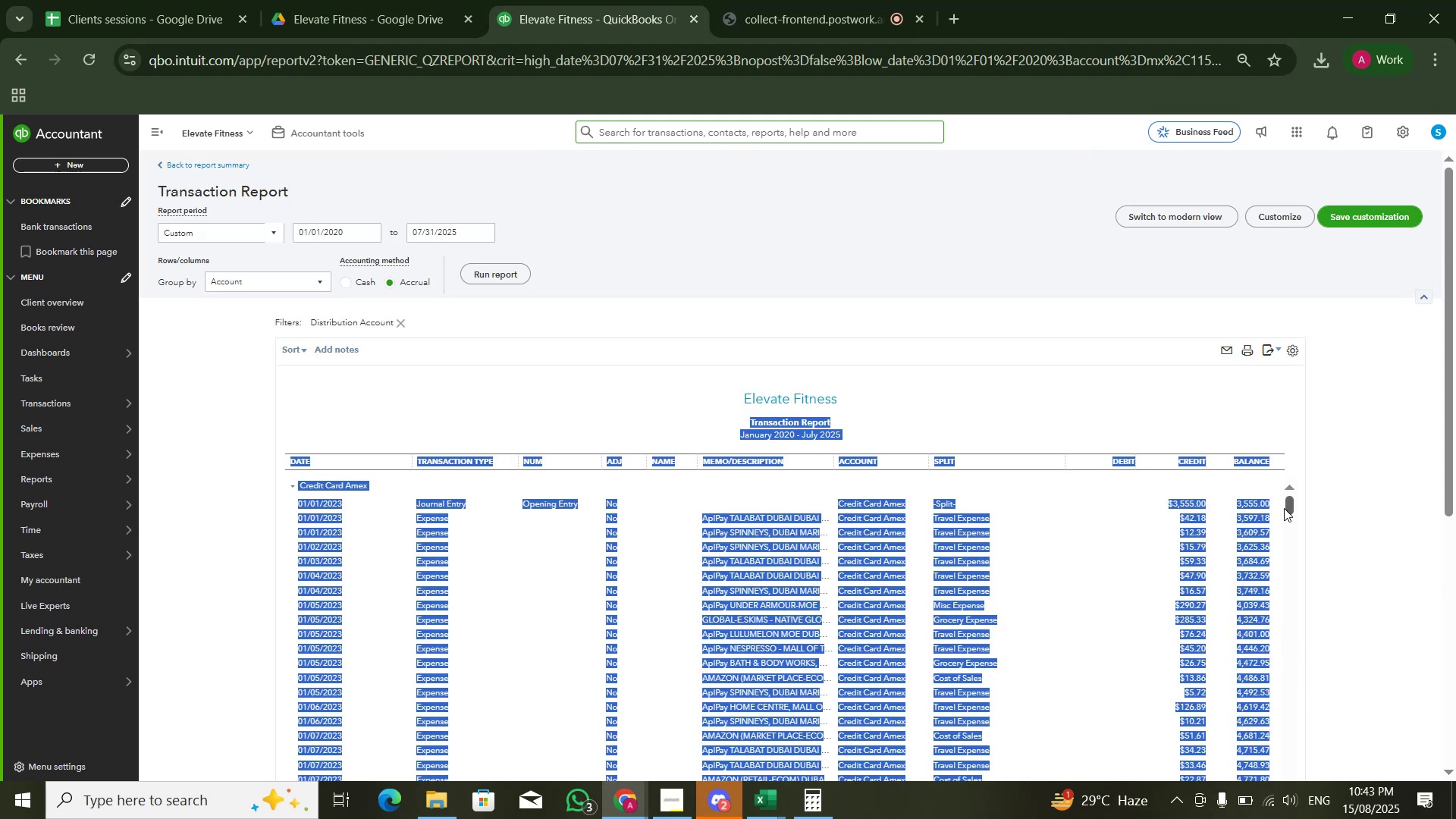 
left_click_drag(start_coordinate=[1288, 513], to_coordinate=[1297, 657])
 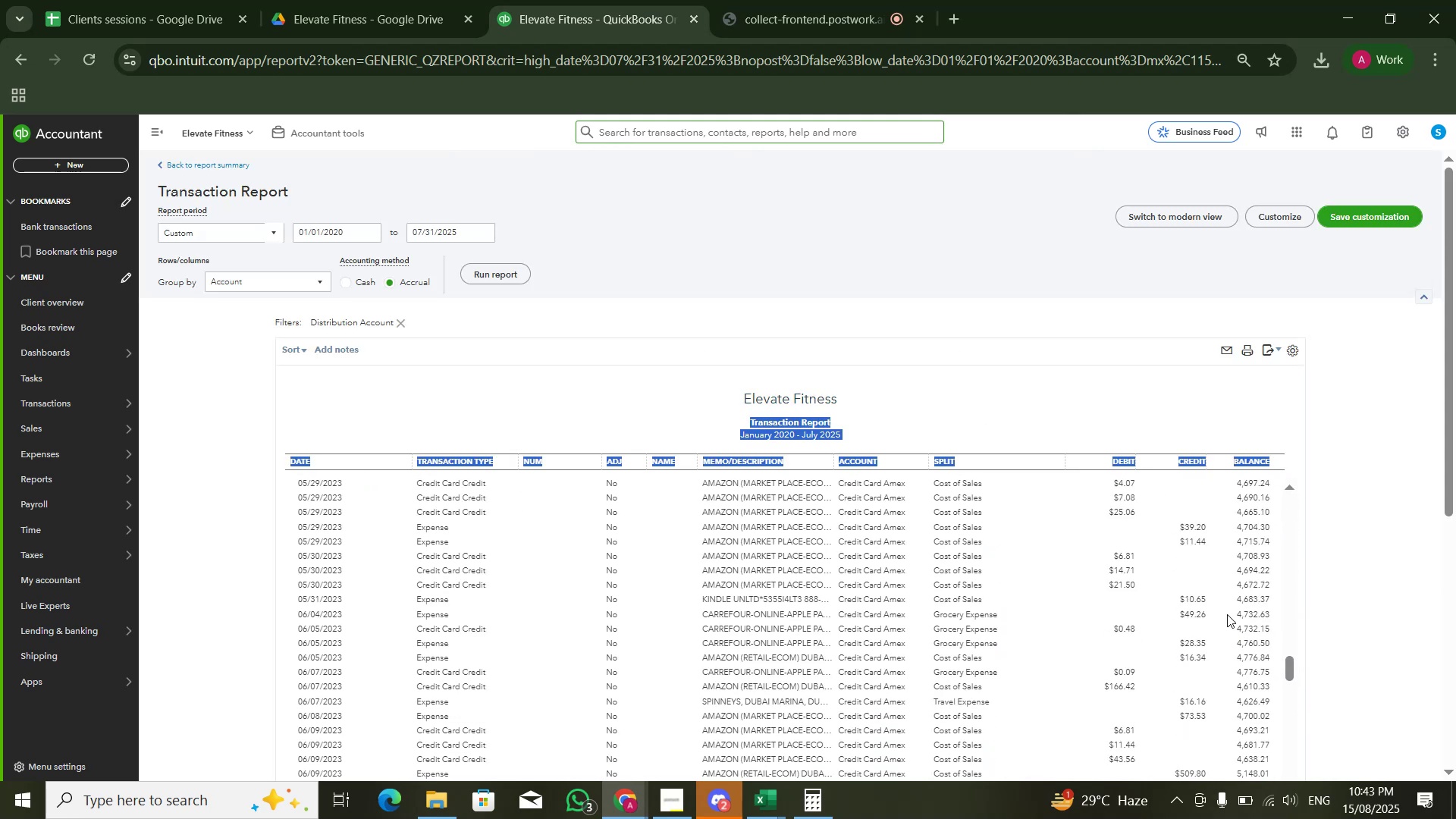 
scroll: coordinate [1128, 415], scroll_direction: down, amount: 43.0
 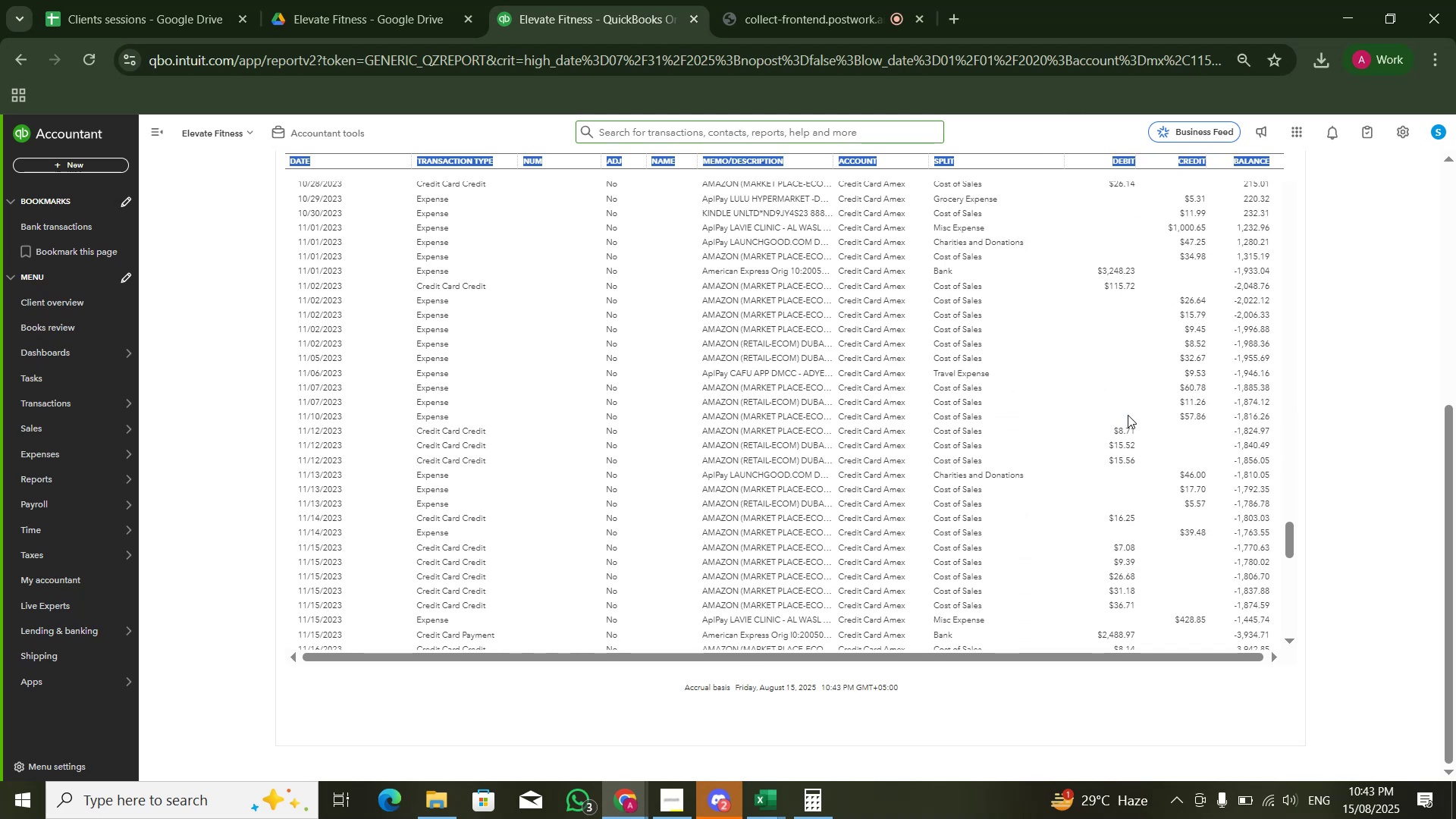 
scroll: coordinate [1055, 470], scroll_direction: down, amount: 8.0
 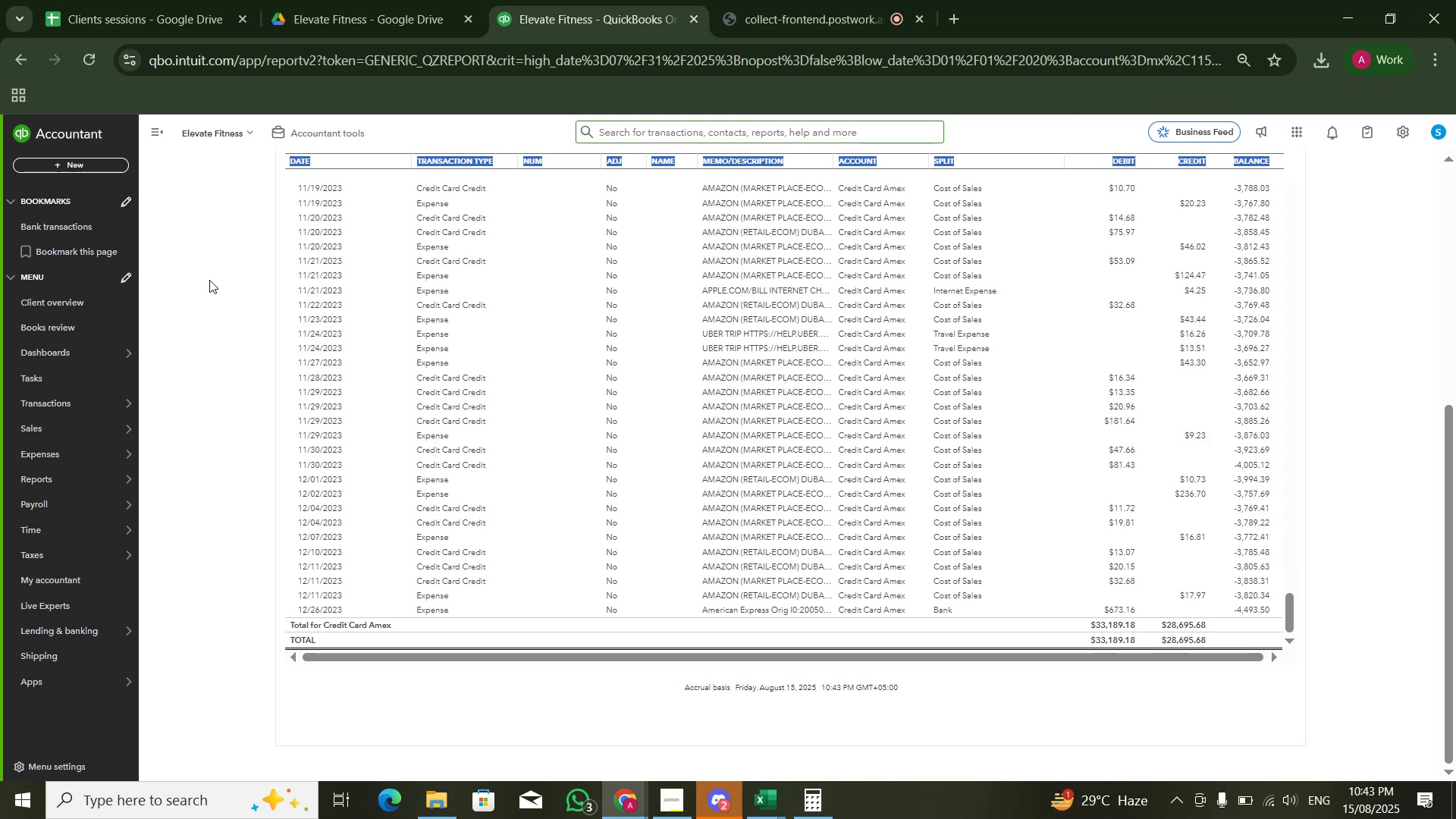 
left_click([52, 228])
 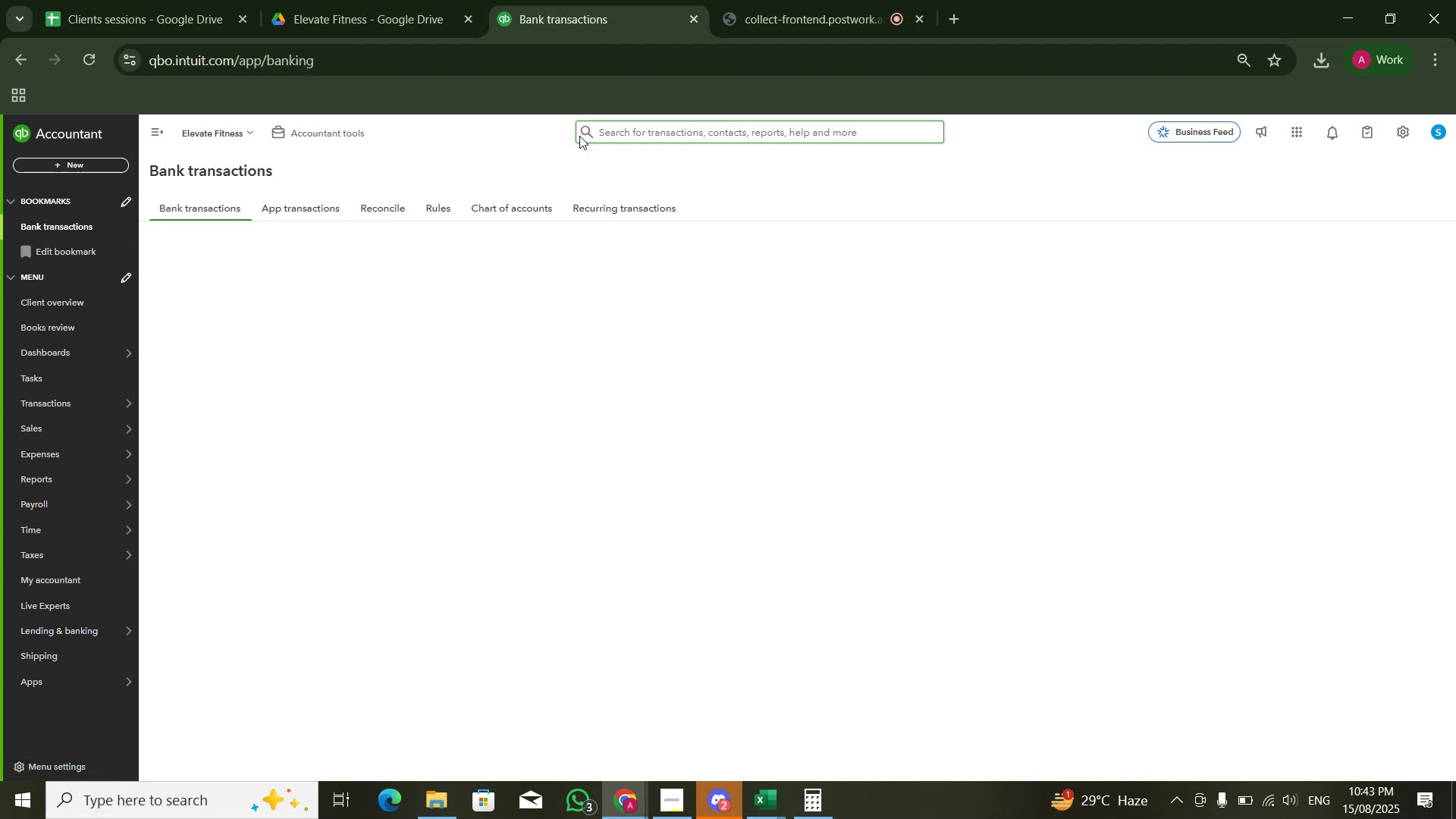 
key(Alt+Tab)
 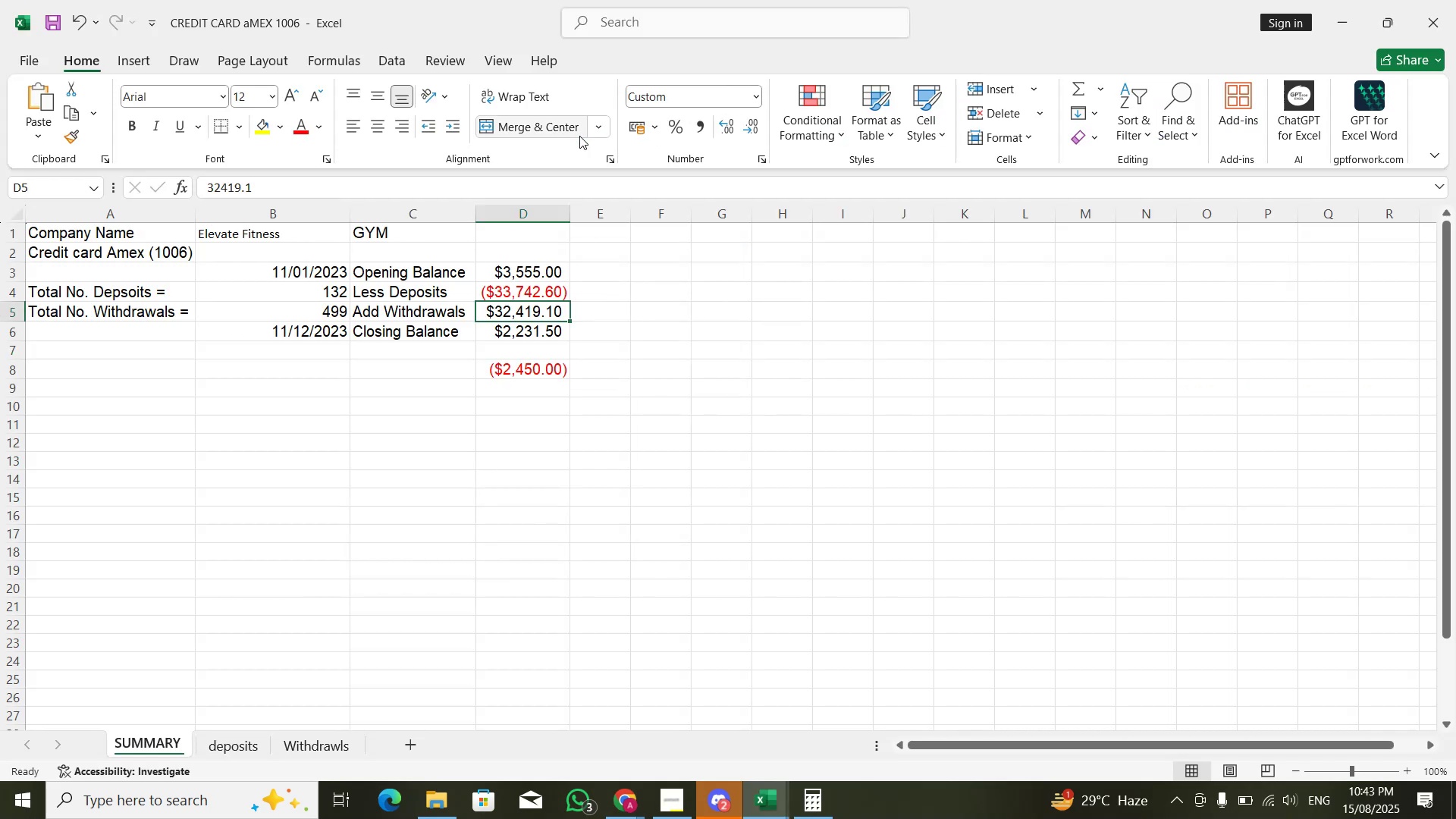 
key(Alt+AltLeft)
 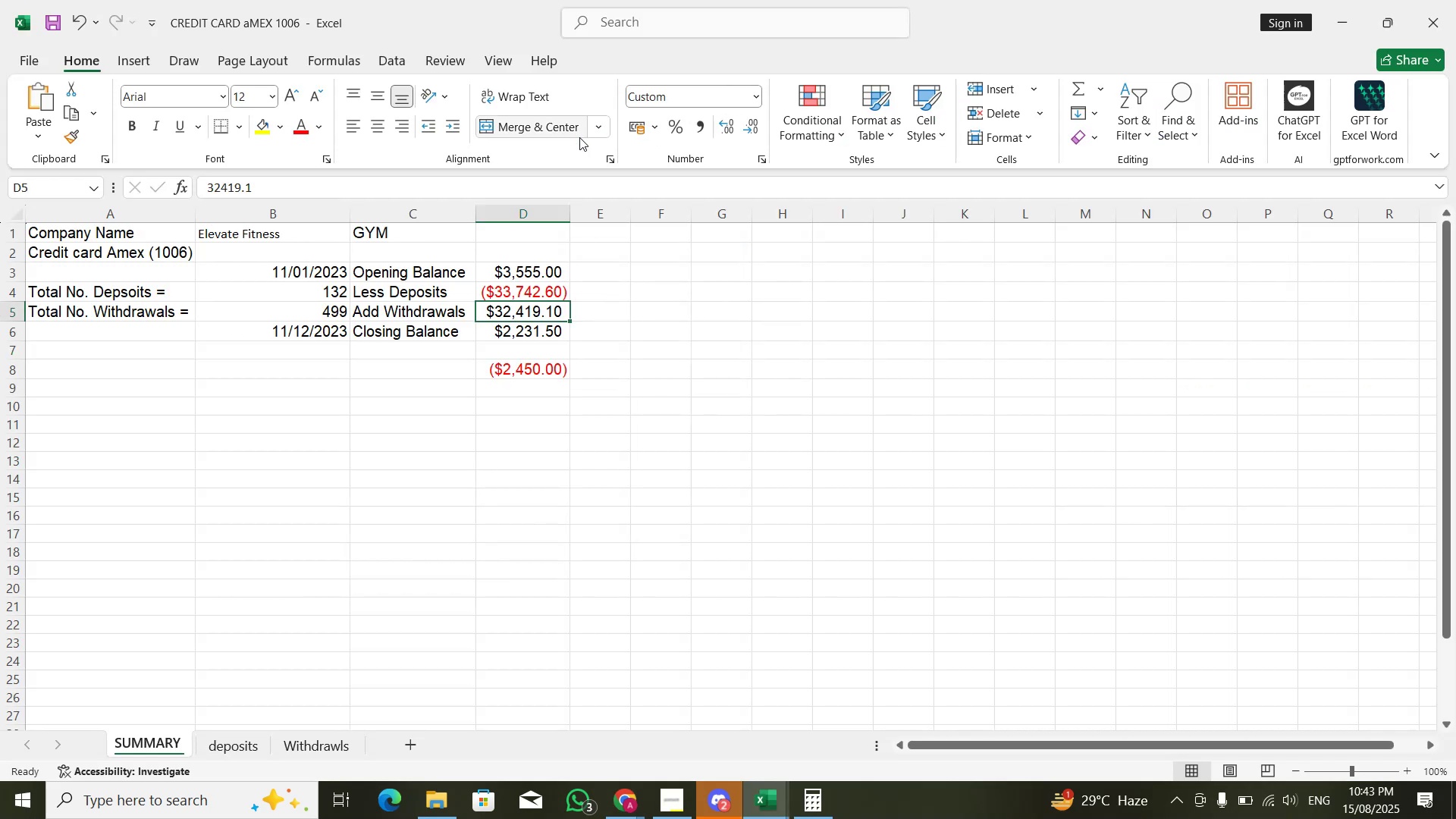 
key(Alt+Tab)
 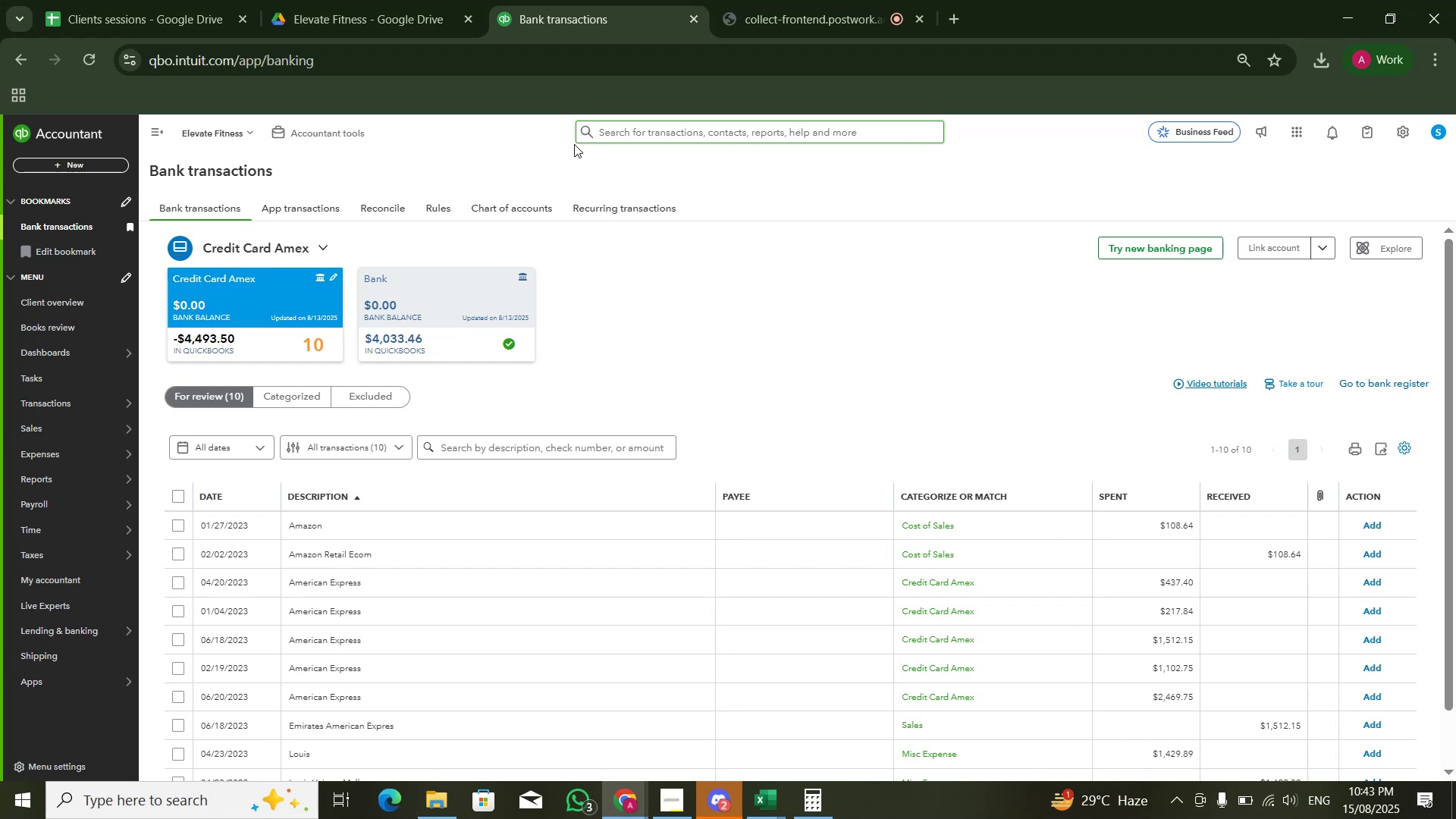 
scroll: coordinate [492, 441], scroll_direction: down, amount: 11.0
 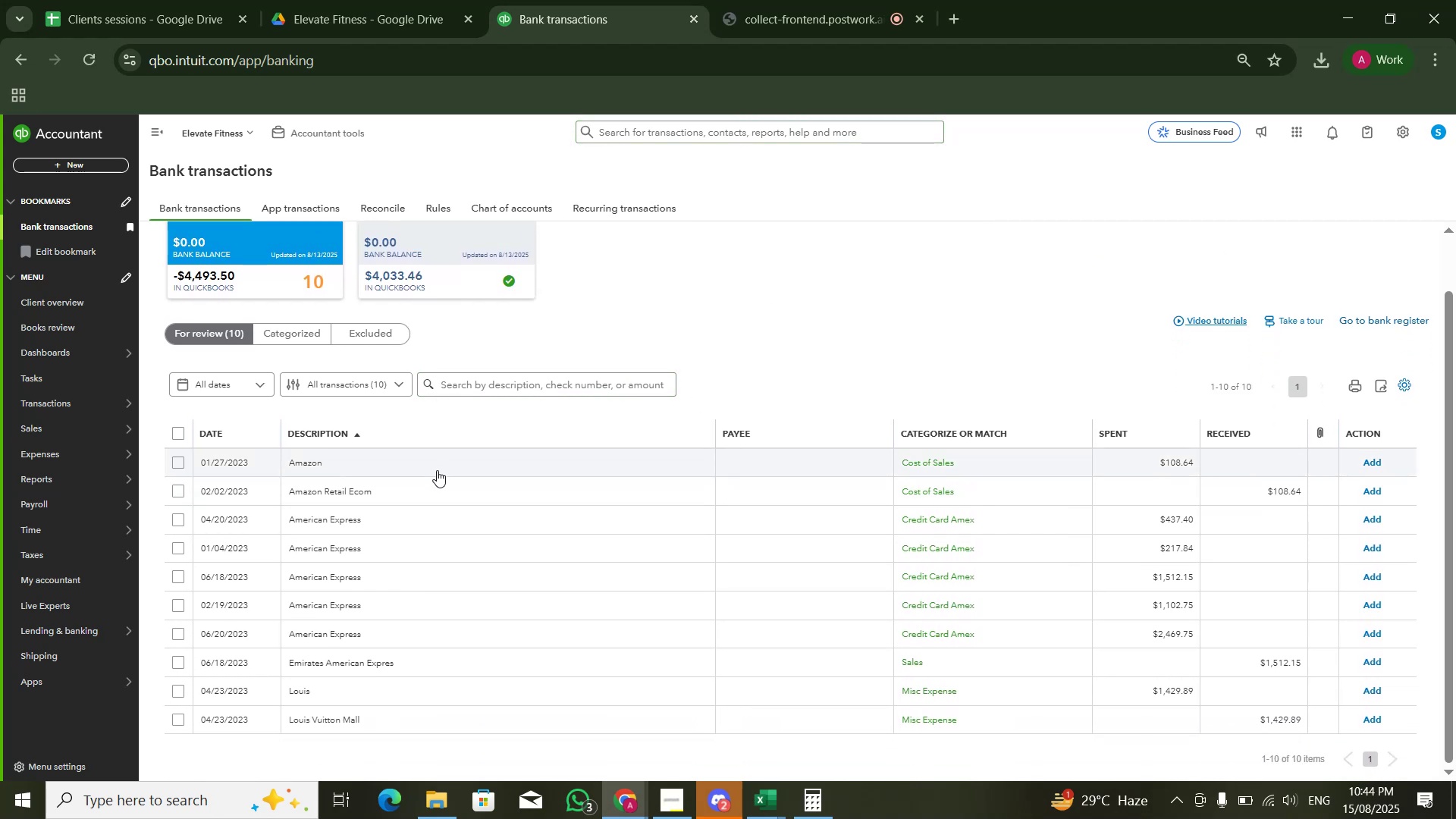 
wait(5.26)
 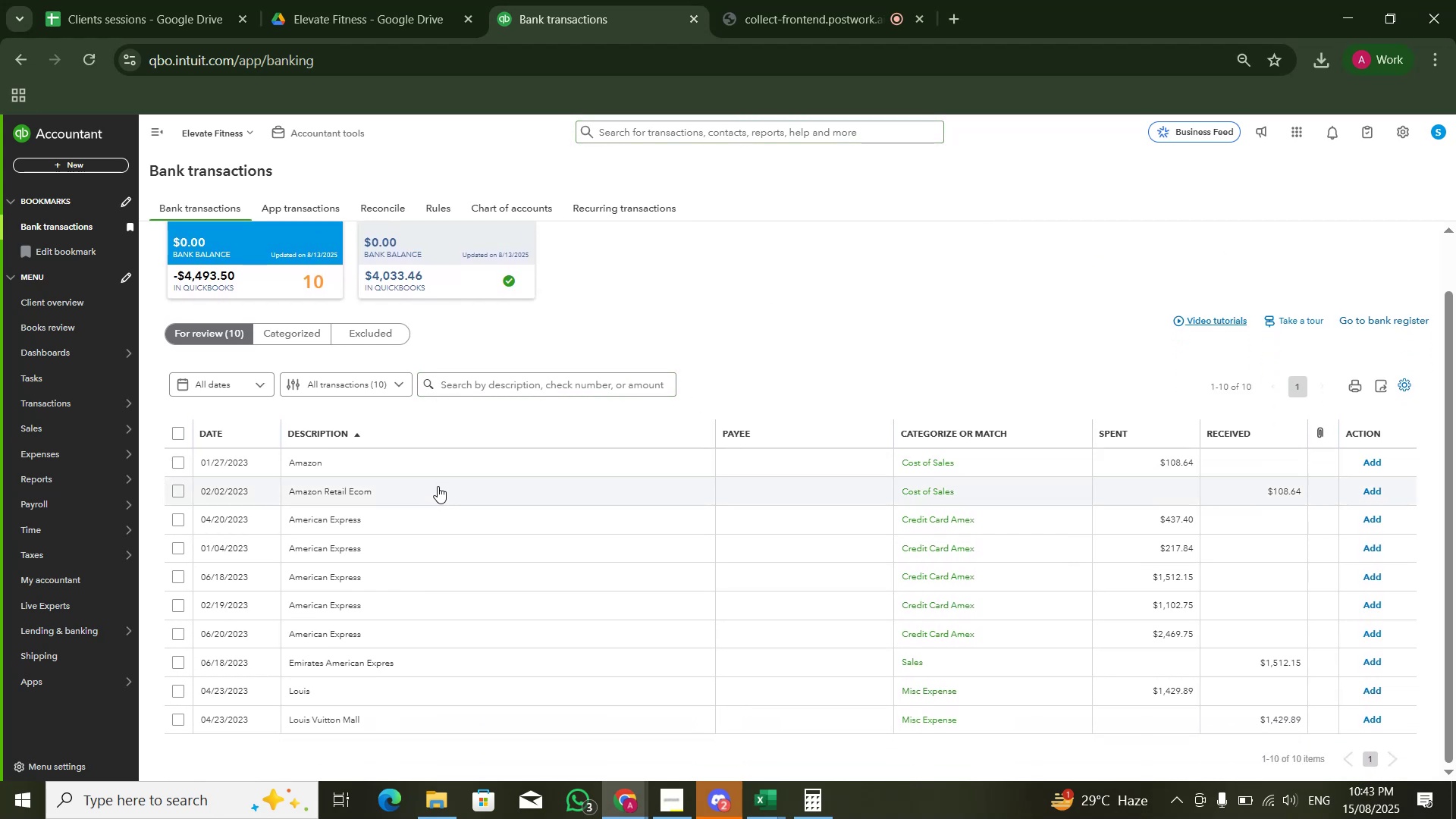 
mouse_move([1373, 483])
 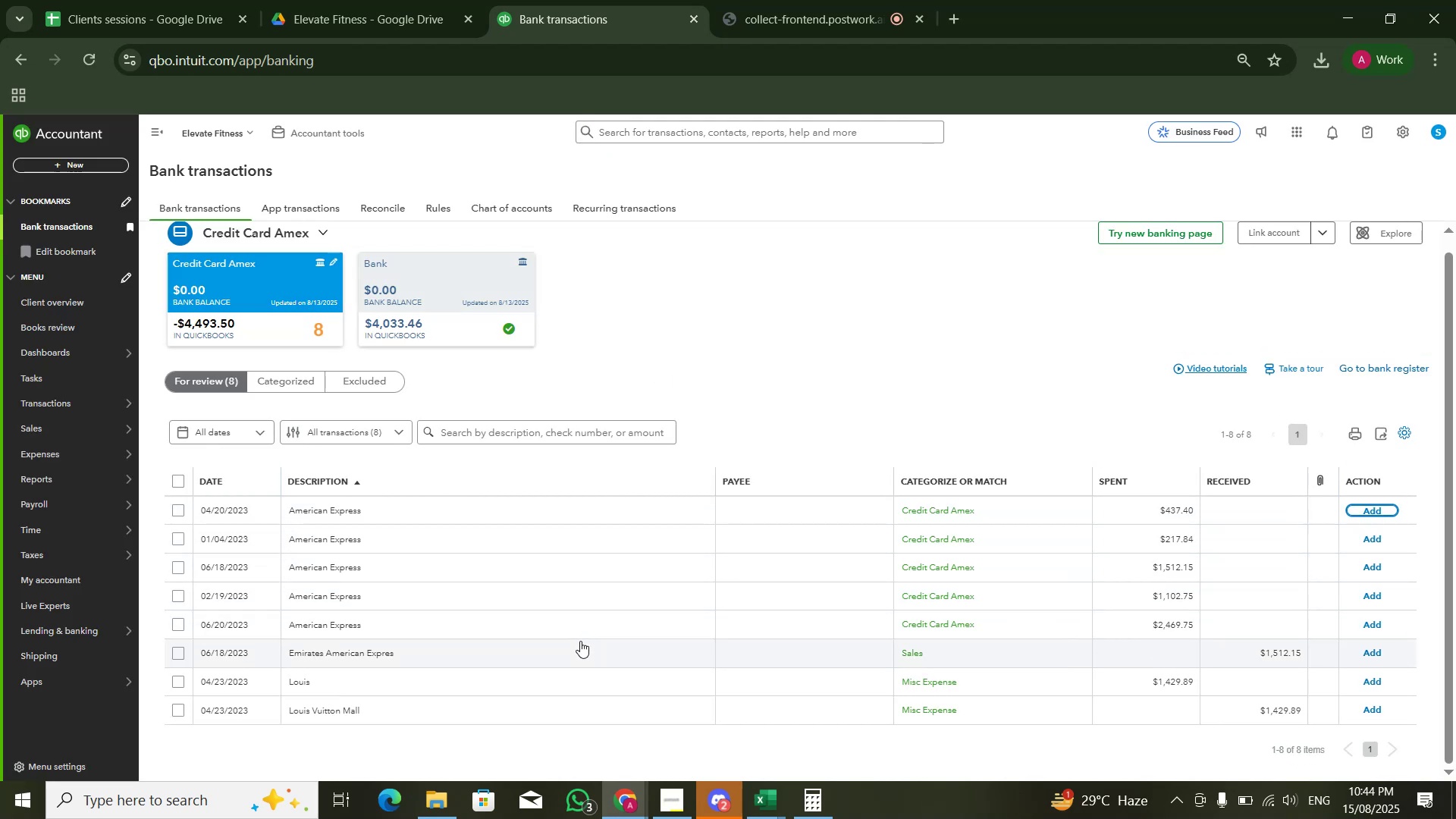 
wait(13.76)
 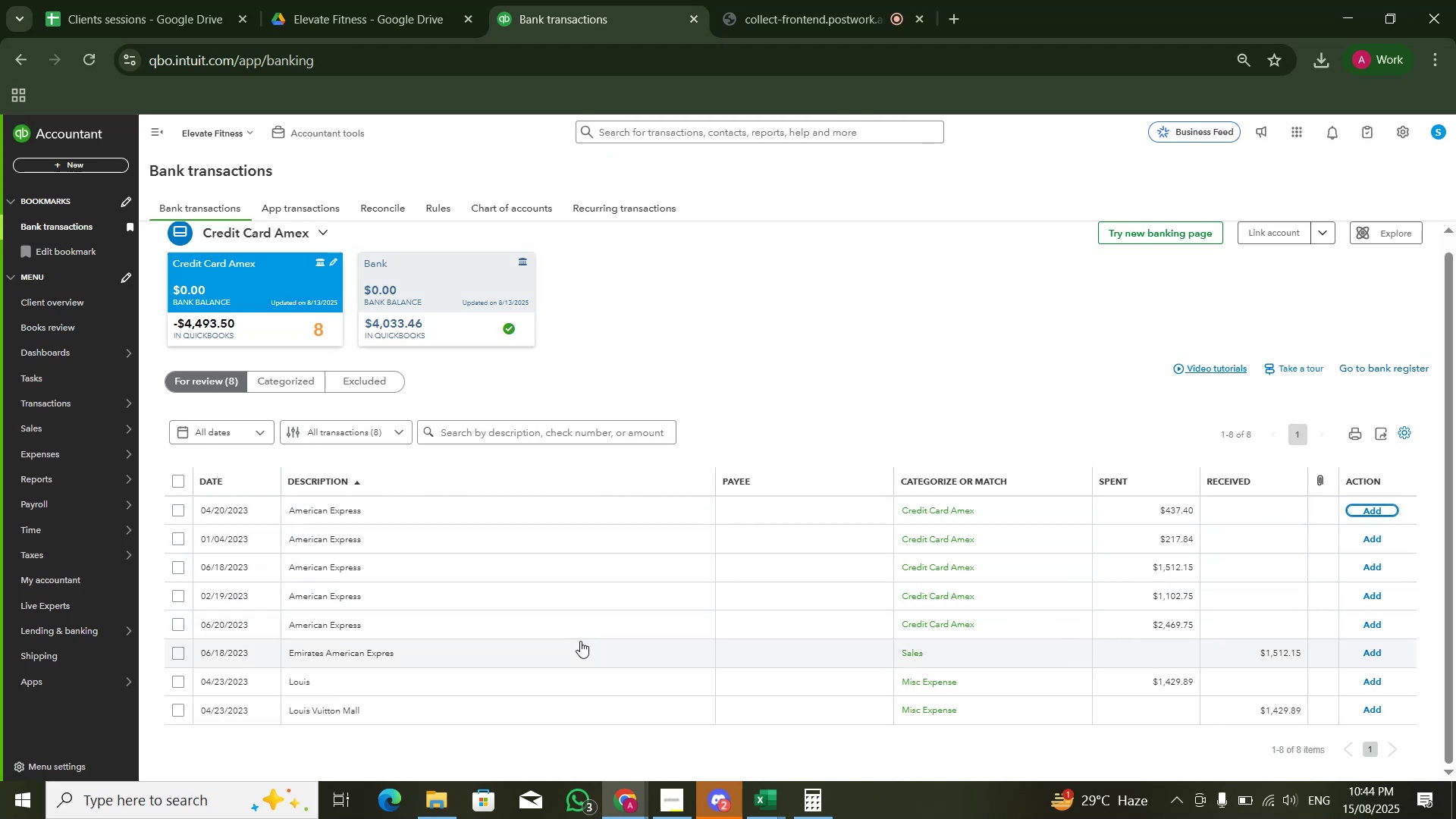 
left_click([613, 510])
 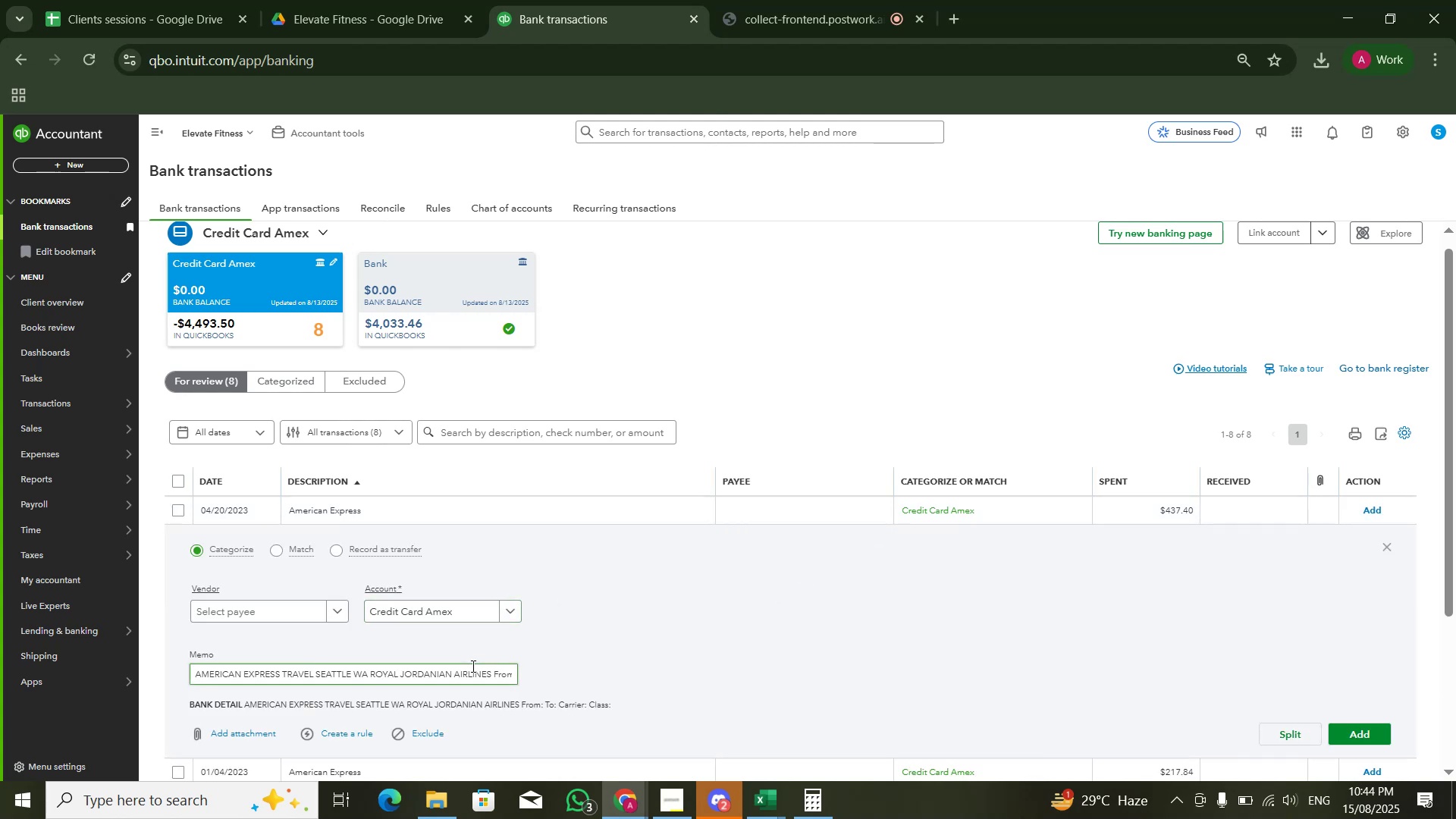 
key(Numpad0)
 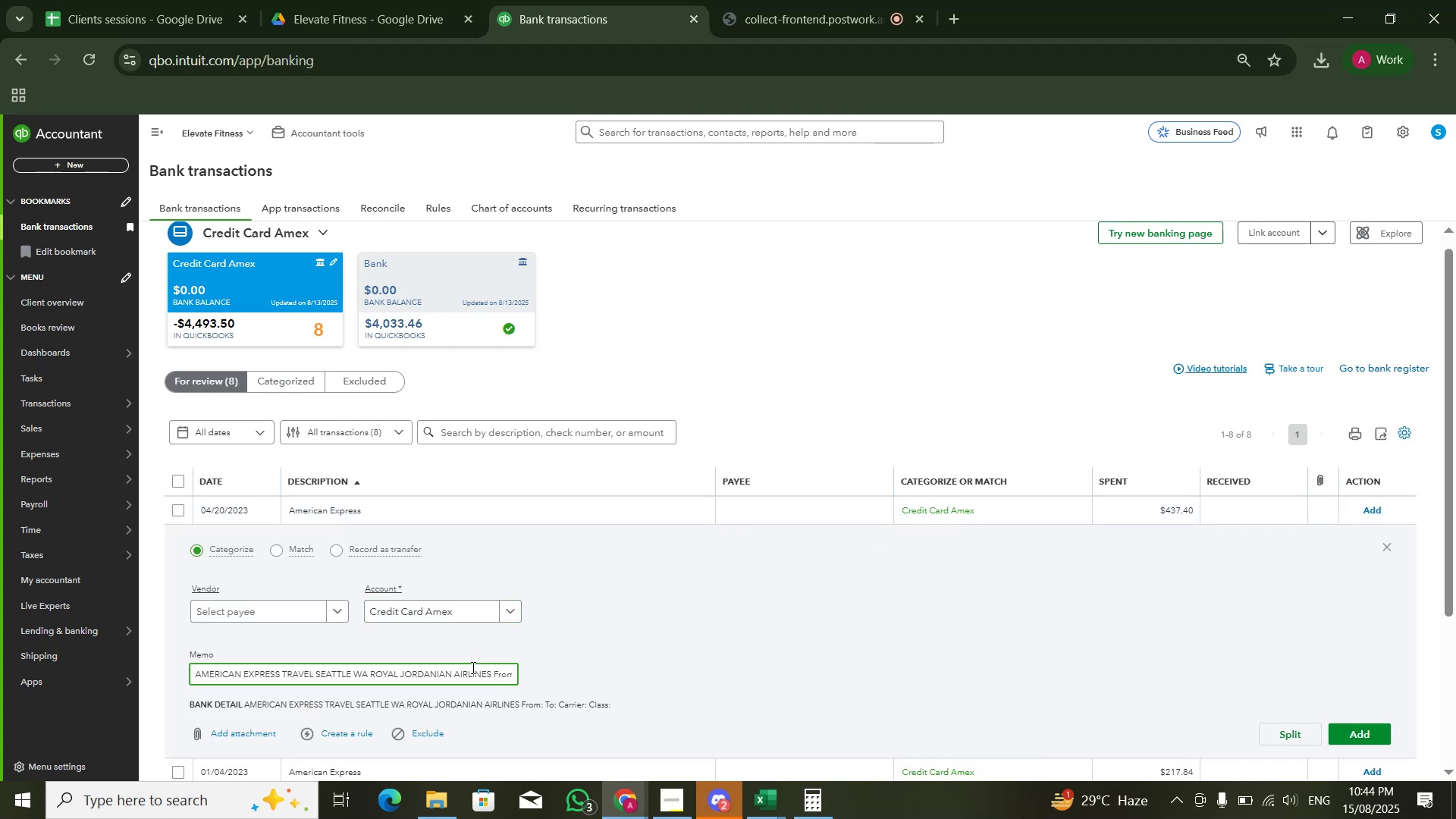 
key(PageDown)
 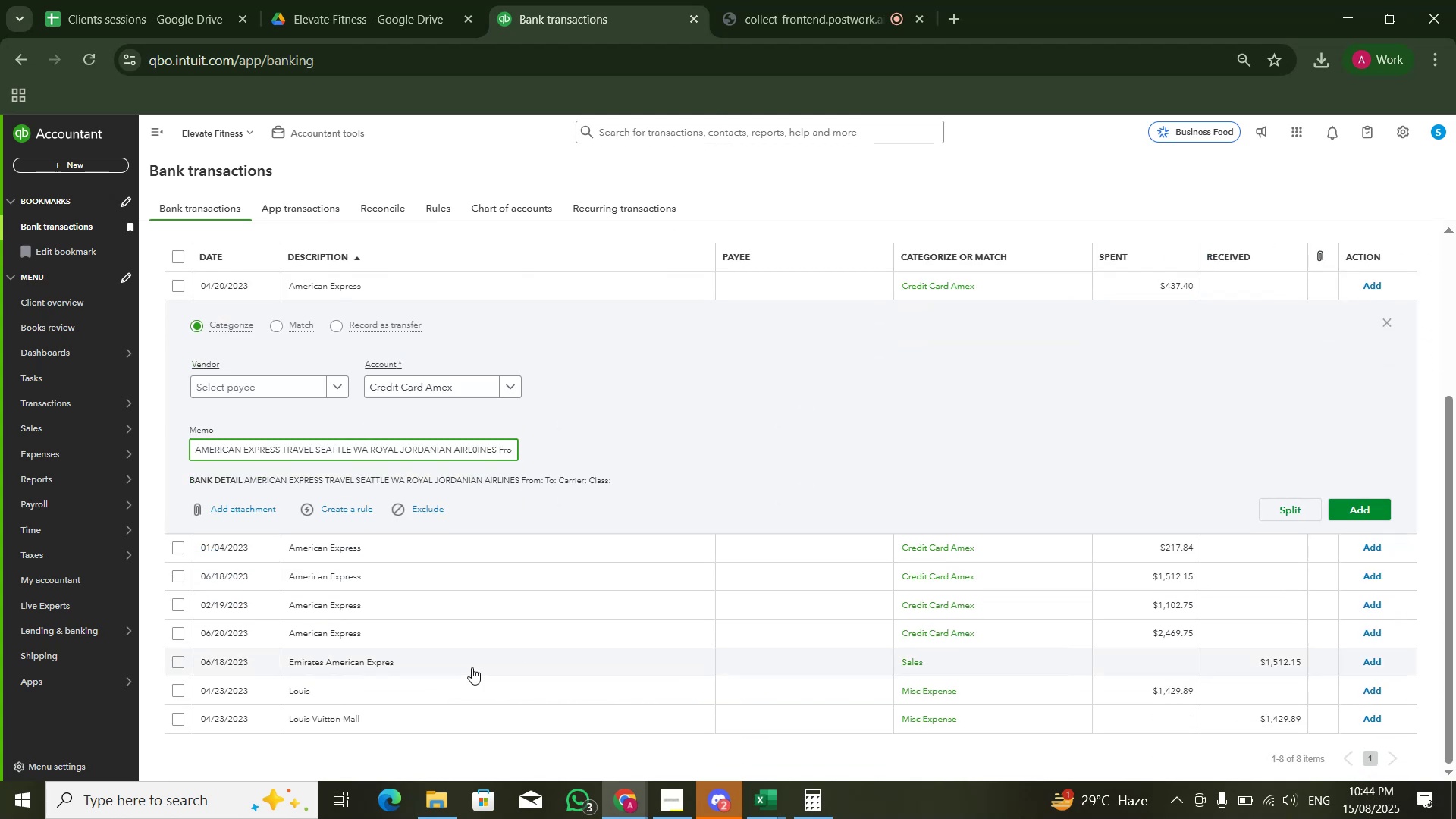 
hold_key(key=ArrowRight, duration=1.51)
 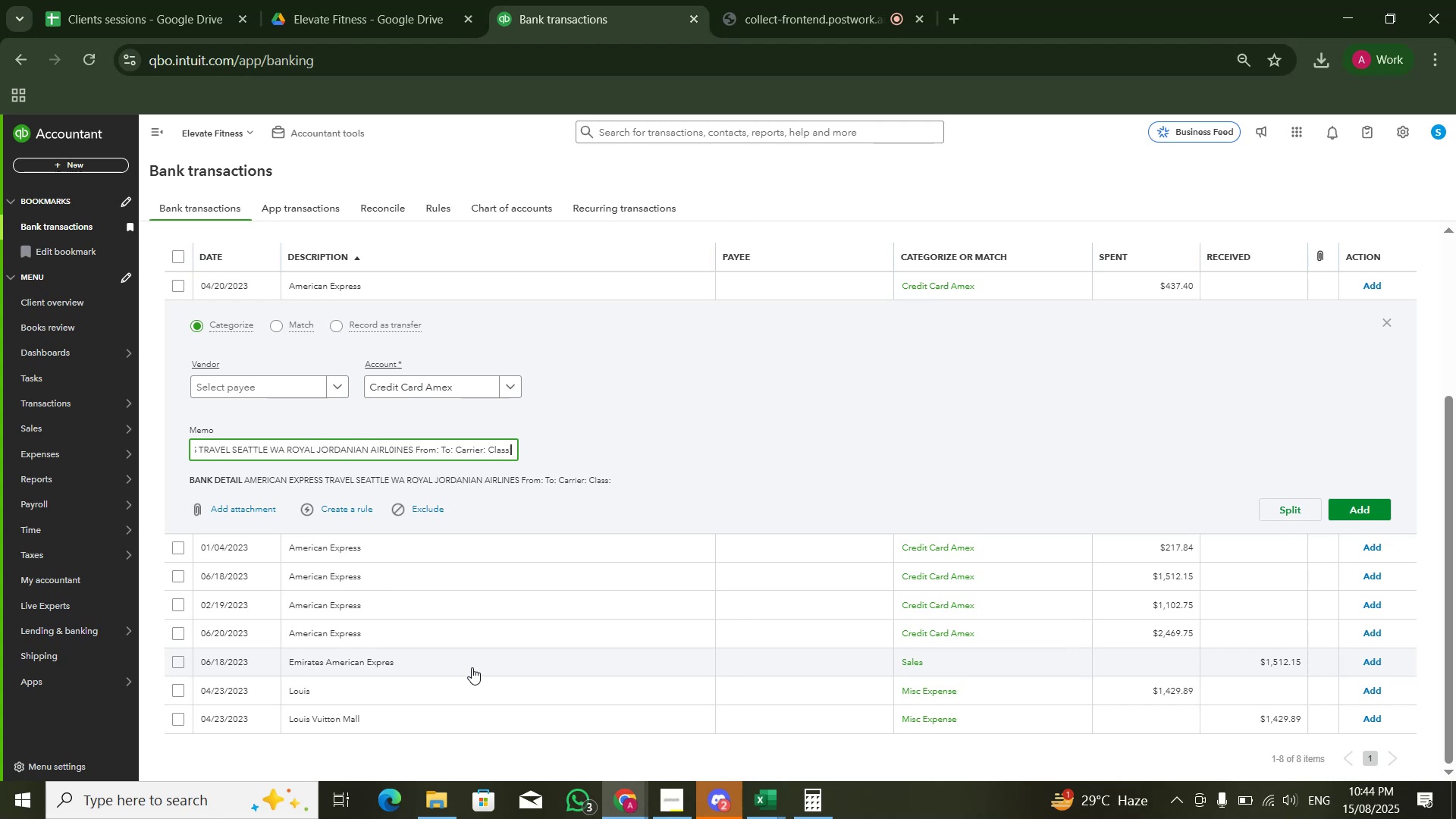 
key(ArrowRight)
 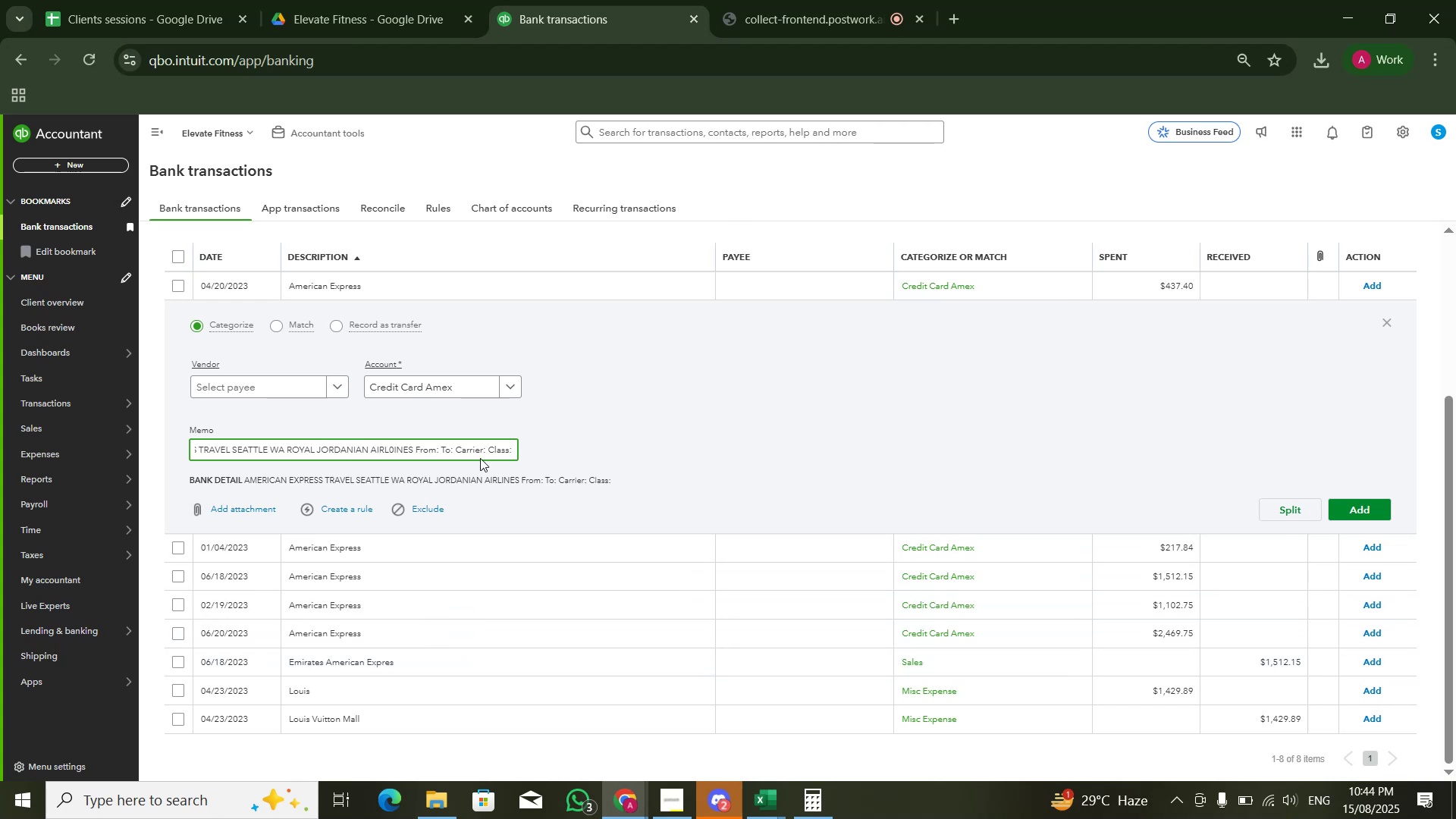 
left_click([447, 382])
 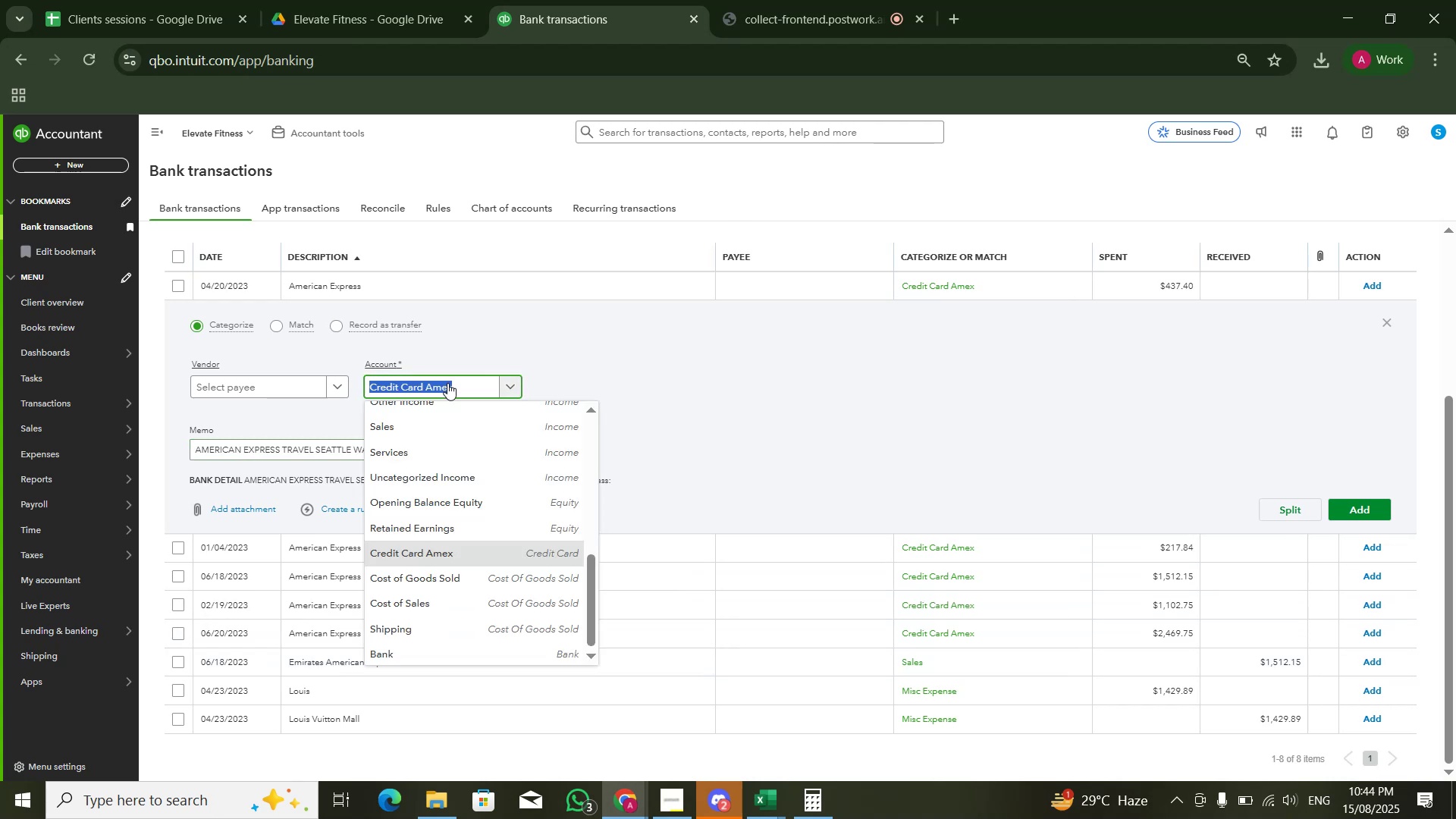 
type(Trave)
 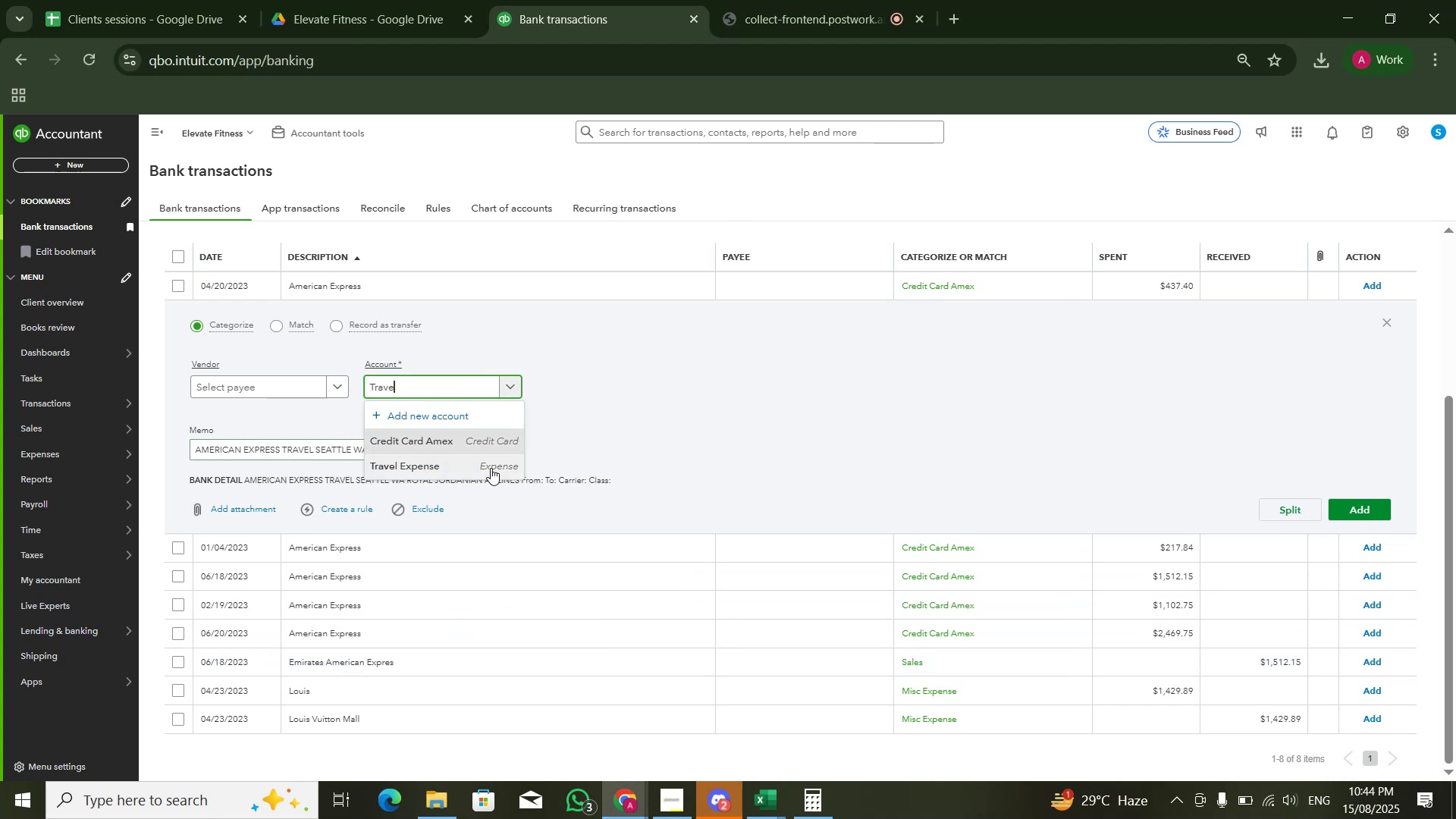 
double_click([1231, 400])
 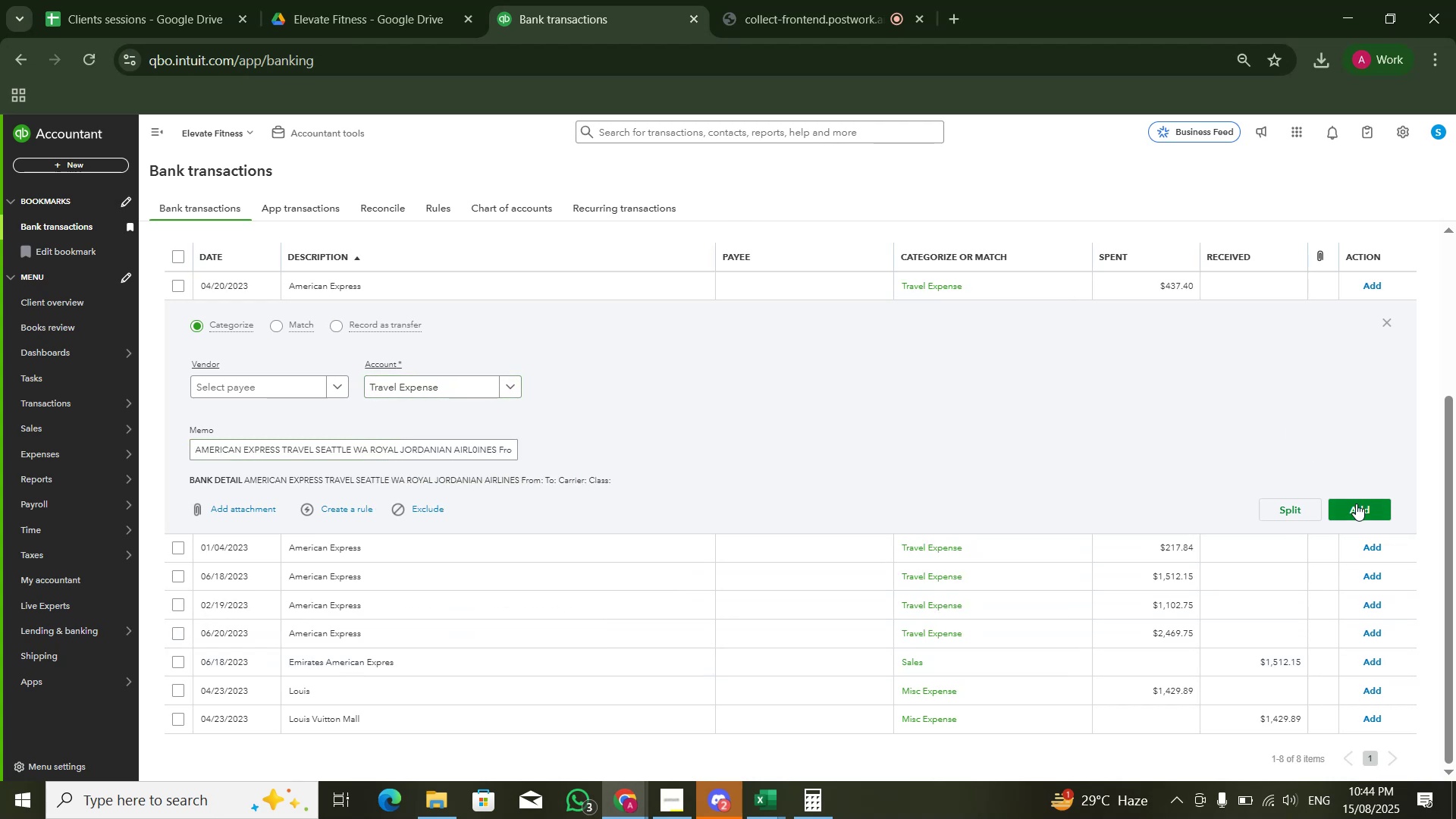 
left_click([1355, 507])
 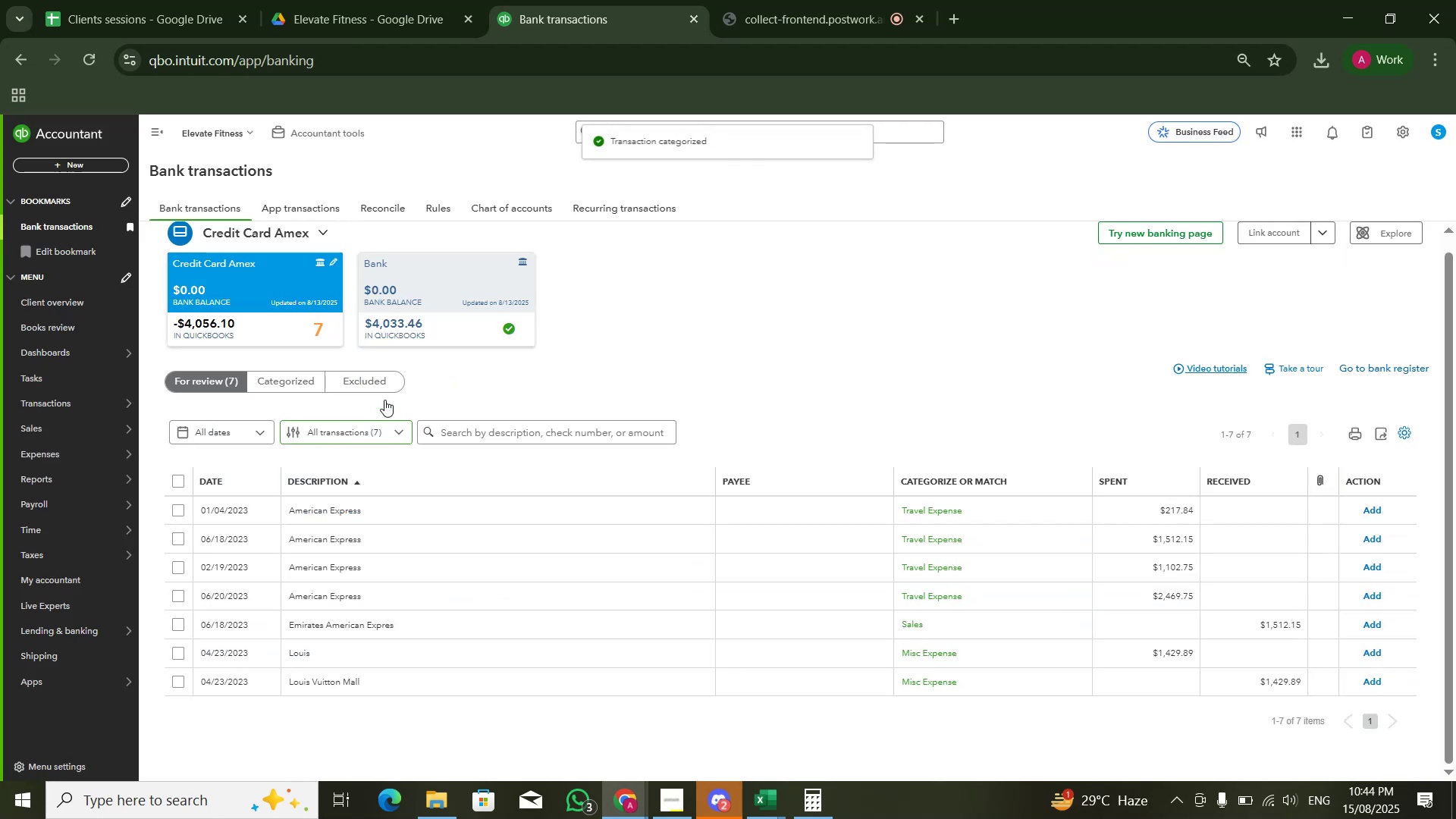 
left_click([391, 521])
 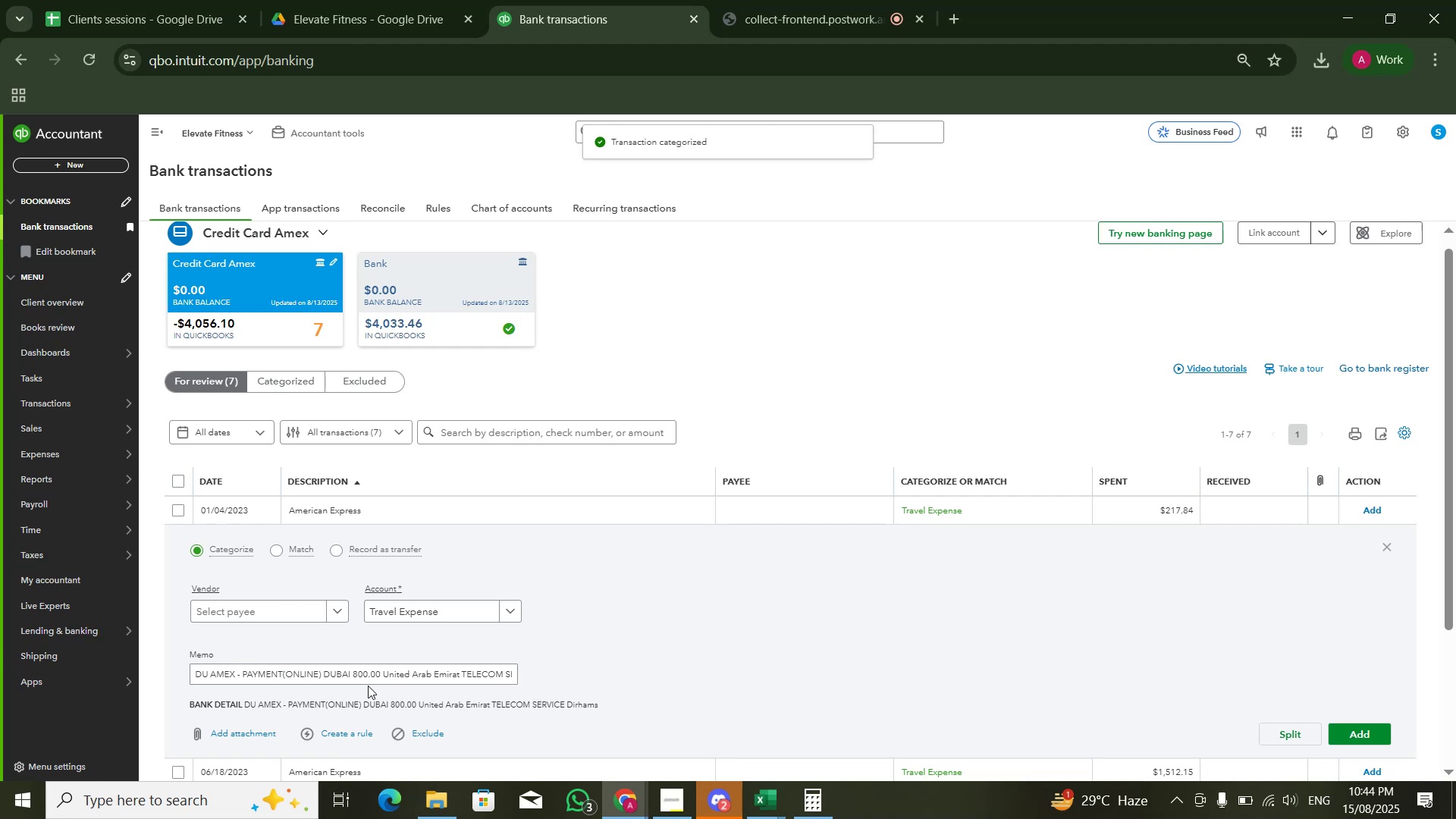 
left_click([366, 683])
 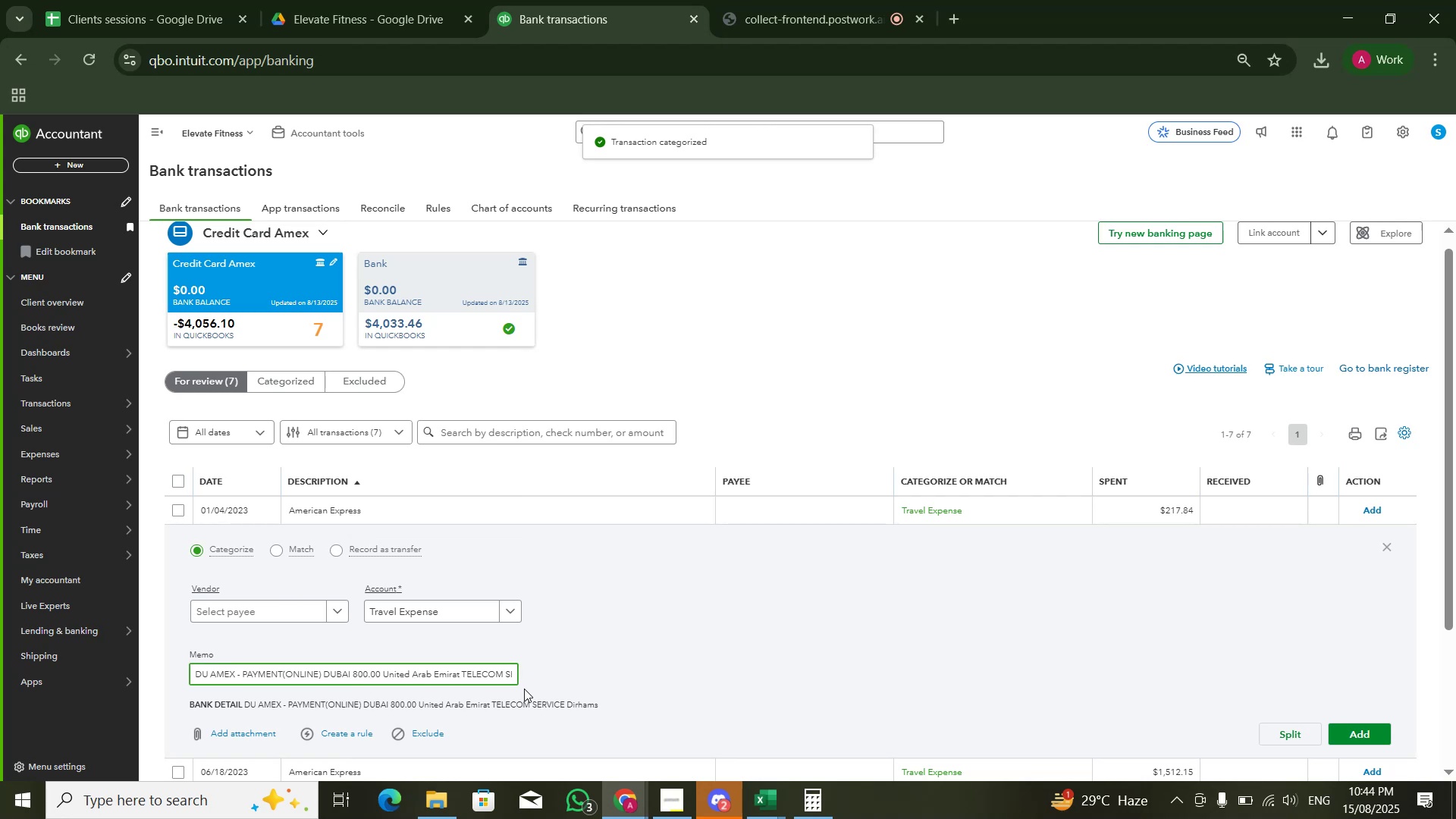 
hold_key(key=ArrowRight, duration=1.51)
 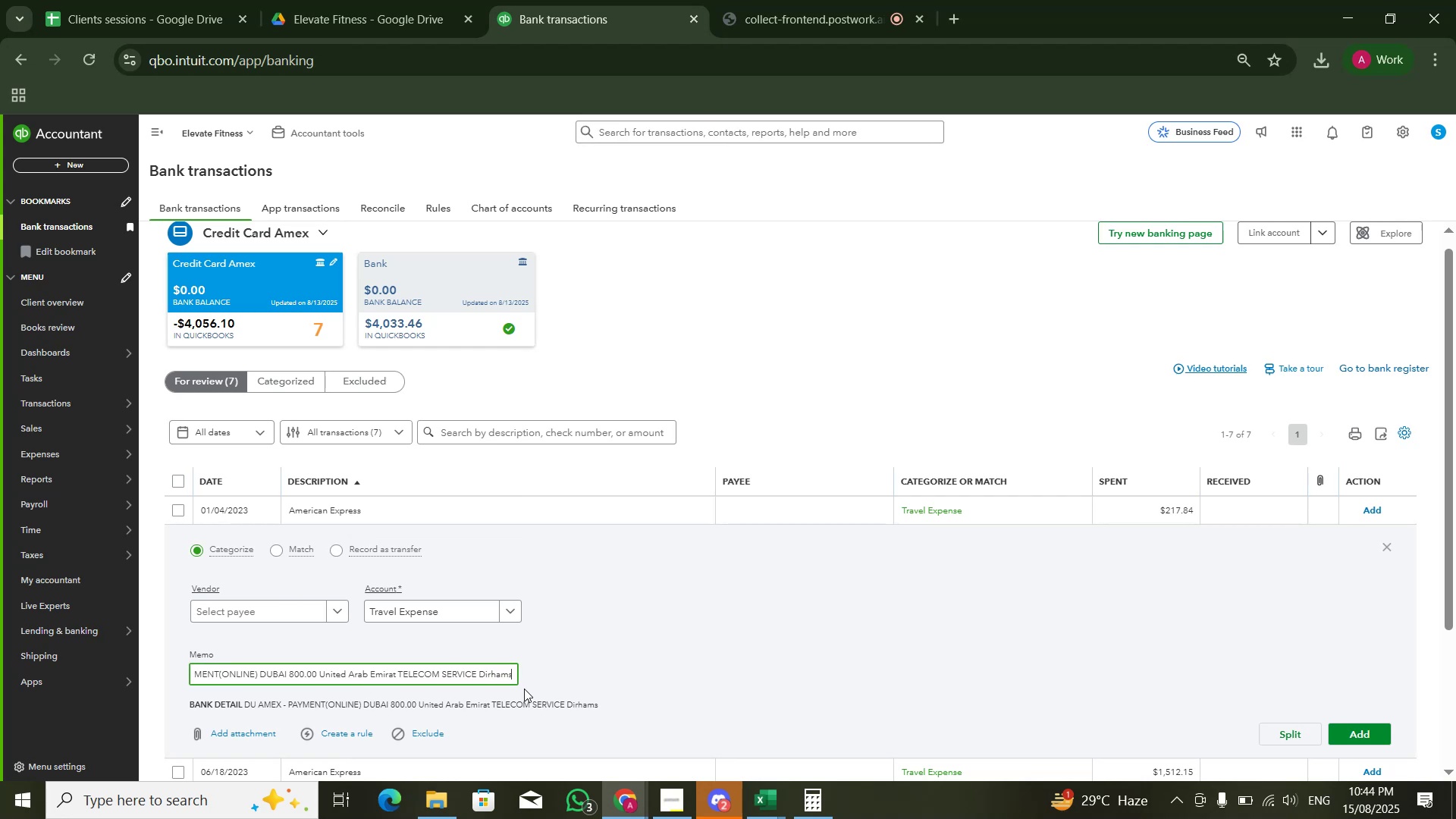 
hold_key(key=ArrowRight, duration=0.7)
 